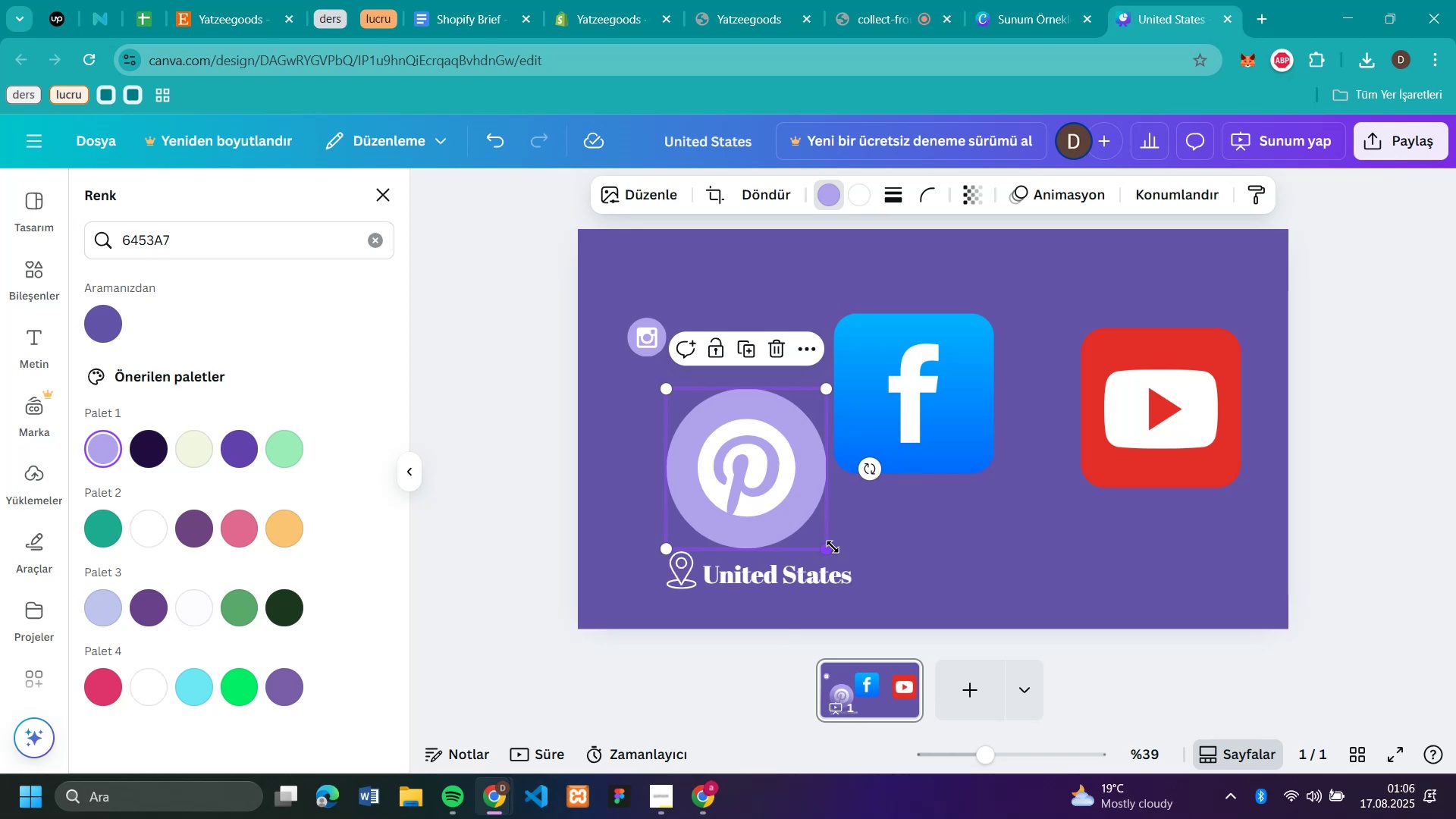 
left_click_drag(start_coordinate=[827, 547], to_coordinate=[708, 418])
 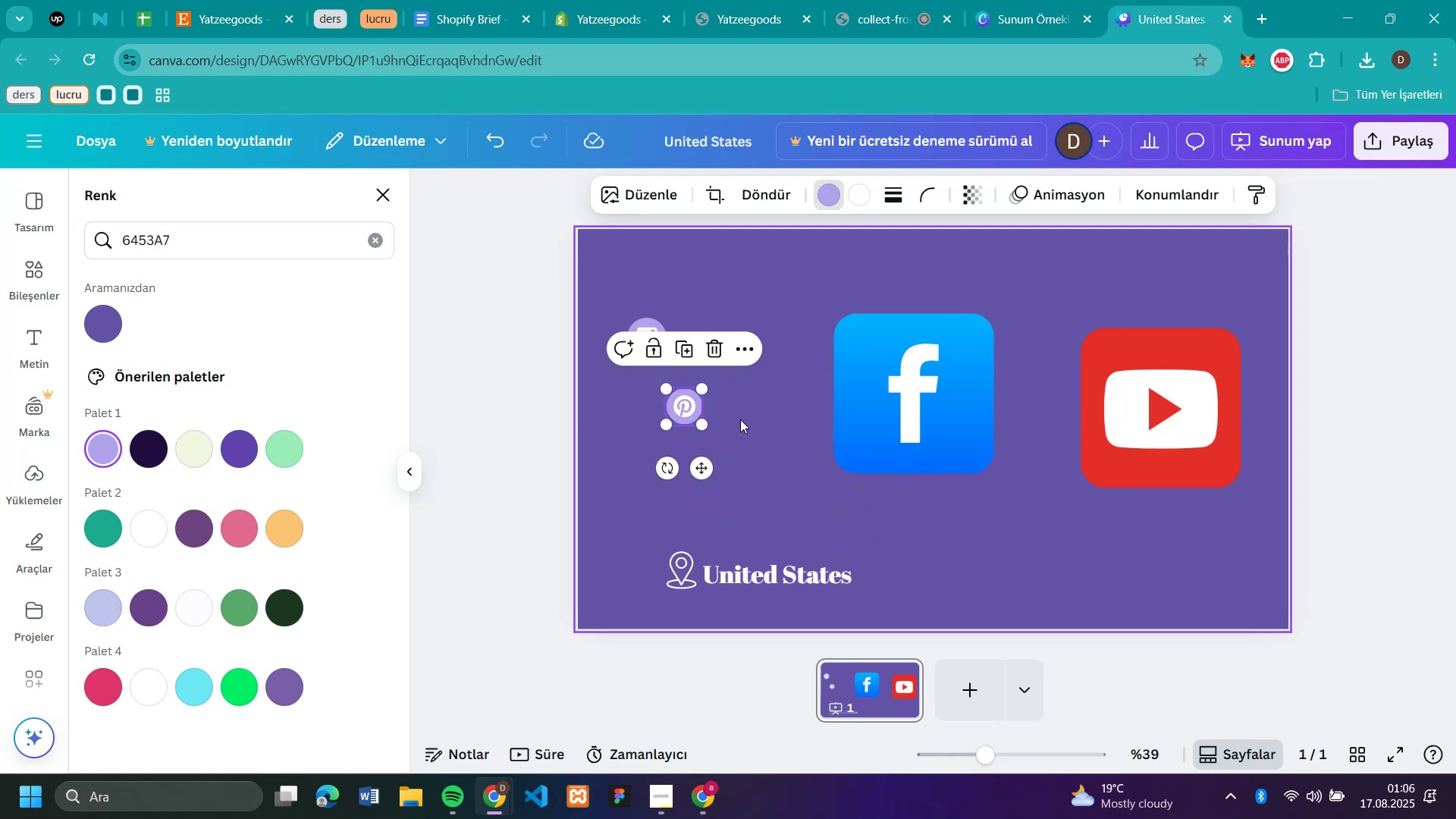 
left_click([761, 419])
 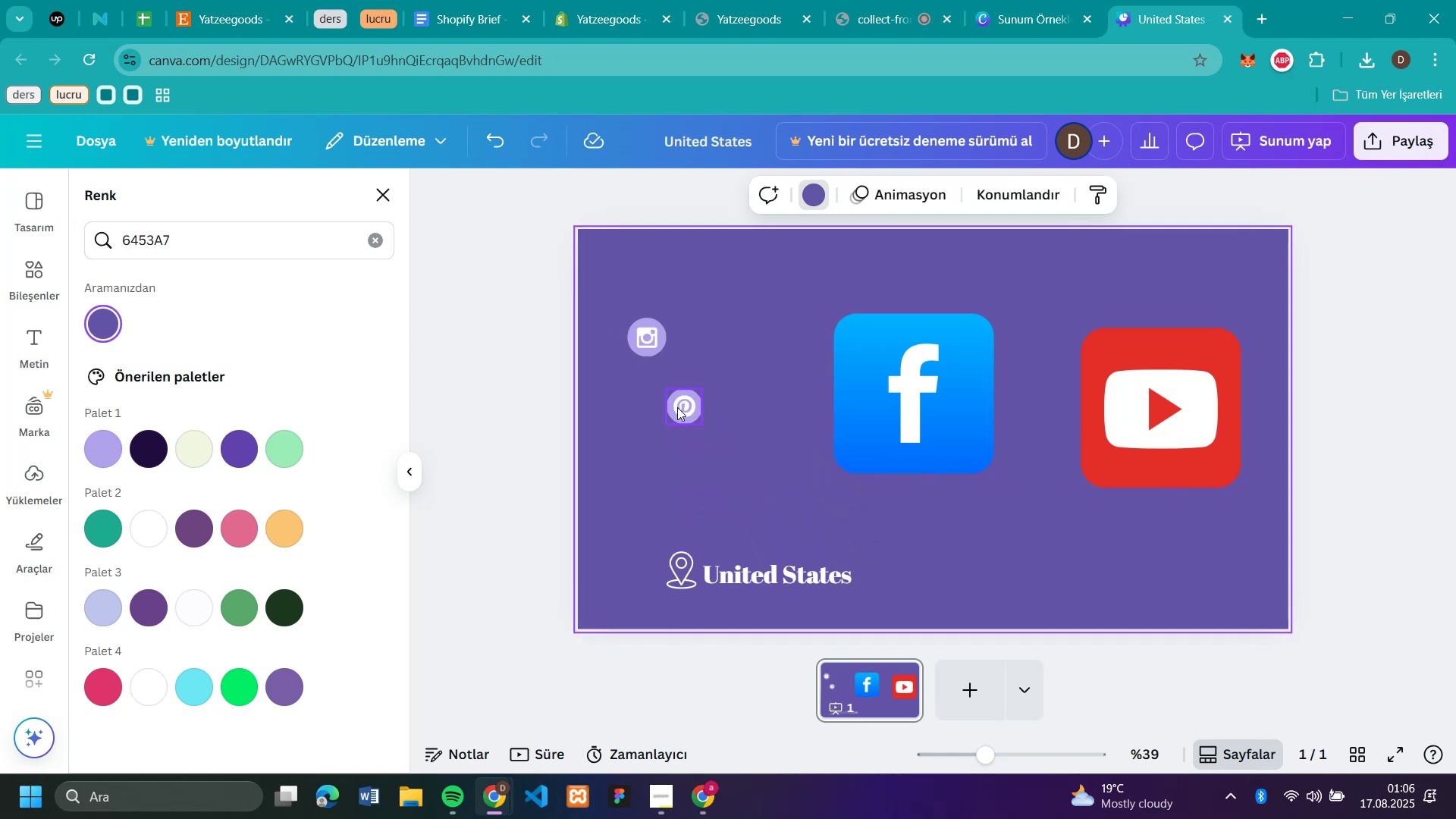 
left_click_drag(start_coordinate=[680, 406], to_coordinate=[691, 337])
 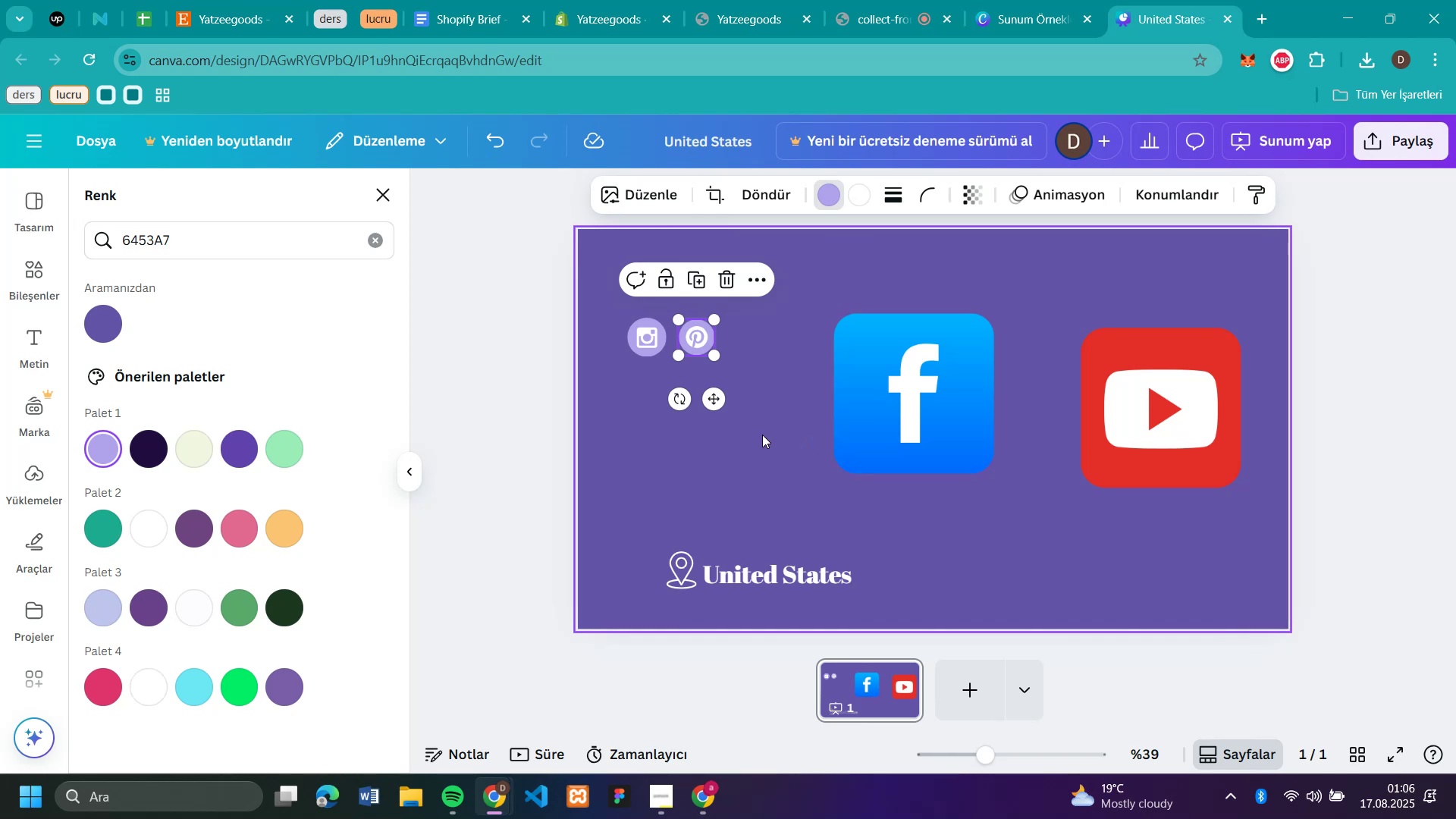 
left_click([760, 435])
 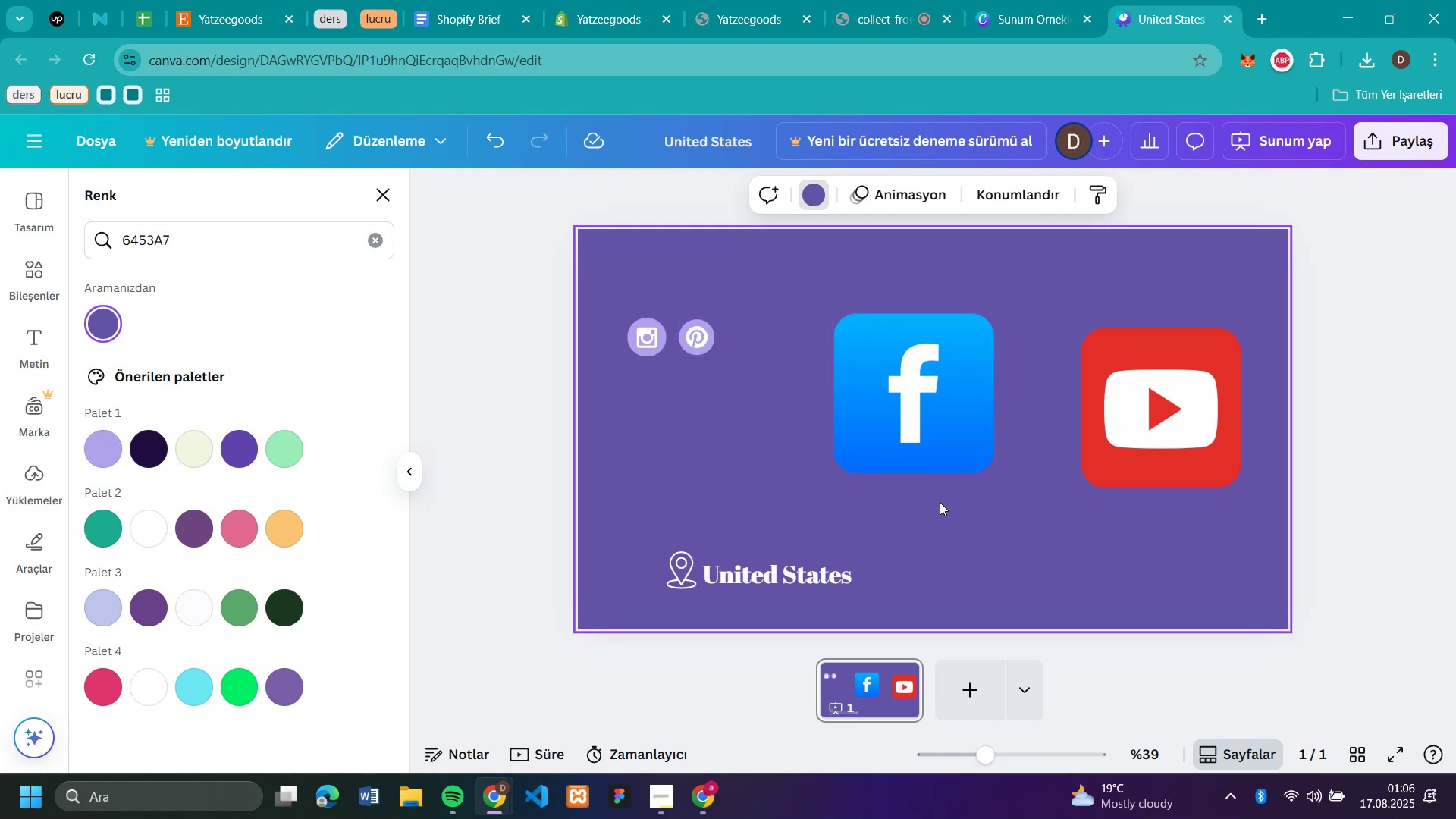 
left_click([953, 404])
 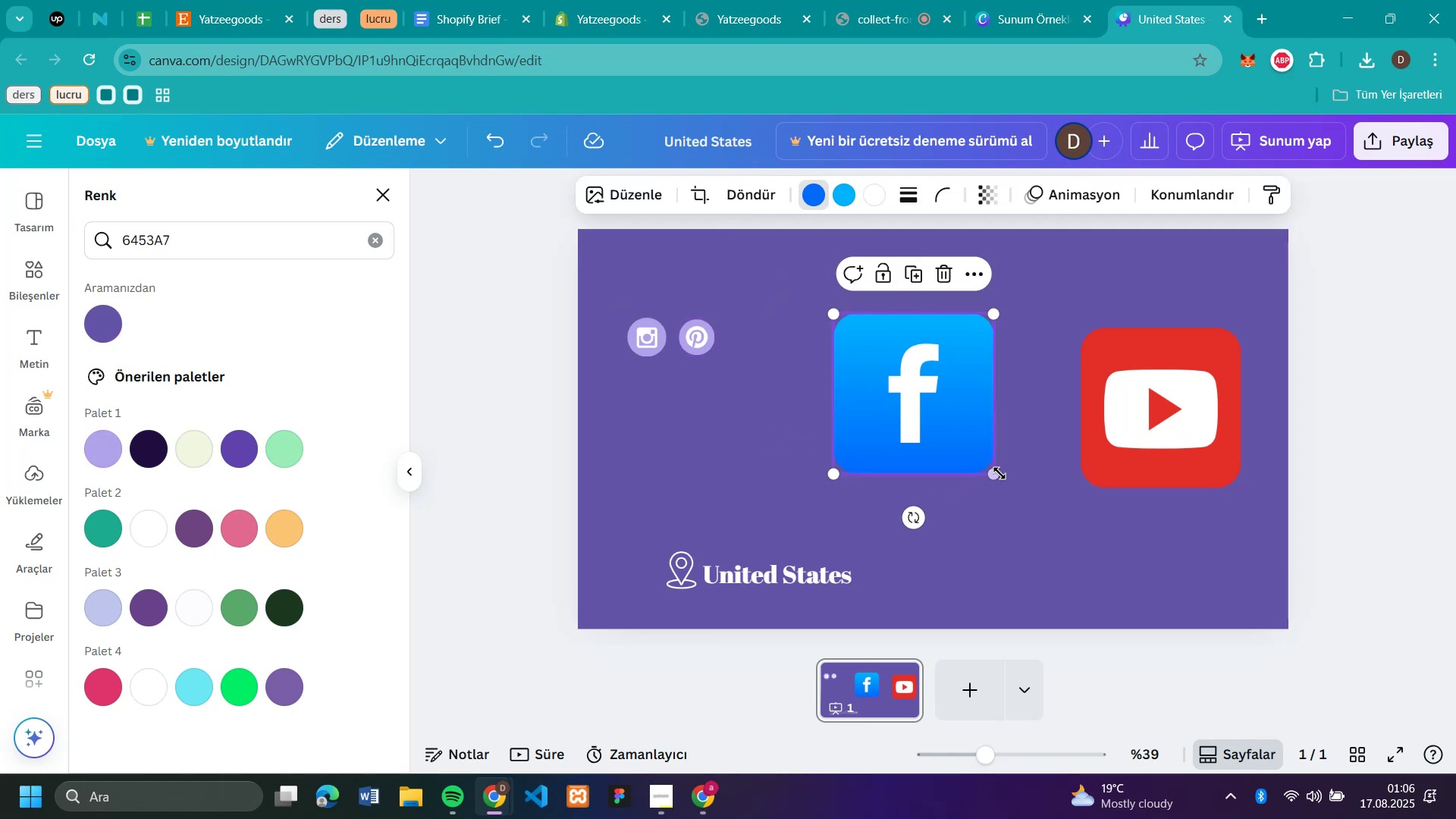 
left_click_drag(start_coordinate=[995, 472], to_coordinate=[889, 320])
 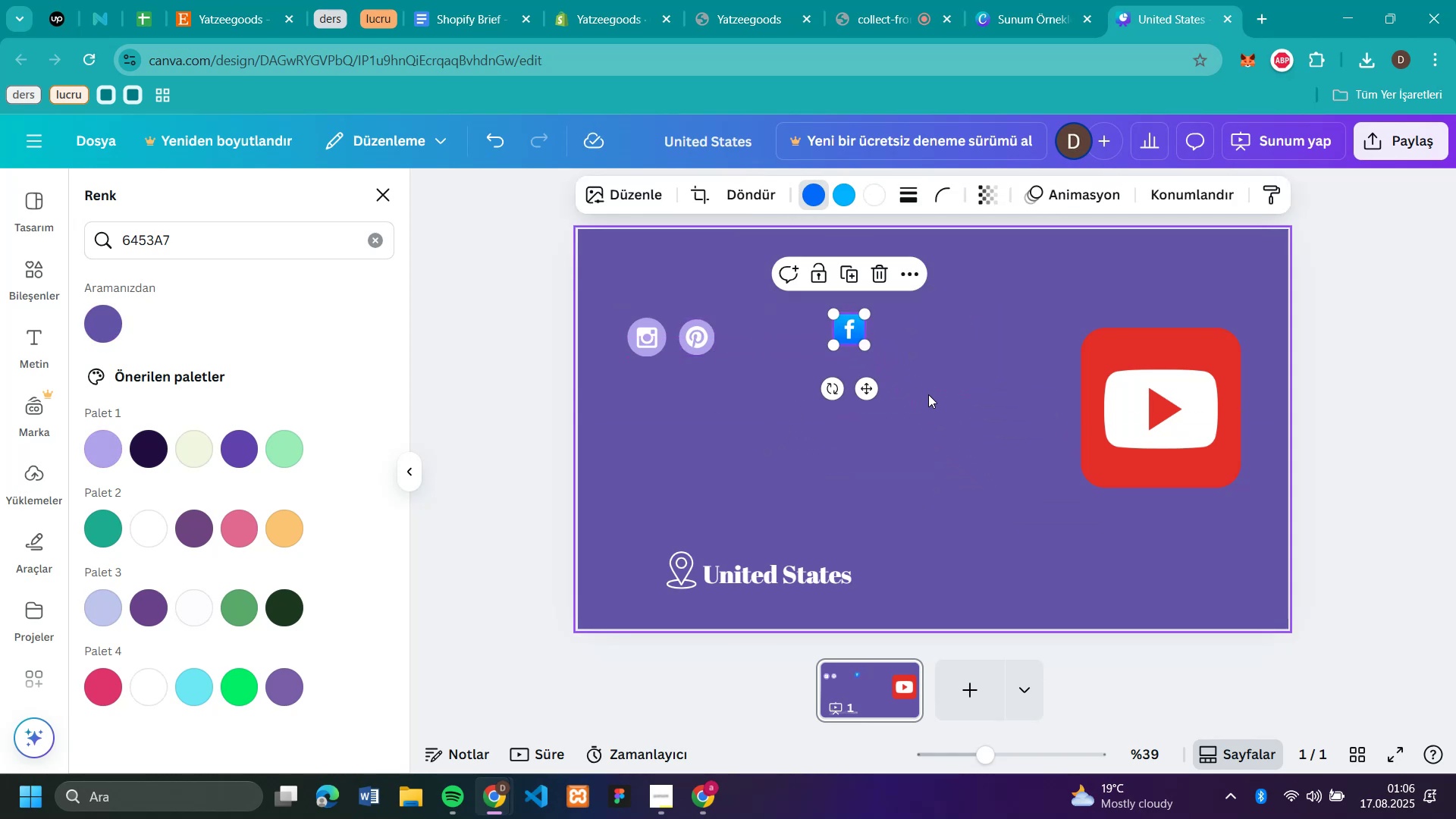 
left_click([929, 395])
 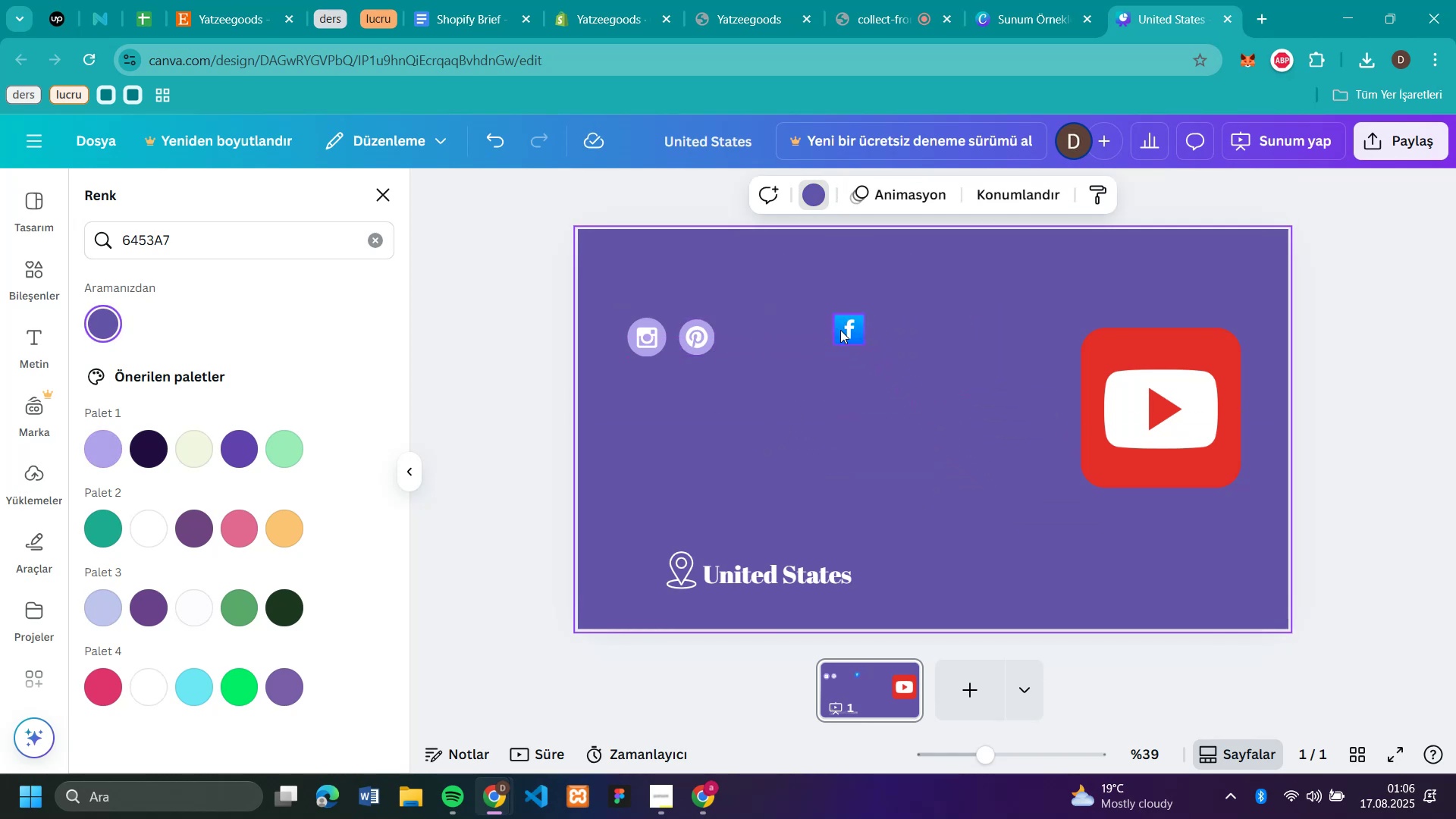 
left_click_drag(start_coordinate=[843, 328], to_coordinate=[740, 338])
 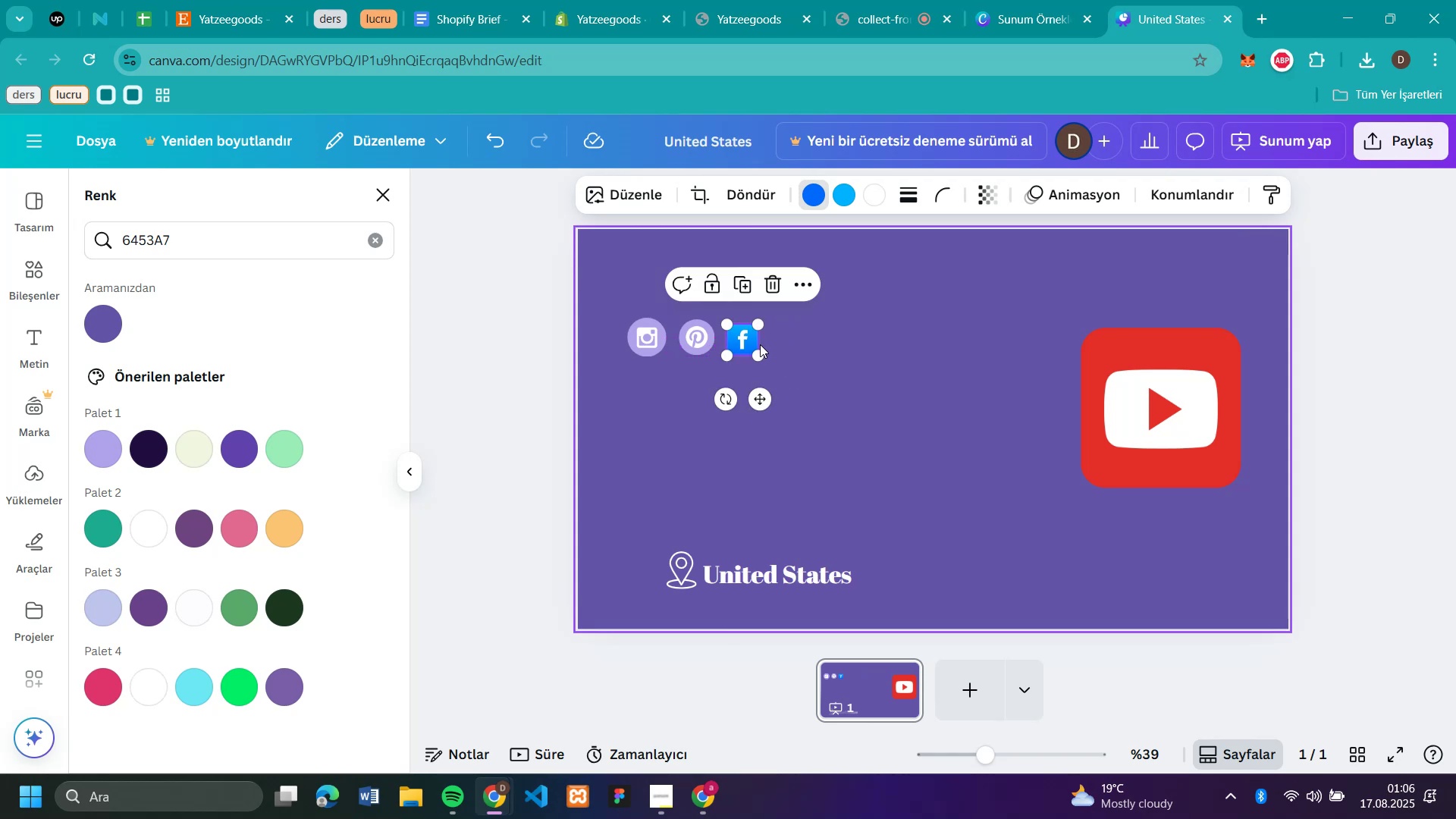 
left_click_drag(start_coordinate=[760, 350], to_coordinate=[764, 353])
 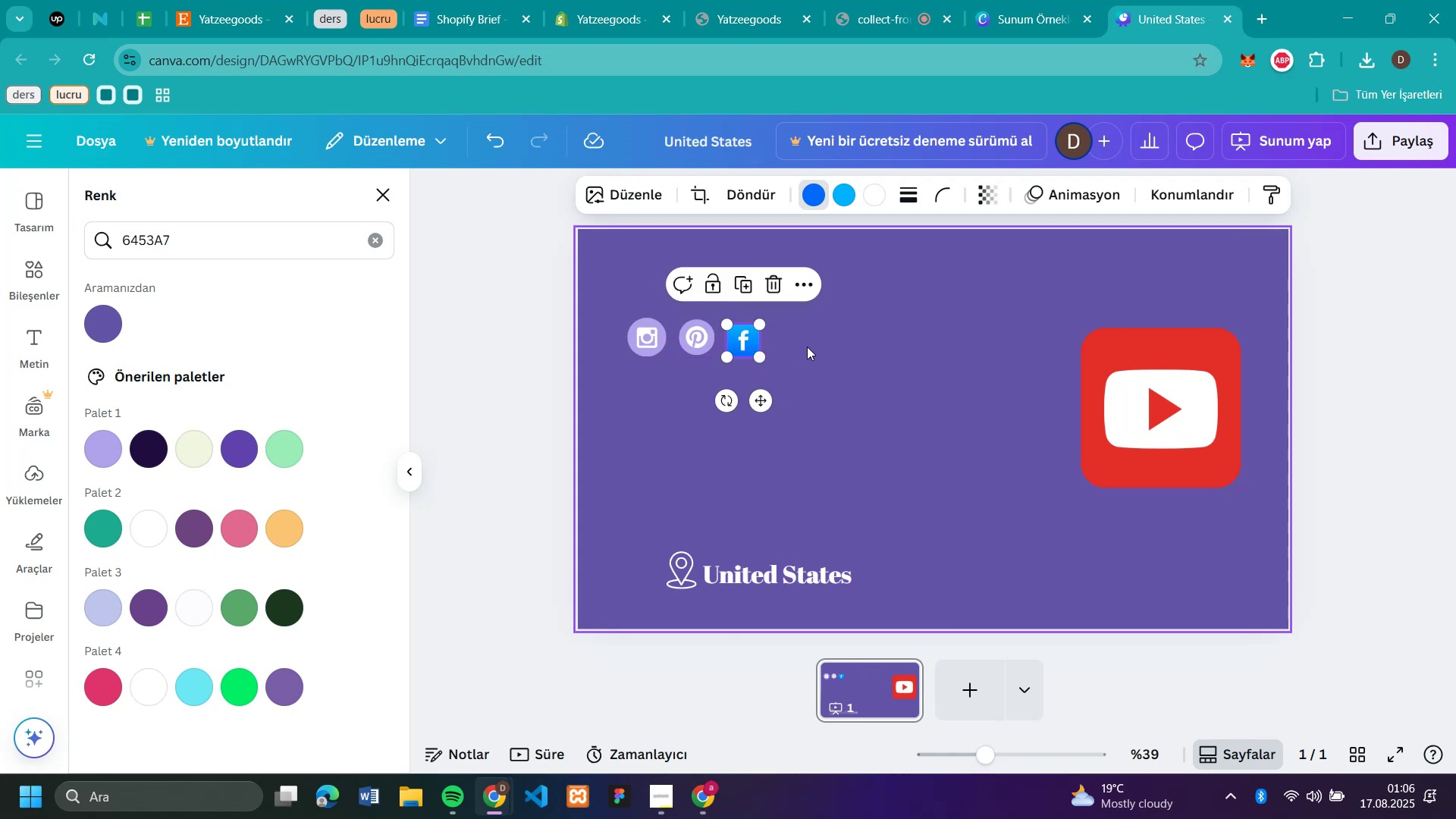 
left_click([810, 346])
 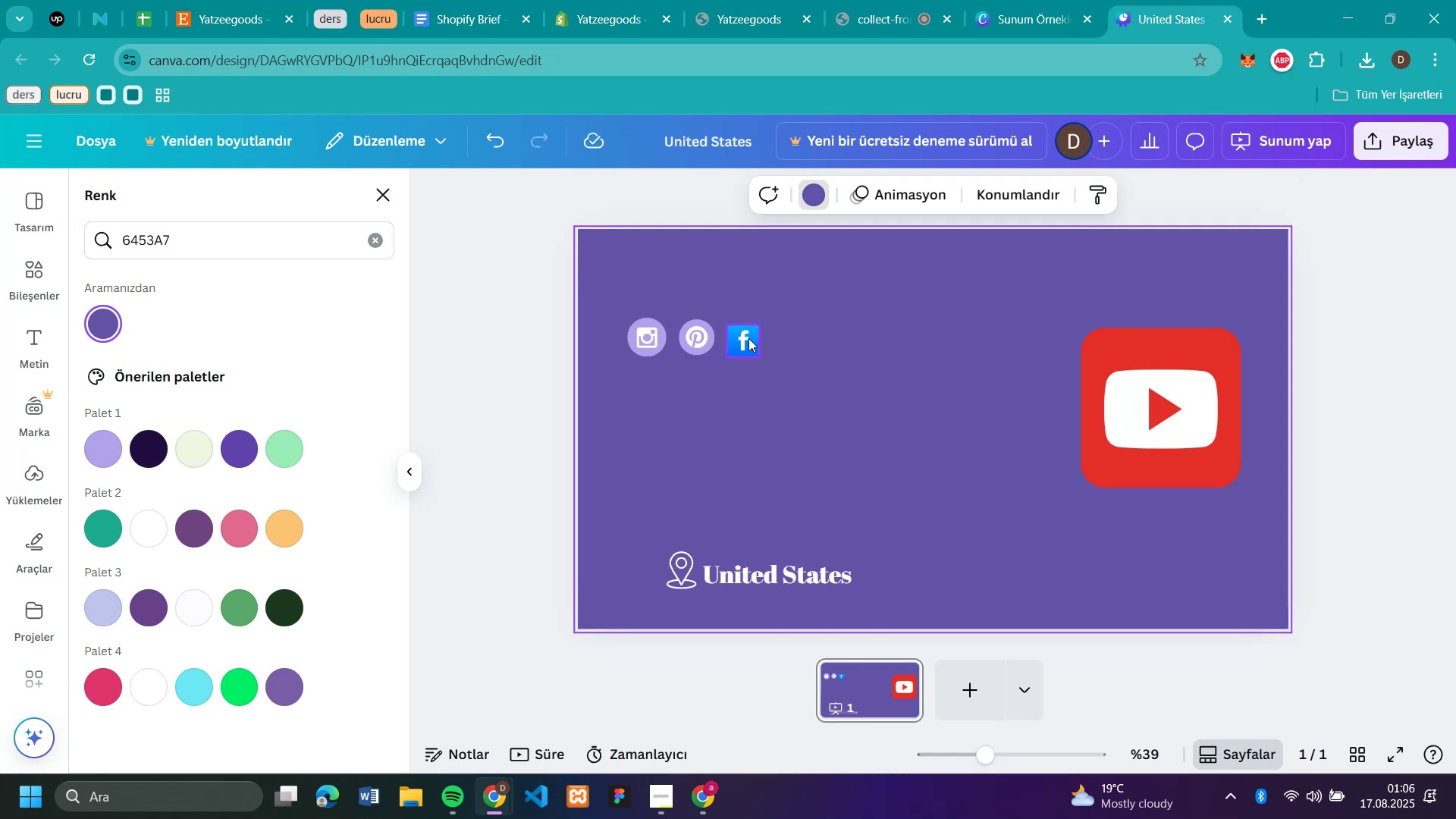 
left_click_drag(start_coordinate=[747, 337], to_coordinate=[745, 332])
 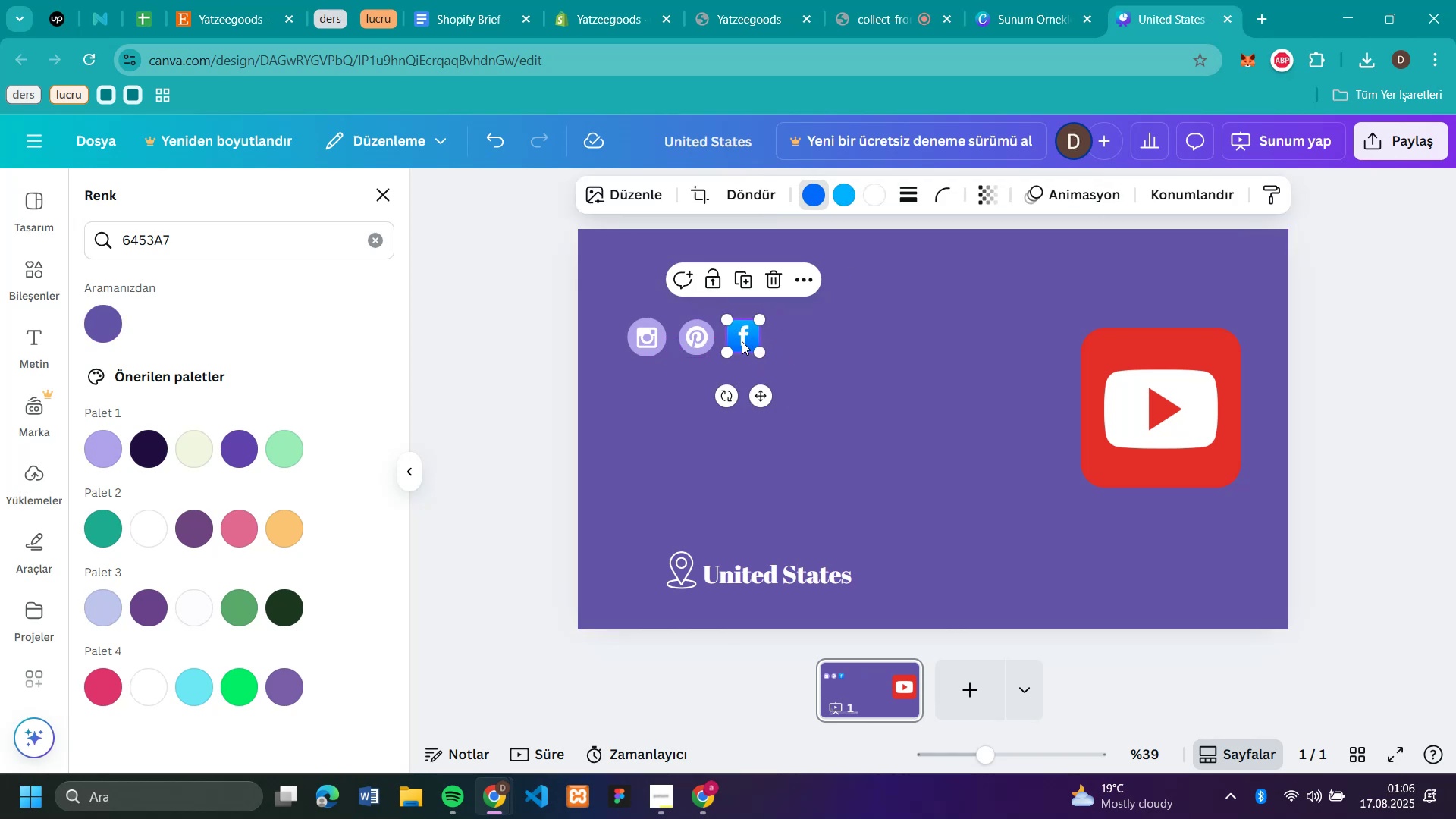 
left_click_drag(start_coordinate=[742, 330], to_coordinate=[745, 332])
 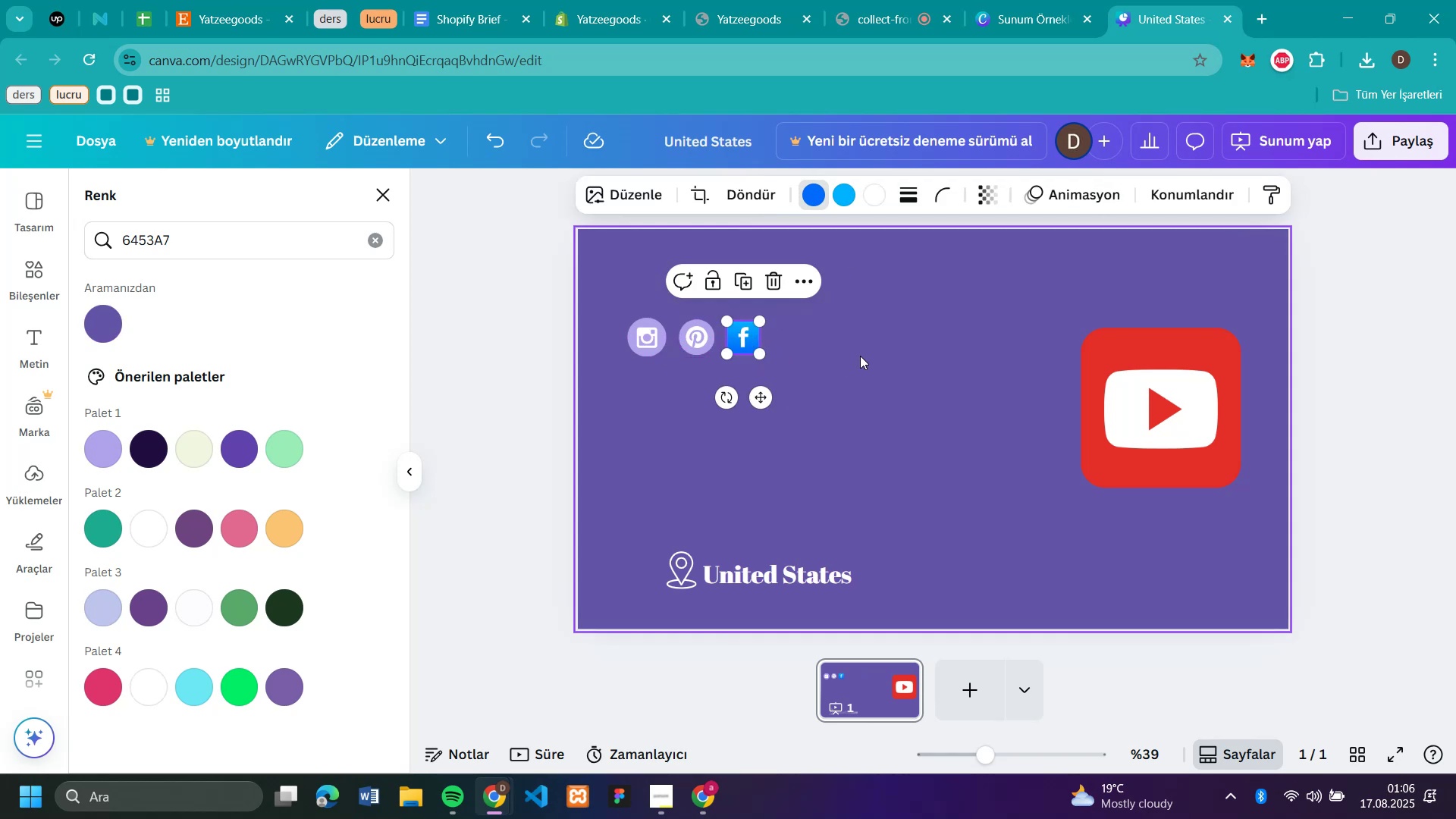 
left_click([860, 356])
 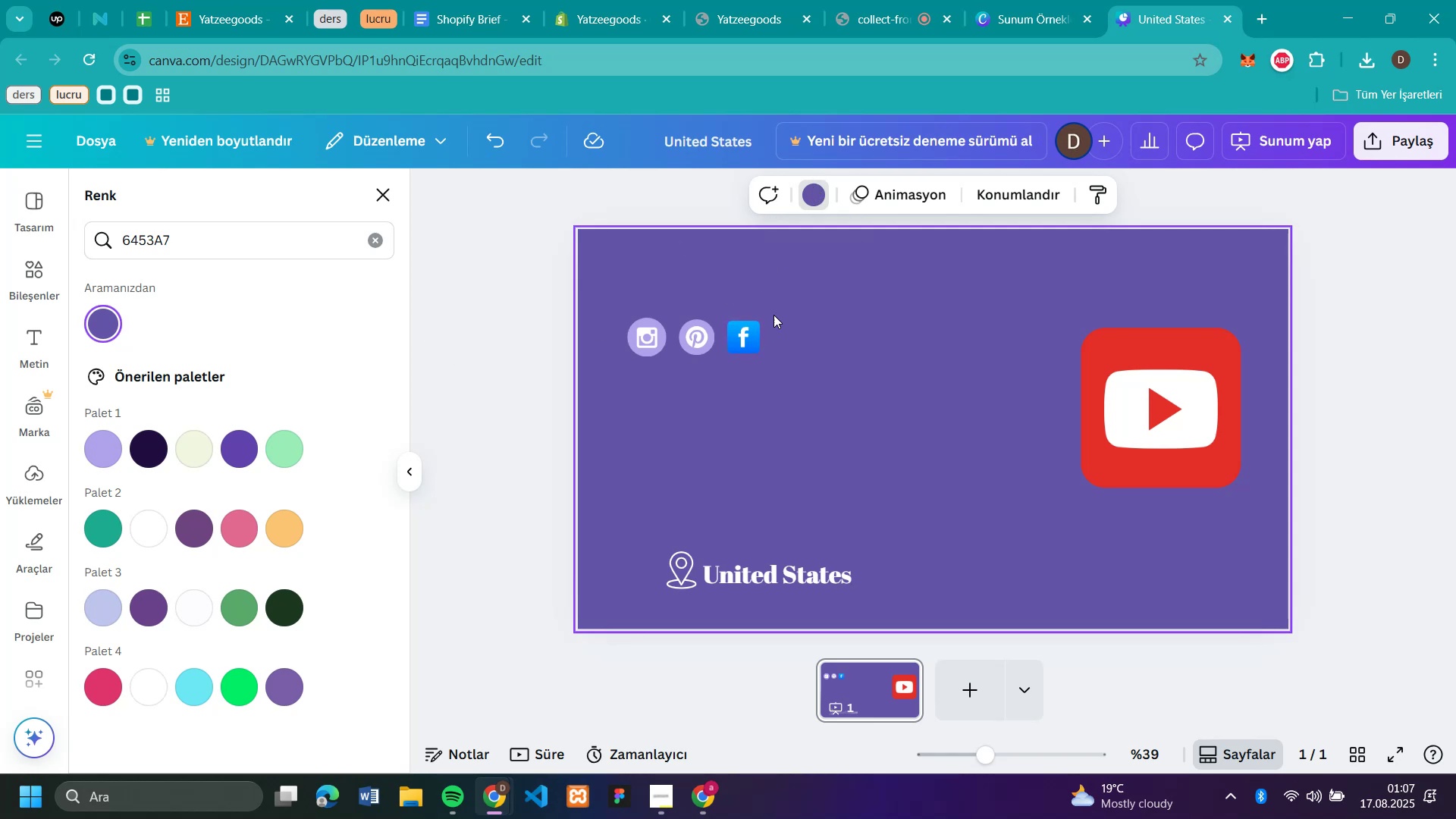 
left_click([752, 334])
 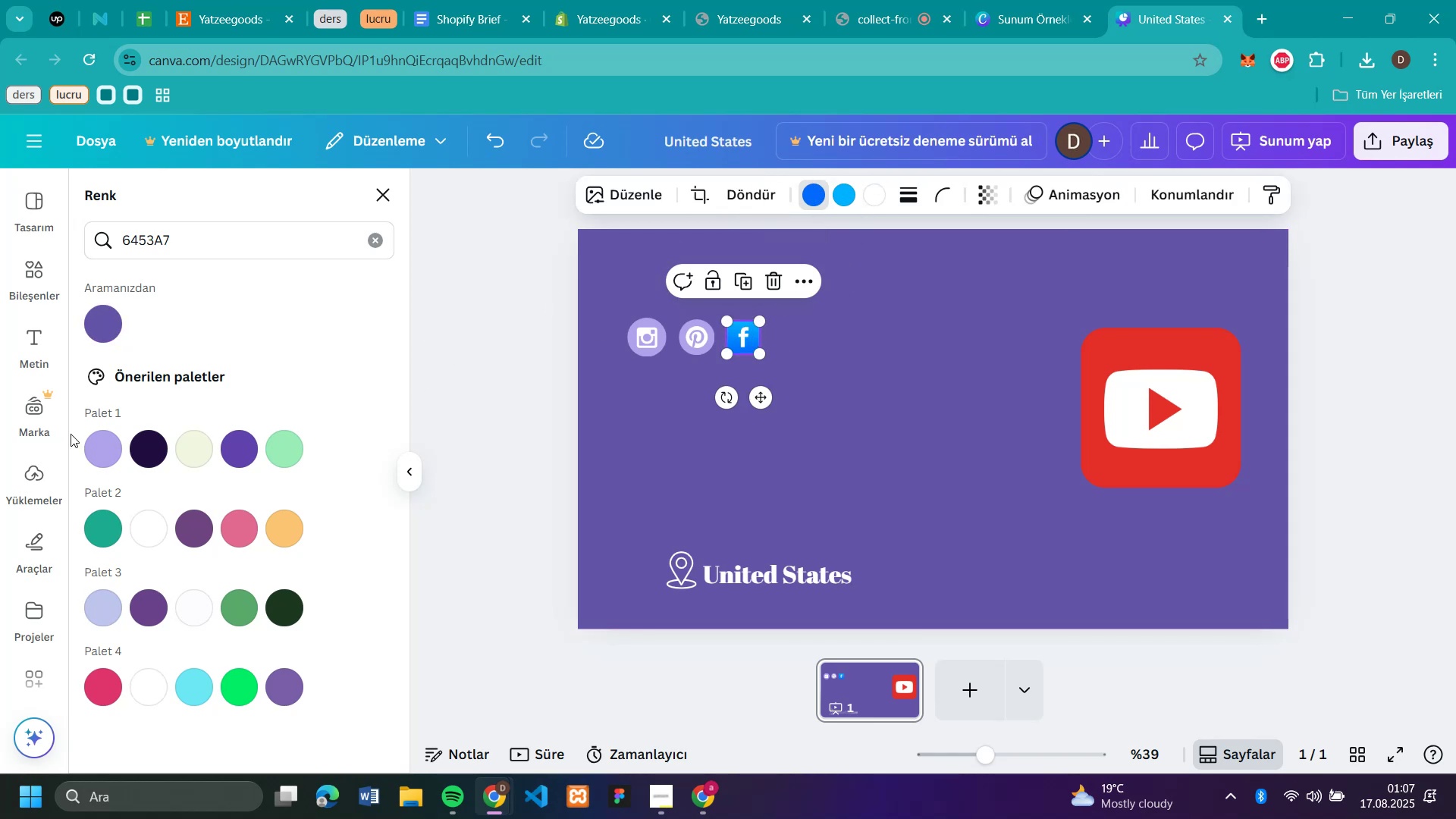 
left_click([91, 443])
 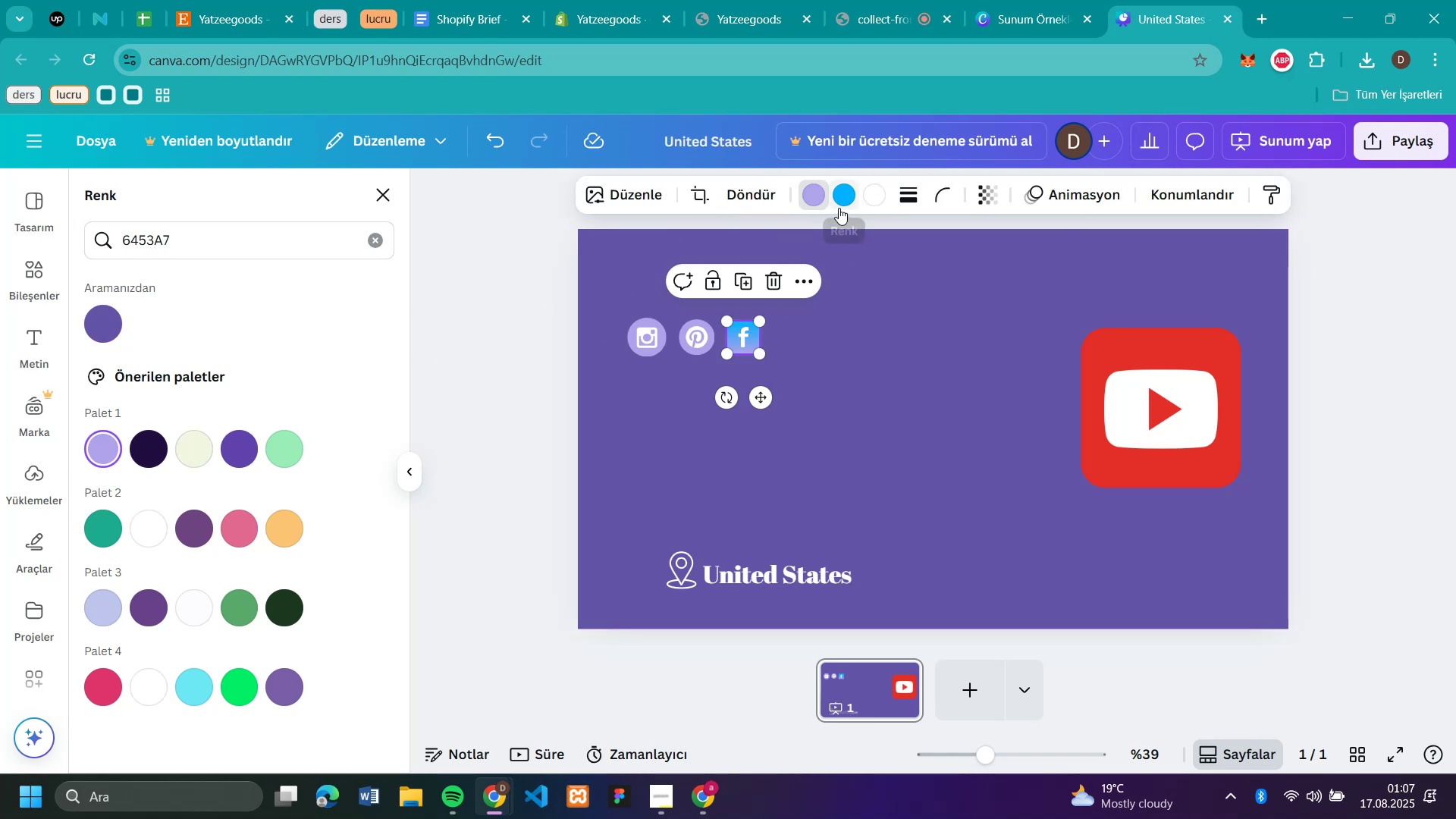 
left_click([840, 199])
 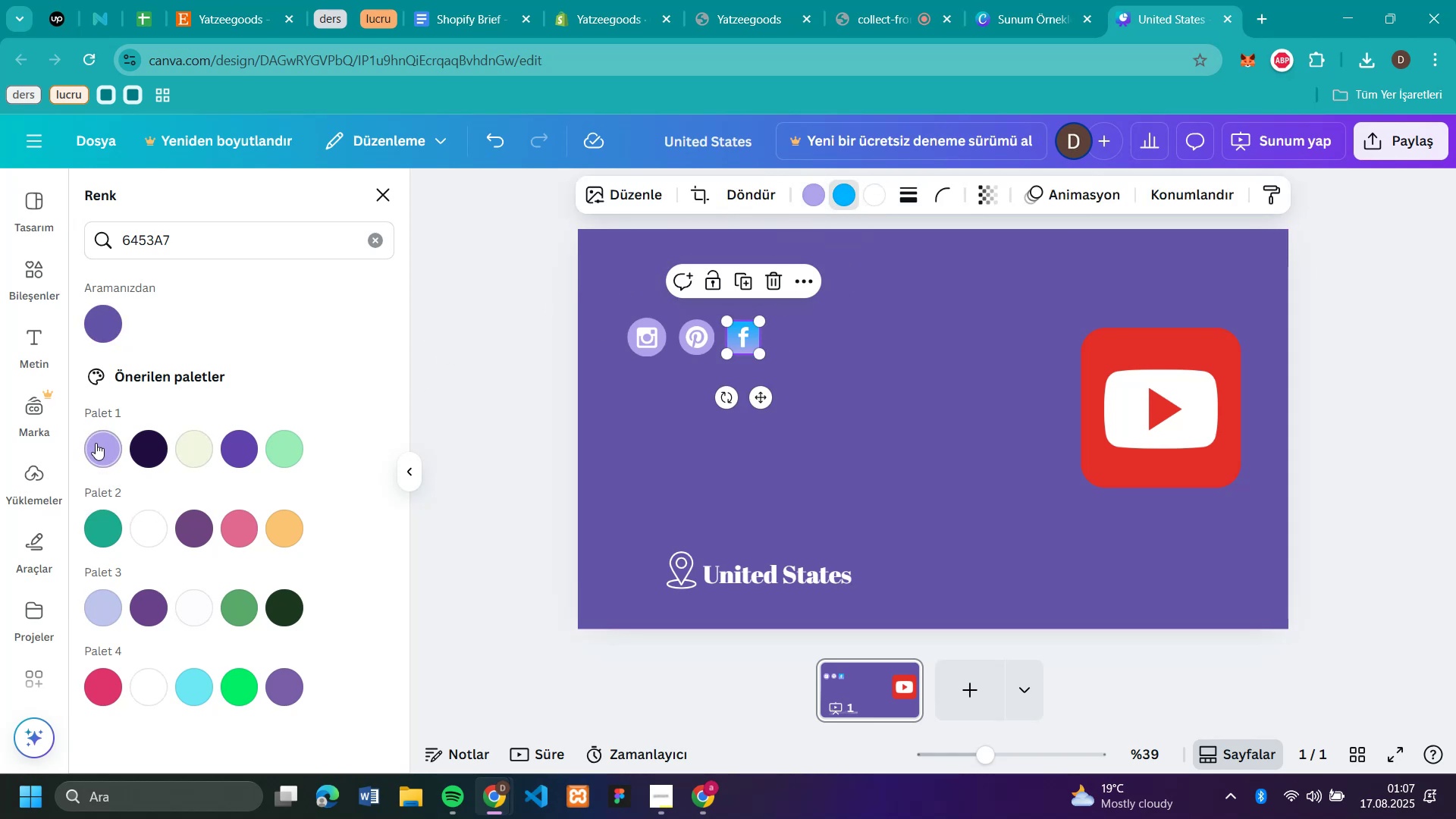 
left_click([97, 448])
 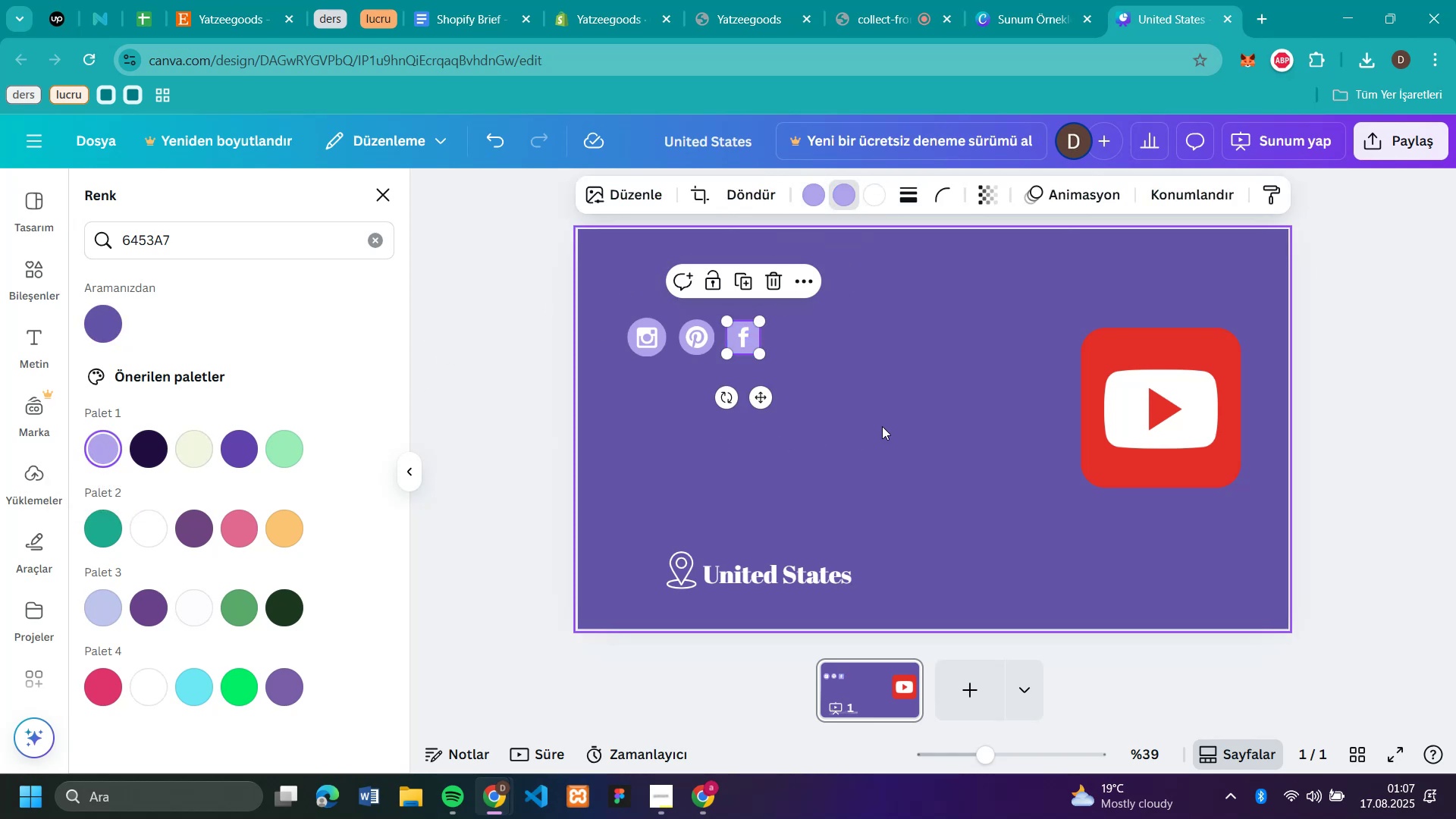 
left_click([919, 421])
 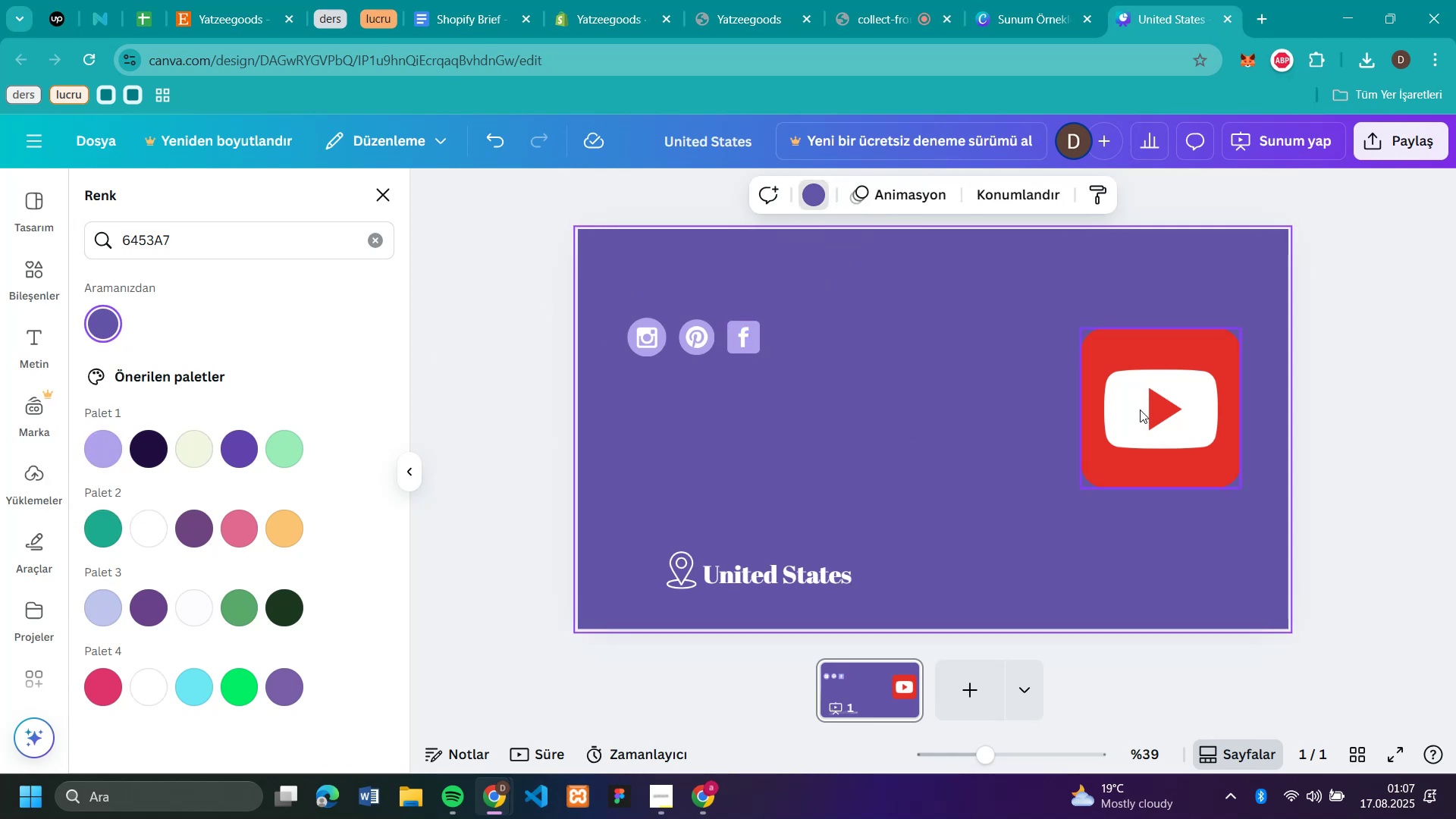 
left_click_drag(start_coordinate=[1152, 413], to_coordinate=[937, 435])
 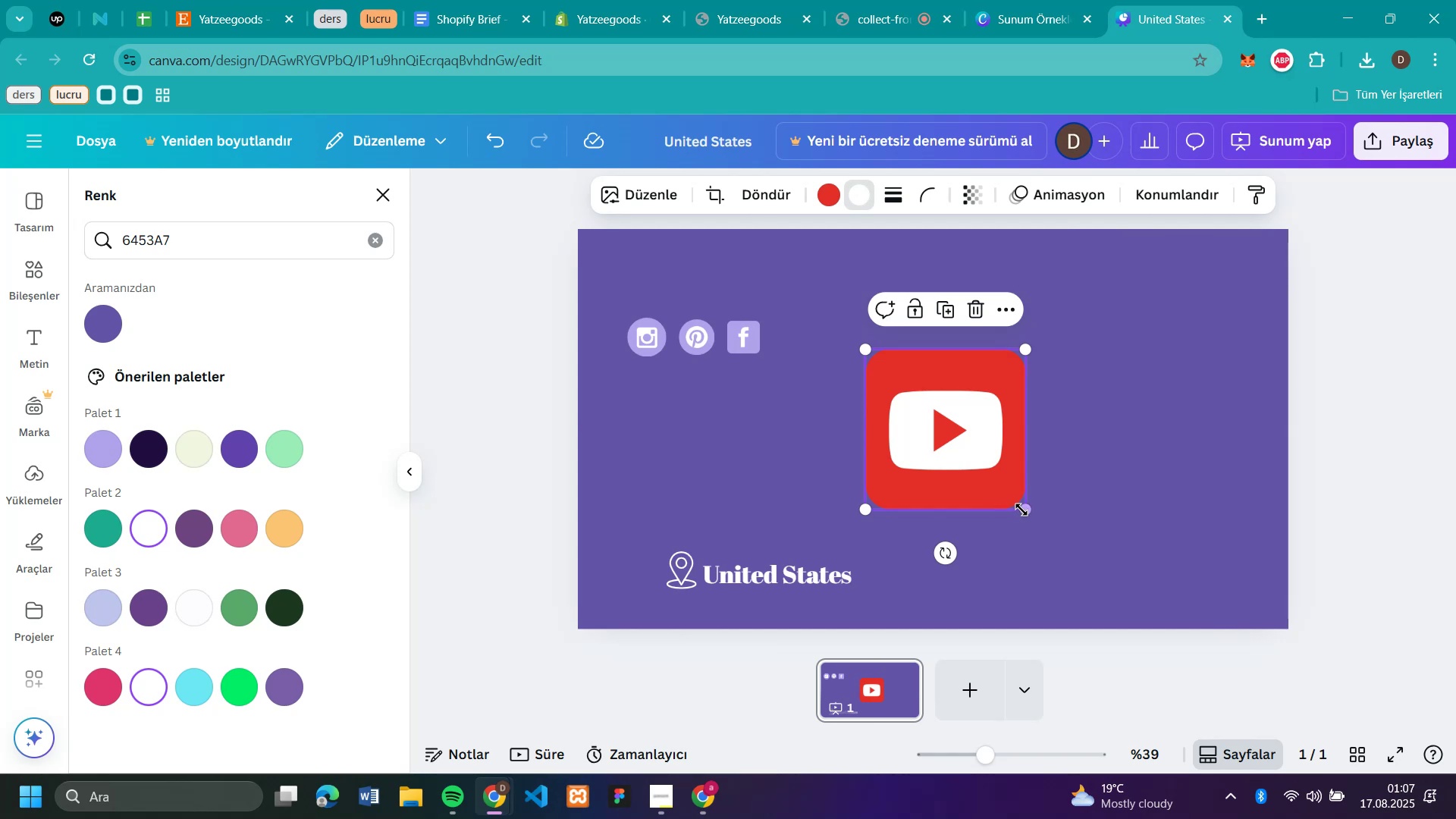 
left_click_drag(start_coordinate=[1022, 511], to_coordinate=[896, 387])
 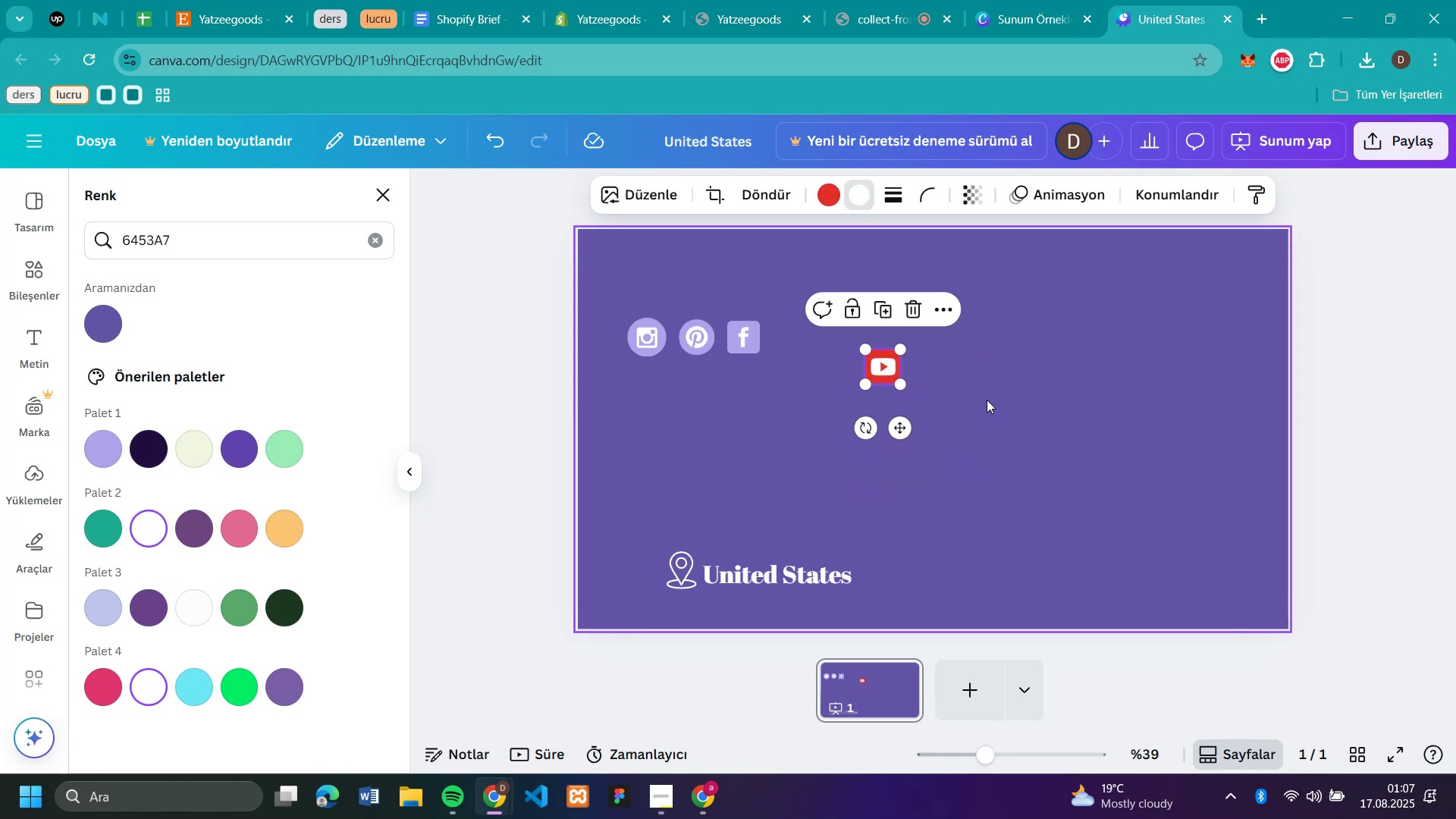 
left_click([987, 400])
 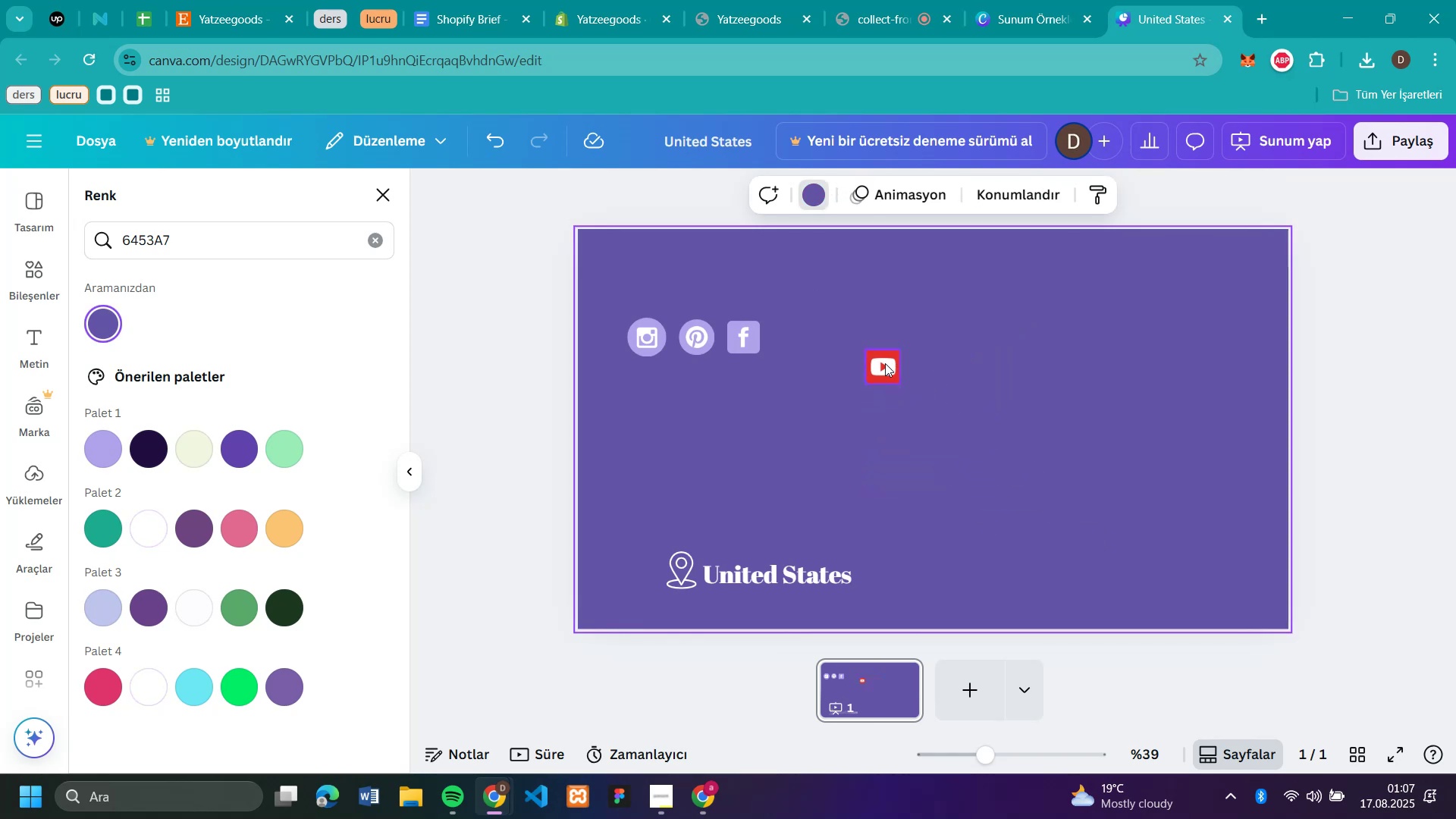 
left_click_drag(start_coordinate=[883, 366], to_coordinate=[795, 338])
 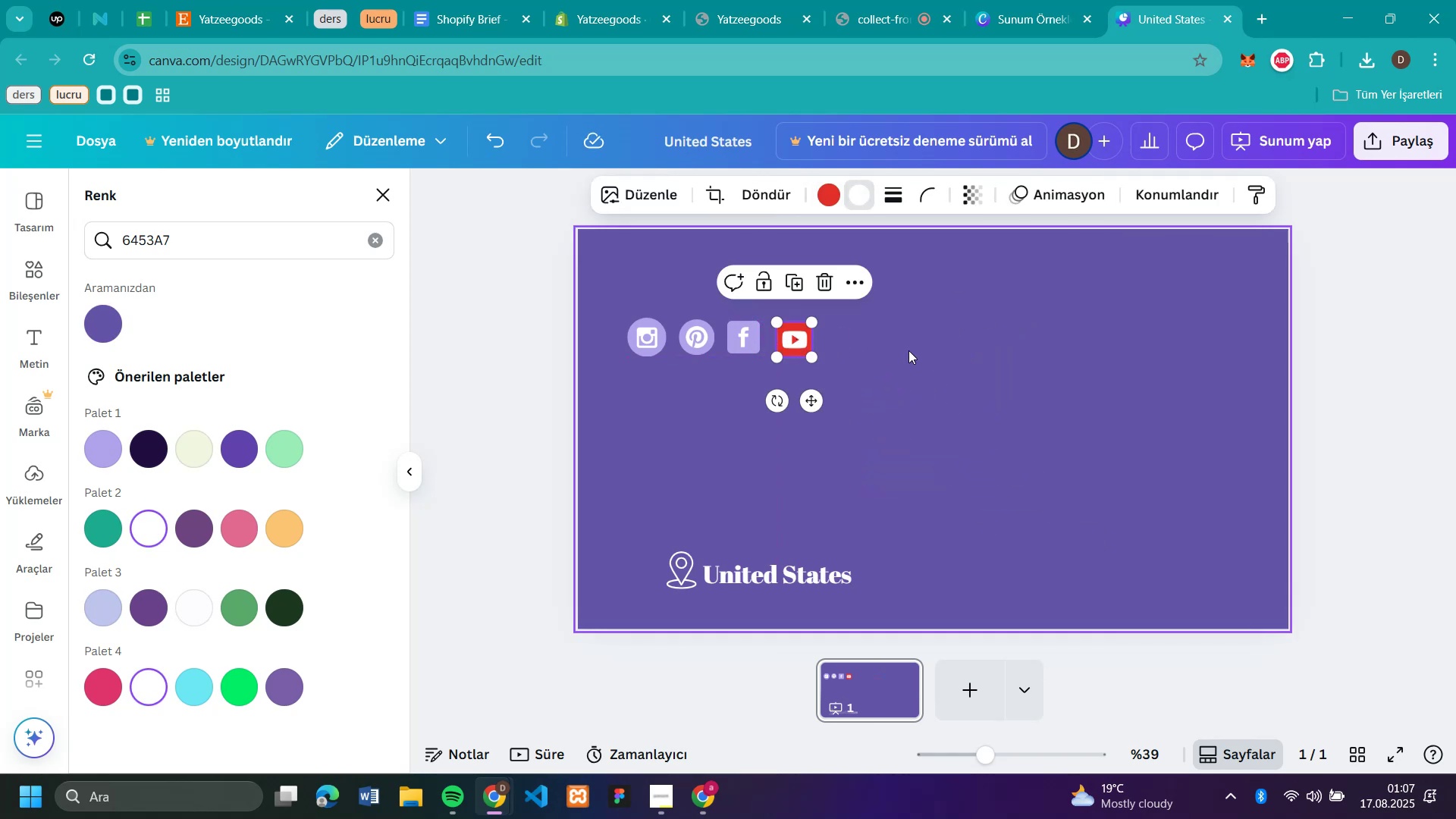 
left_click([908, 350])
 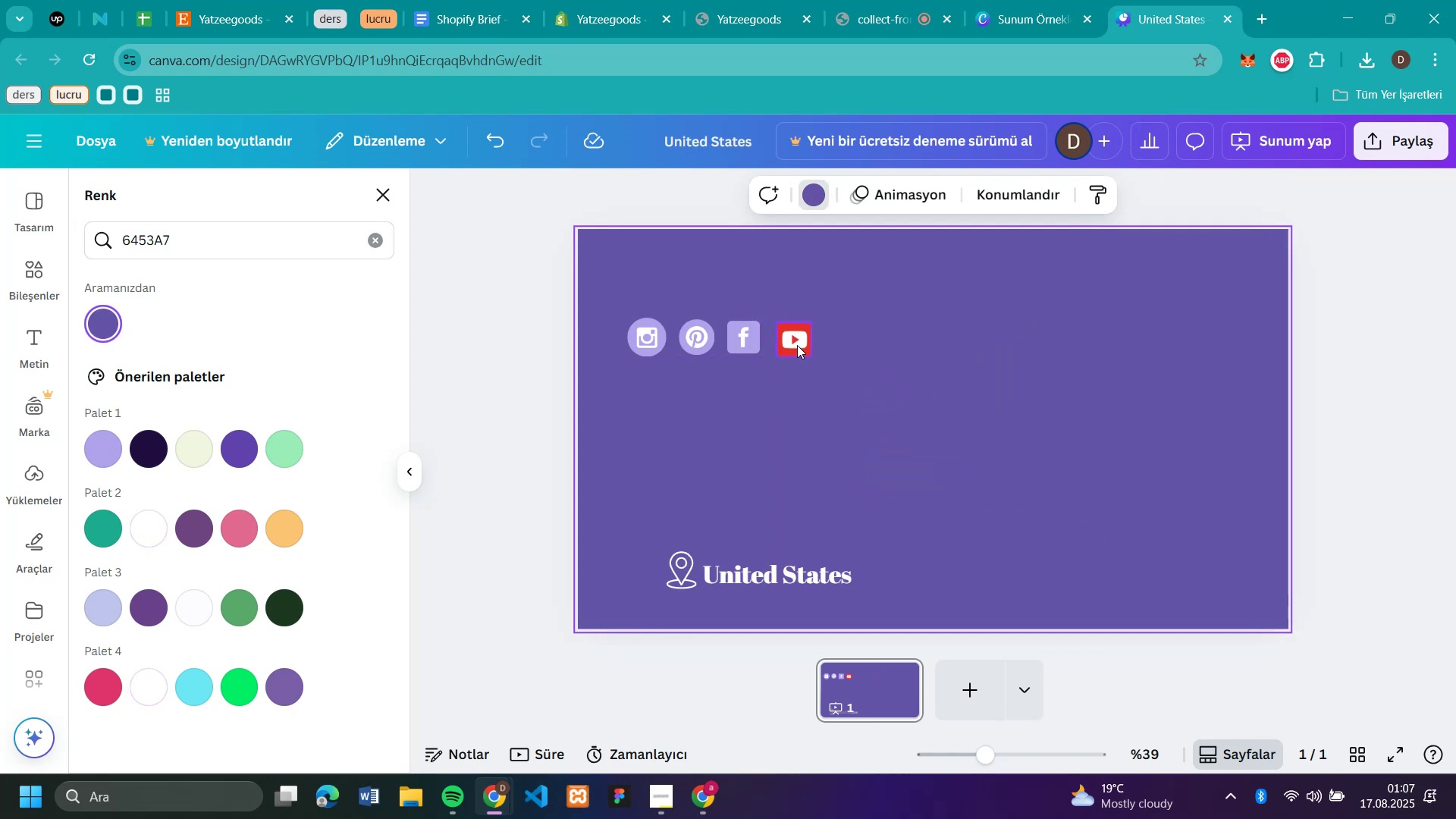 
left_click([795, 343])
 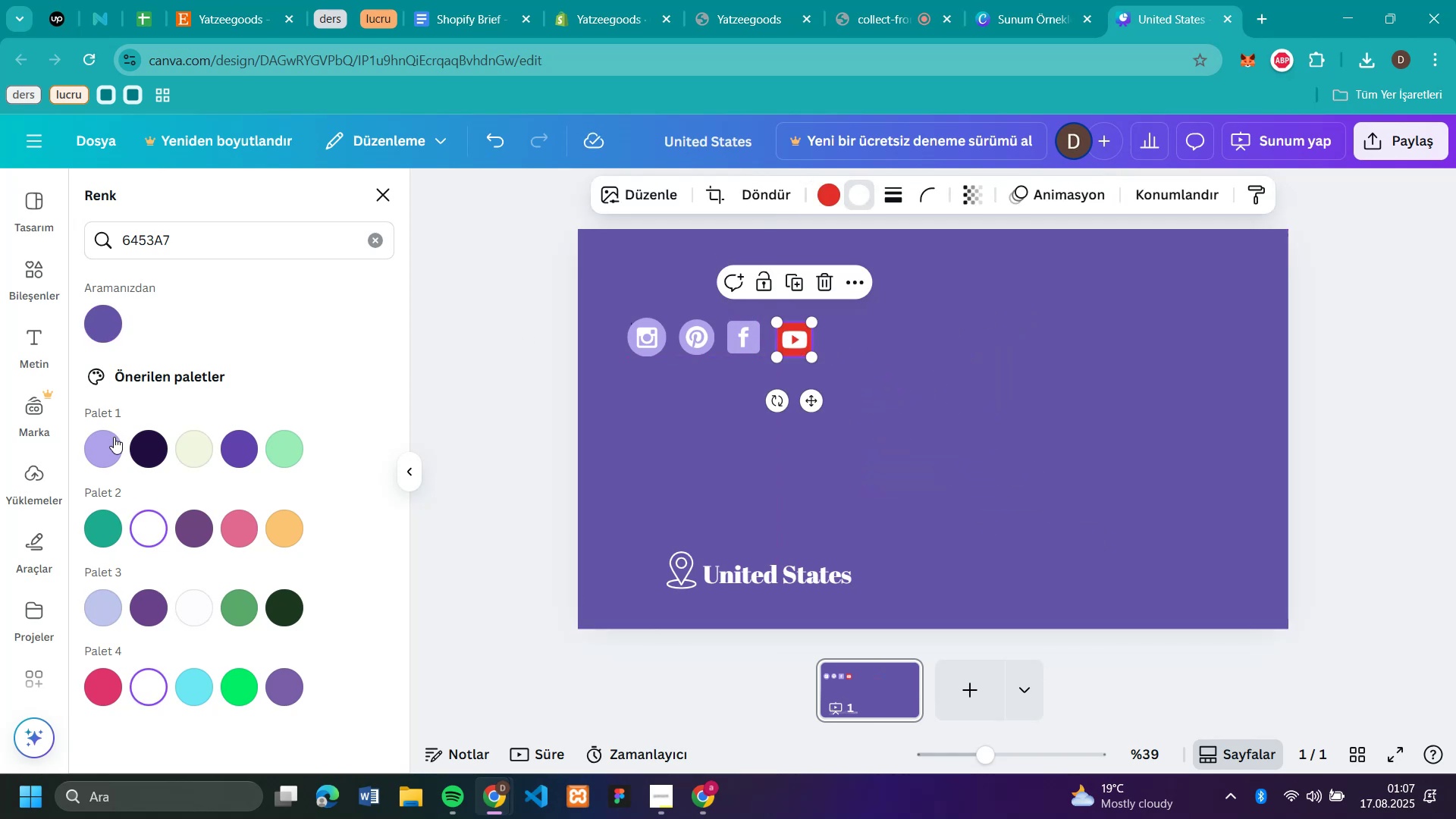 
left_click([111, 444])
 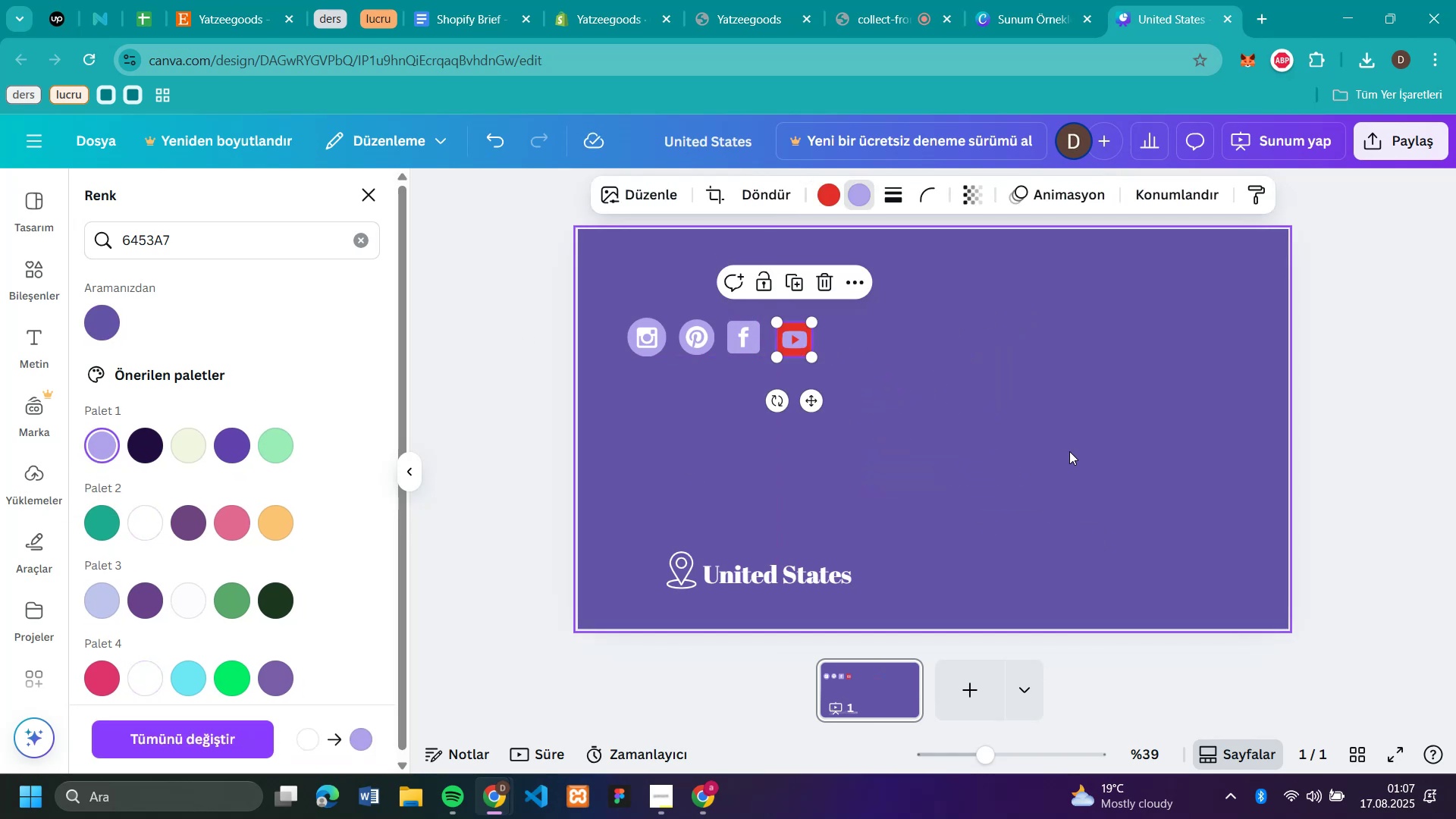 
left_click([1071, 451])
 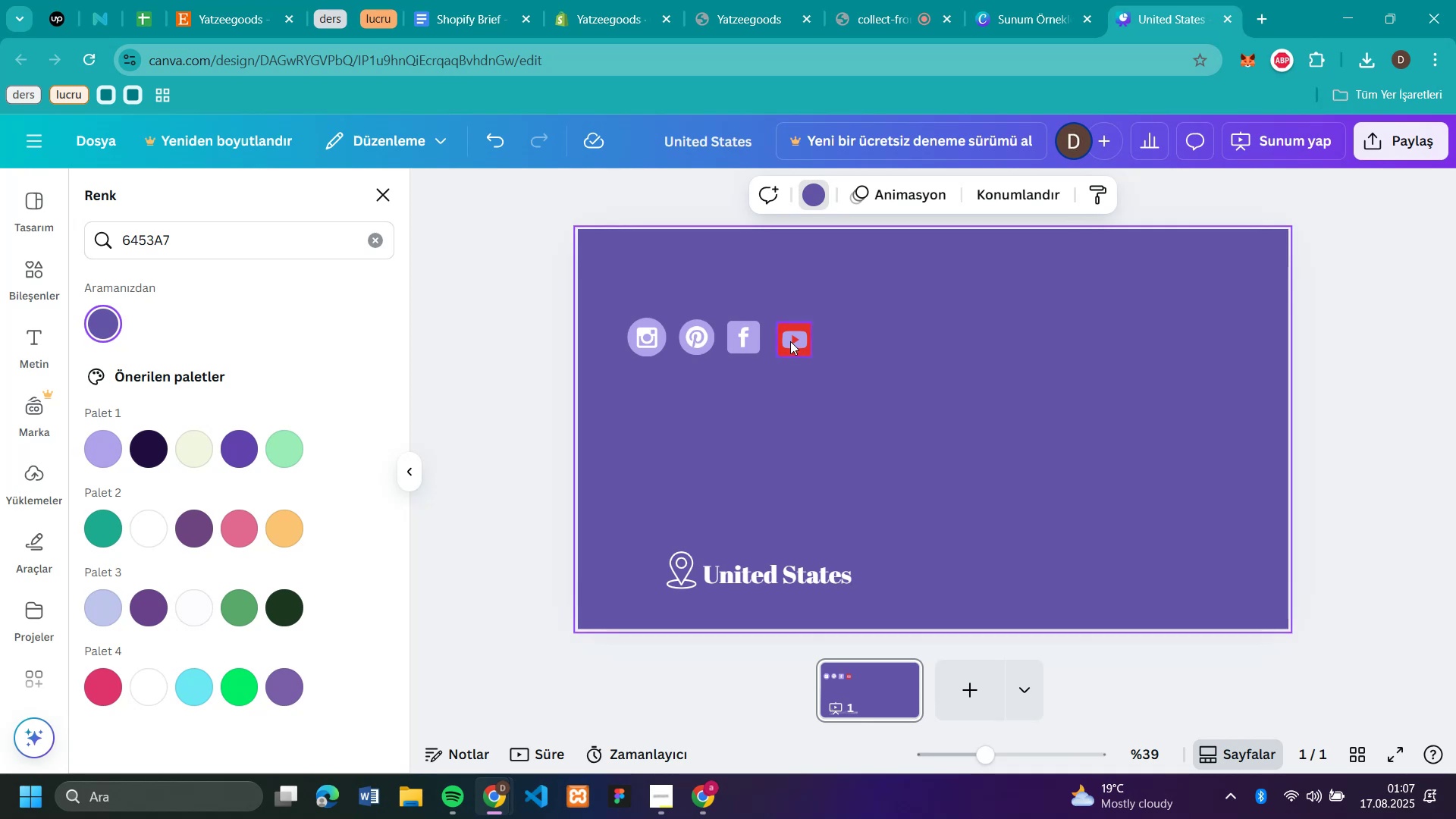 
left_click([789, 339])
 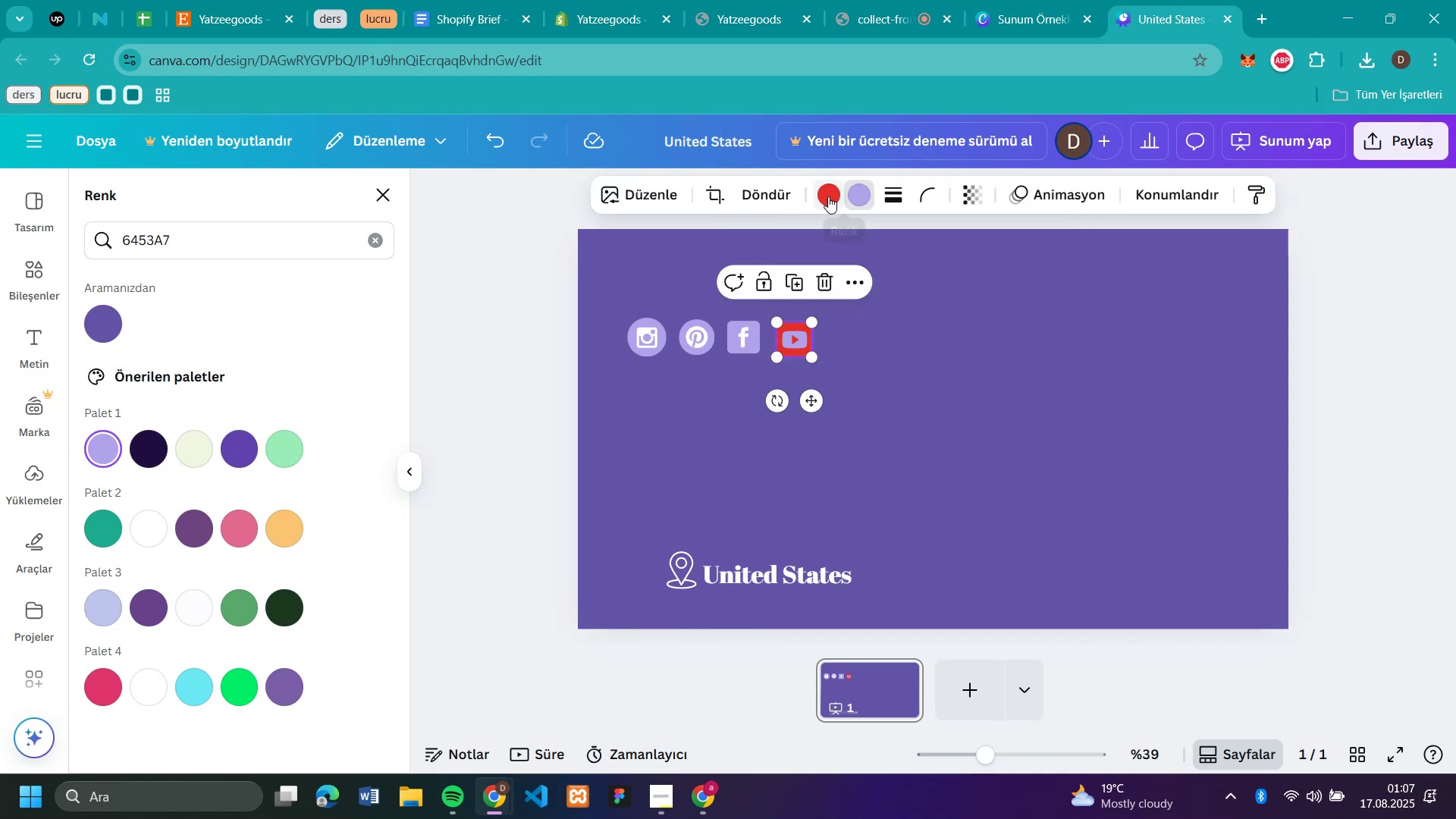 
left_click([828, 196])
 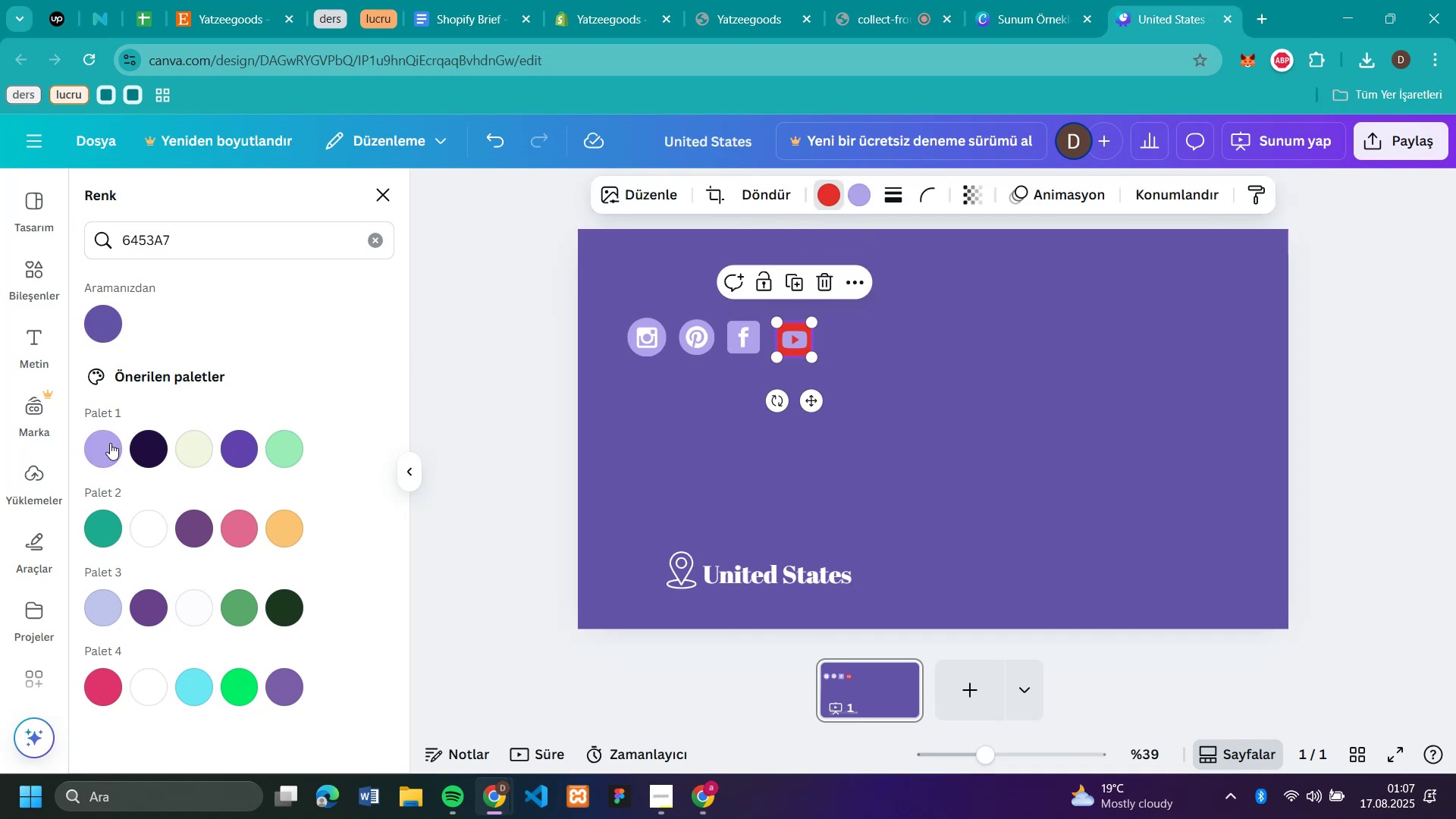 
left_click([106, 443])
 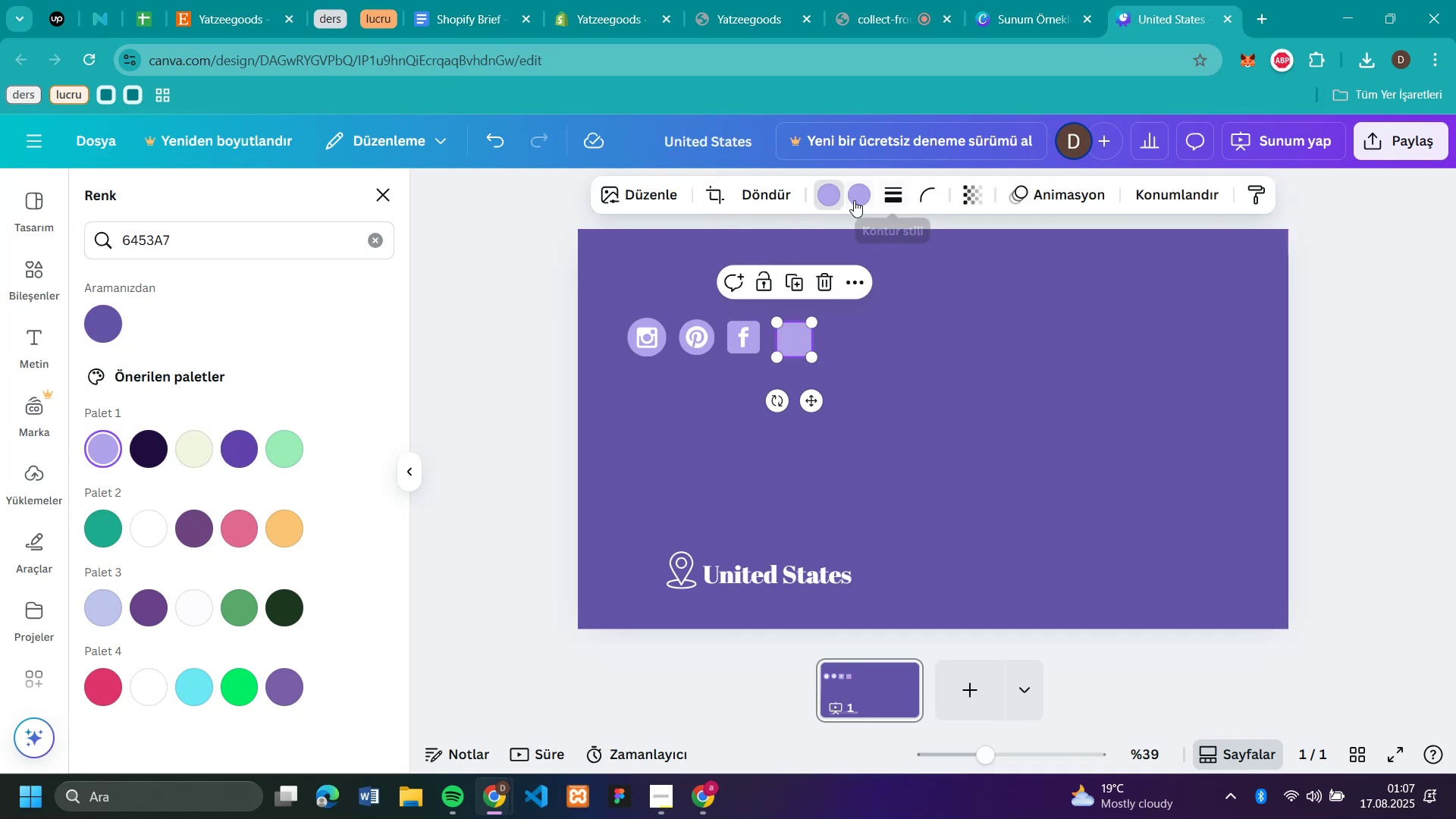 
left_click([853, 199])
 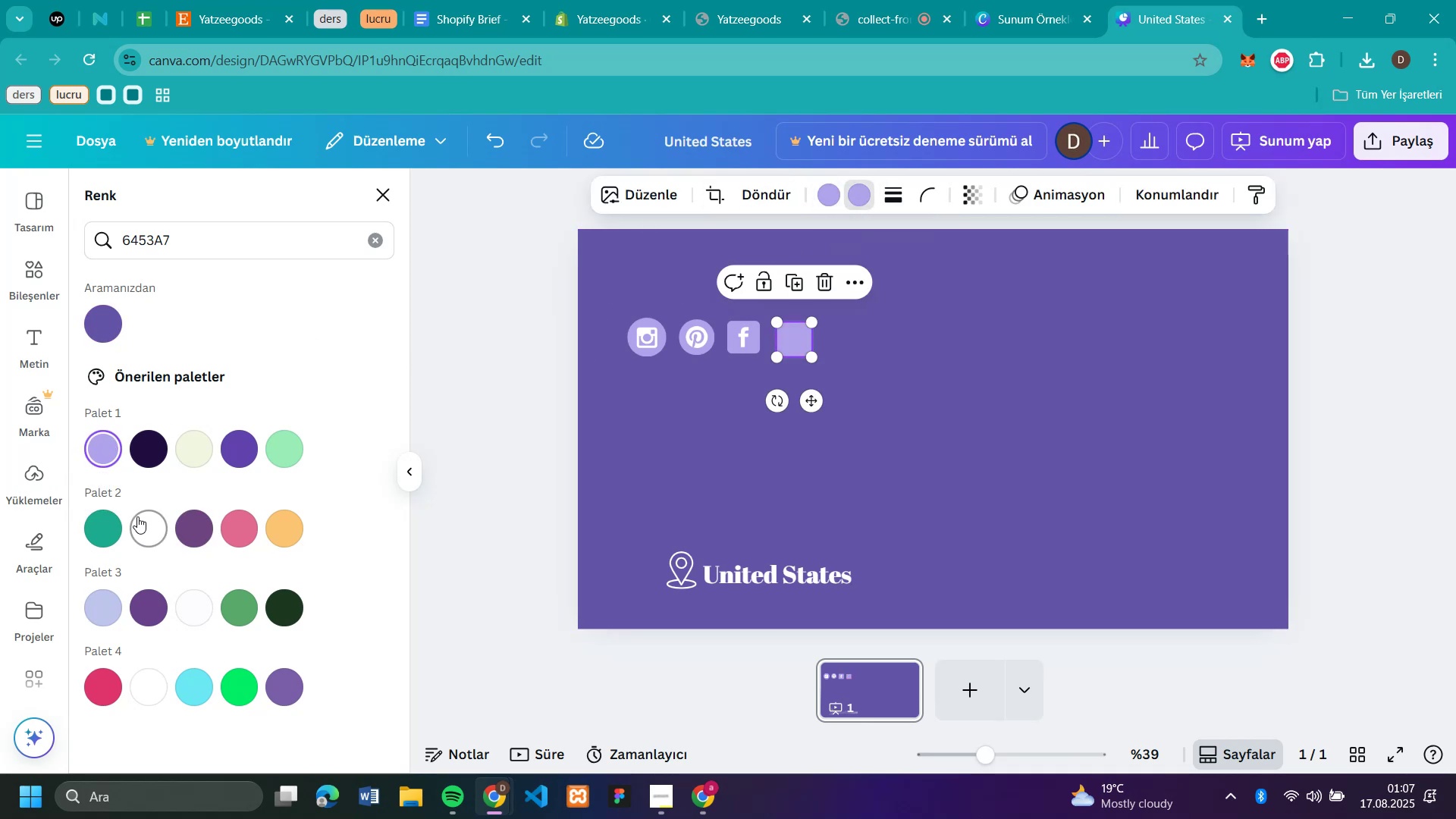 
left_click([136, 522])
 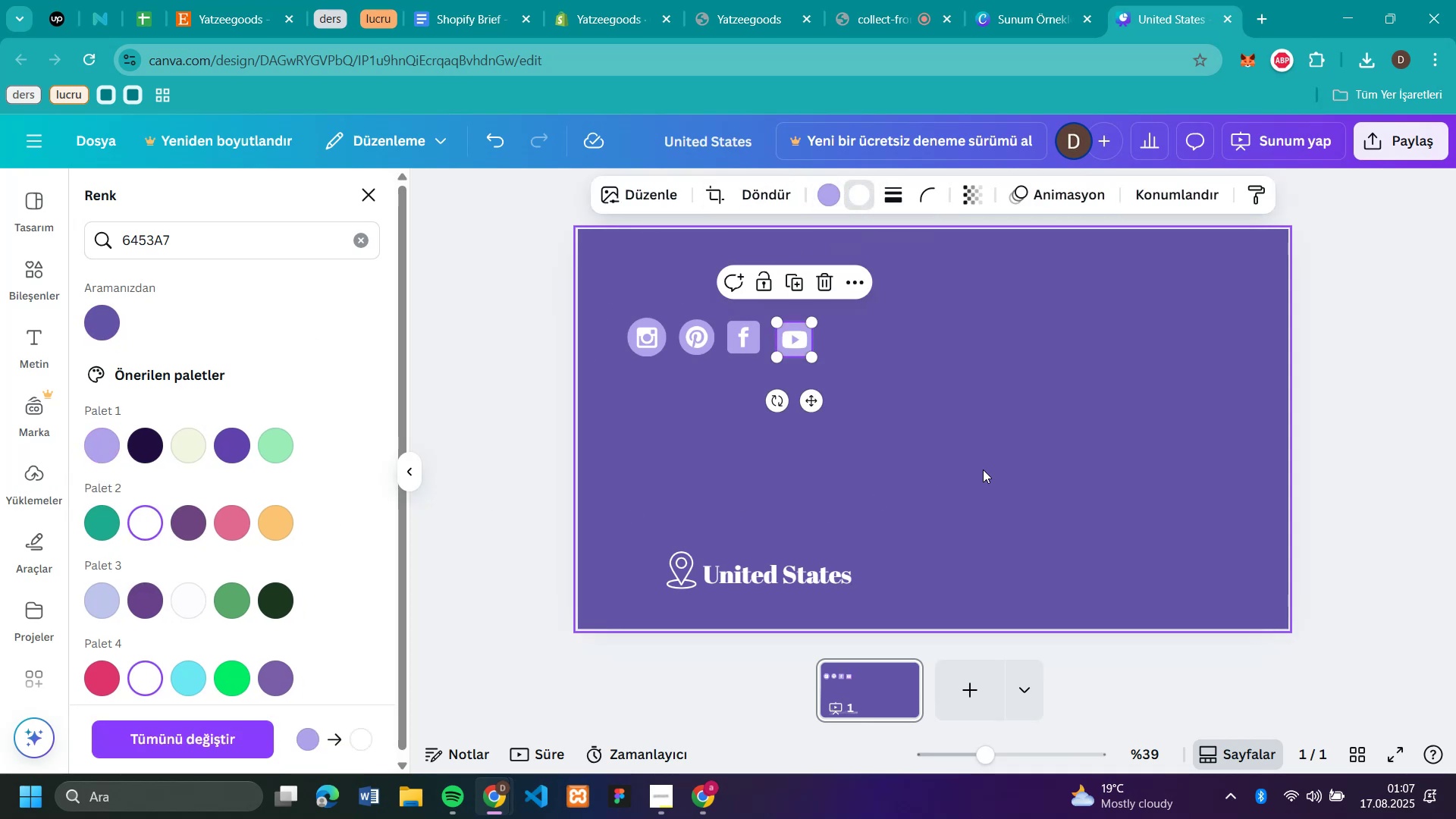 
left_click([981, 455])
 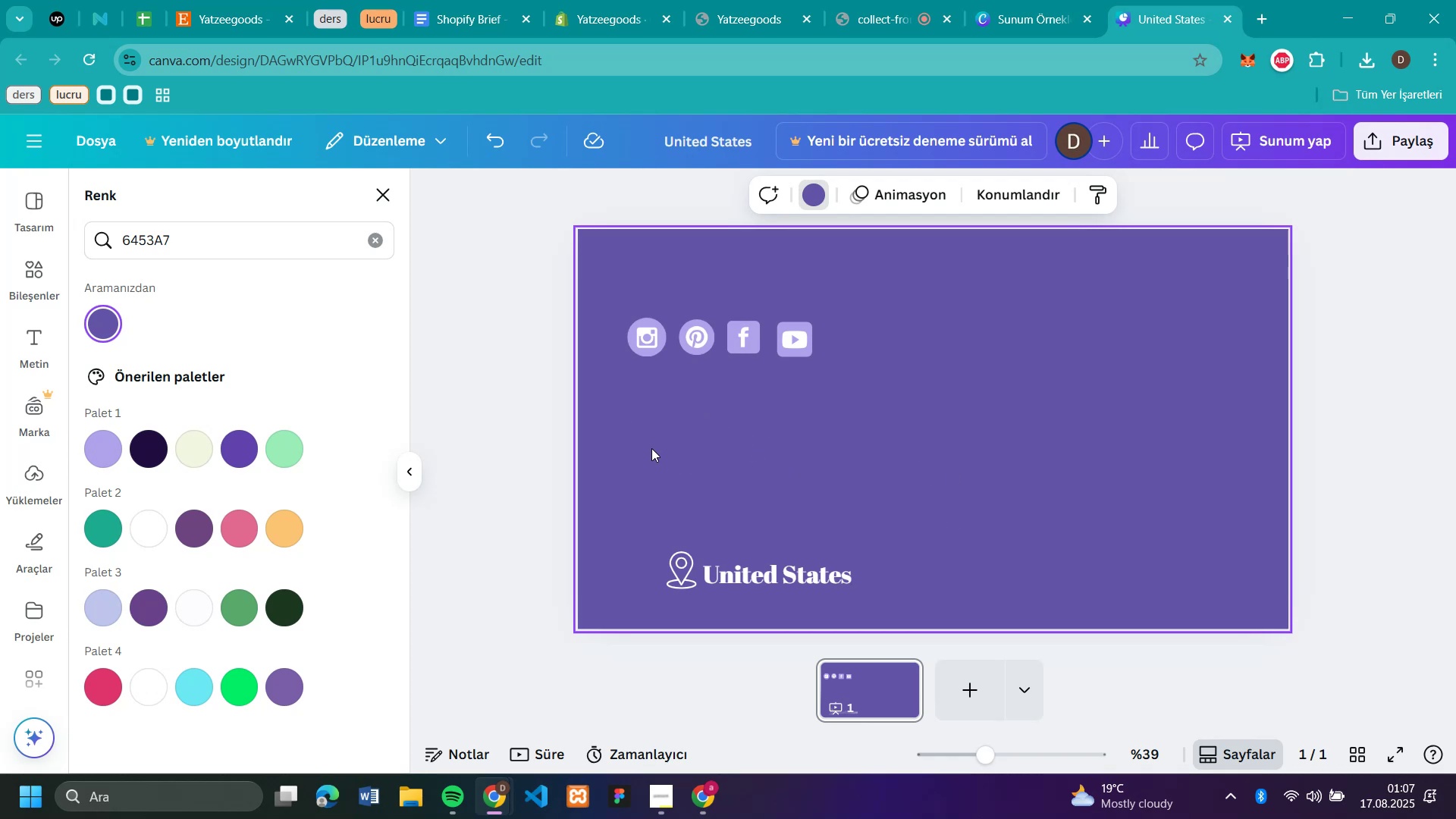 
wait(7.63)
 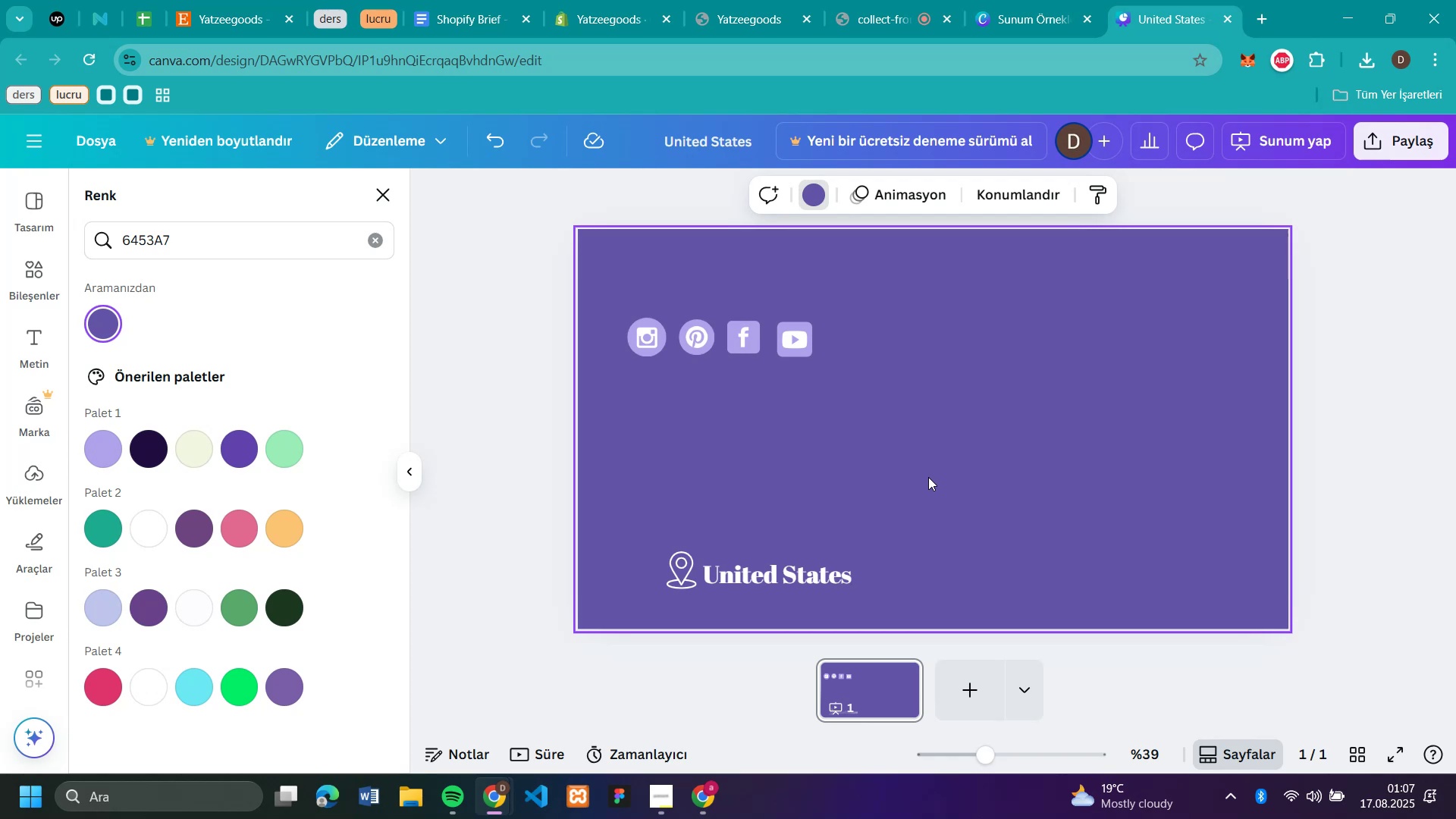 
left_click([231, 12])
 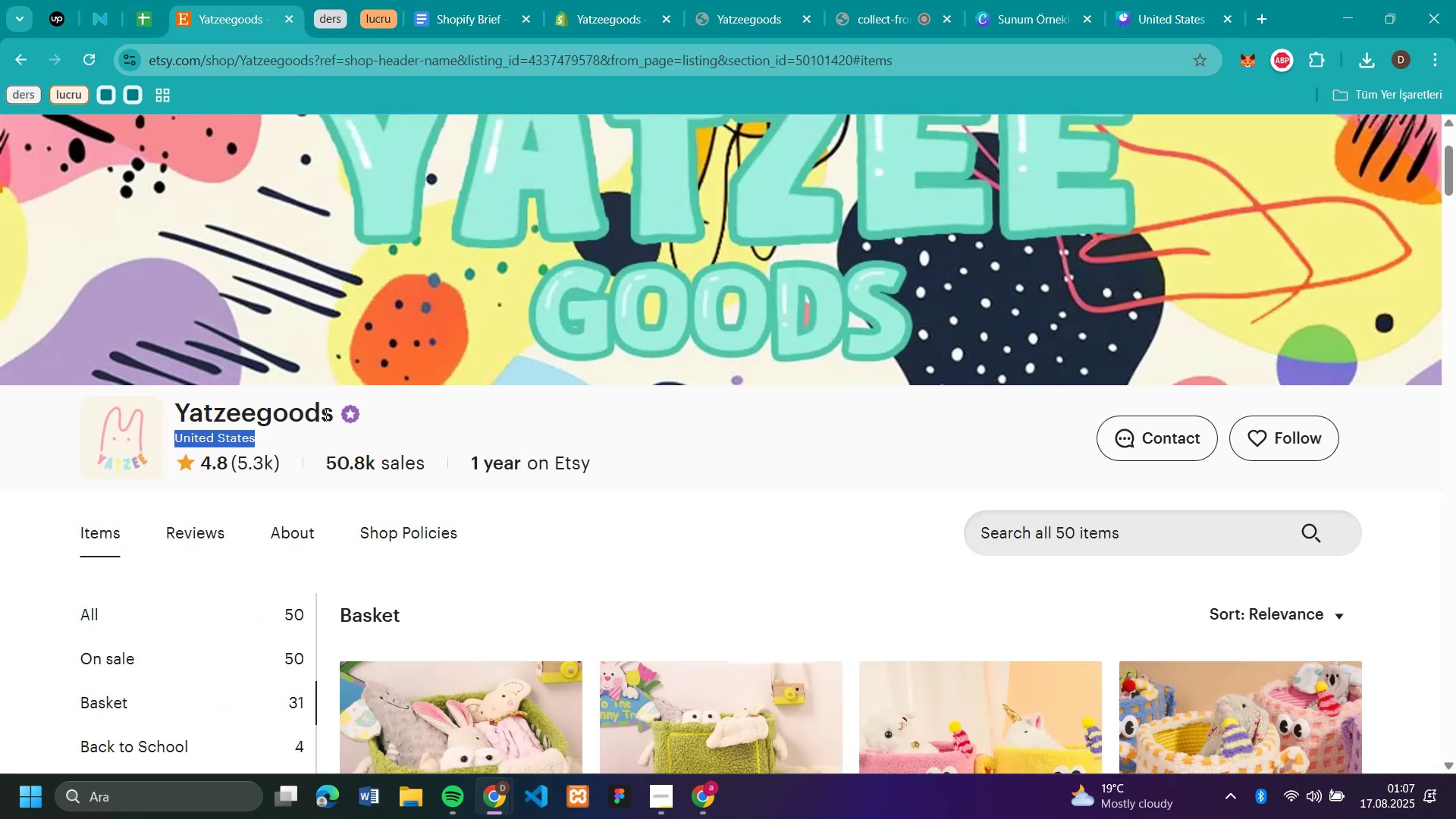 
left_click_drag(start_coordinate=[334, 413], to_coordinate=[180, 410])
 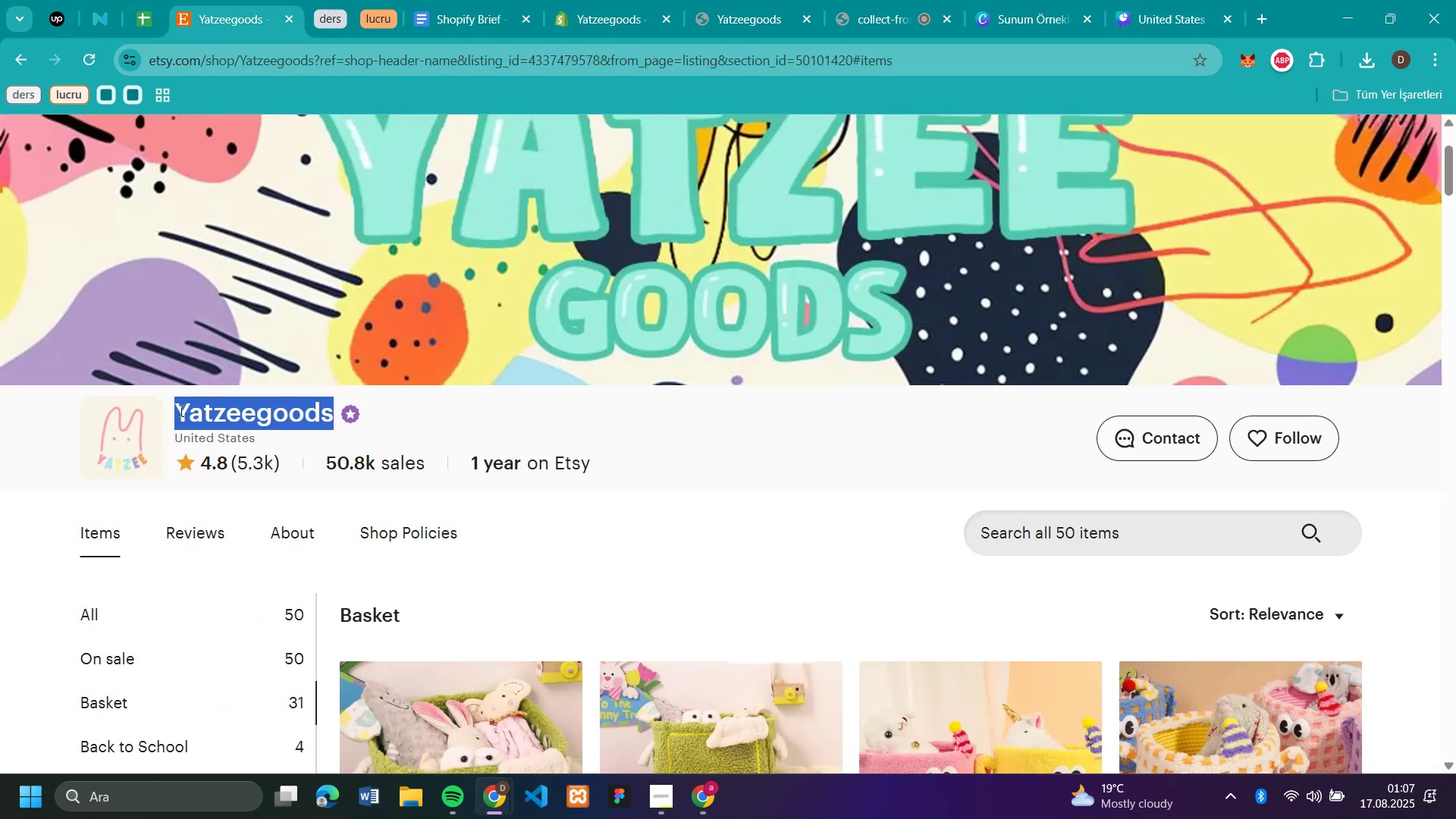 
key(Control+C)
 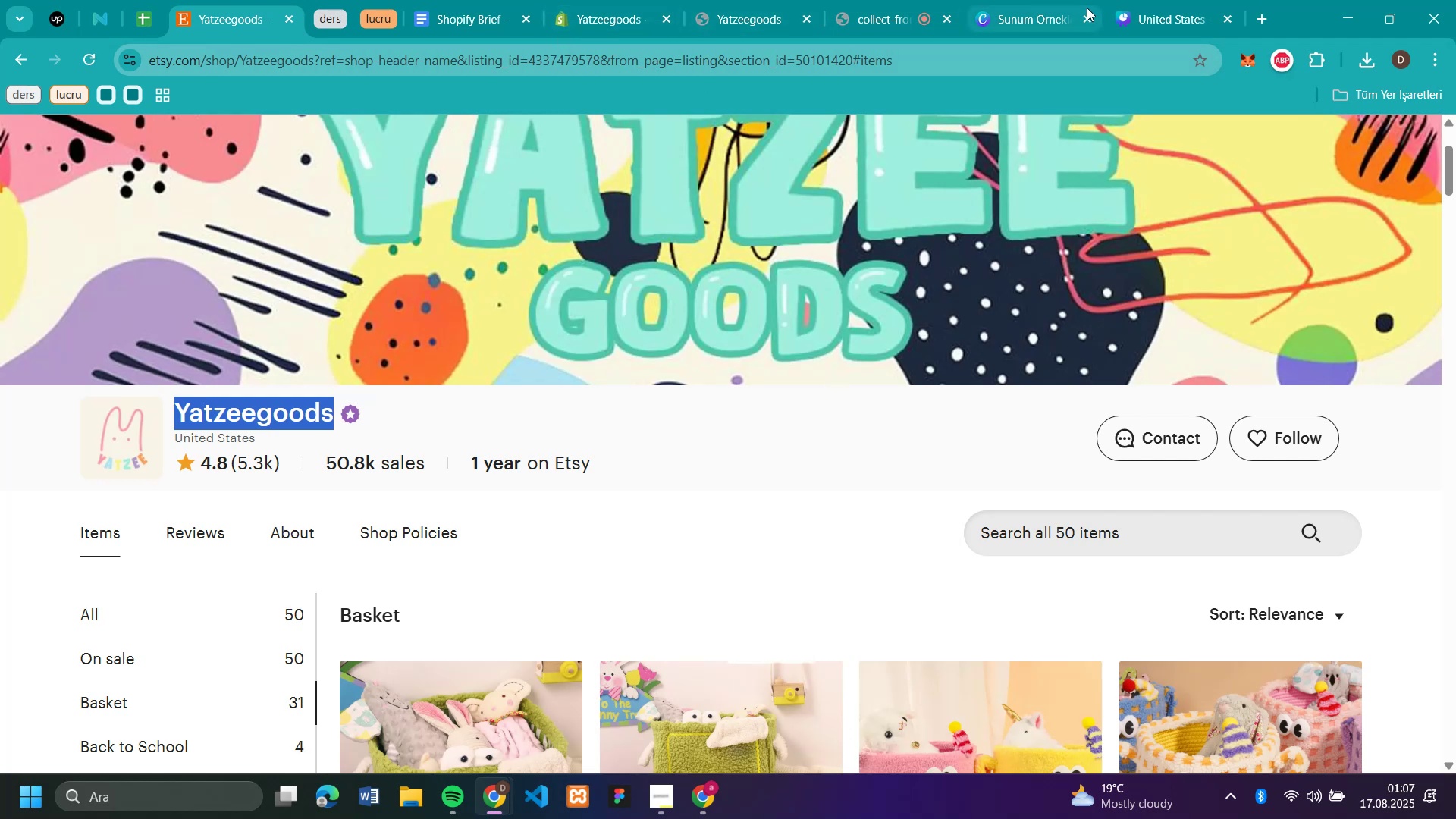 
left_click([1164, 16])
 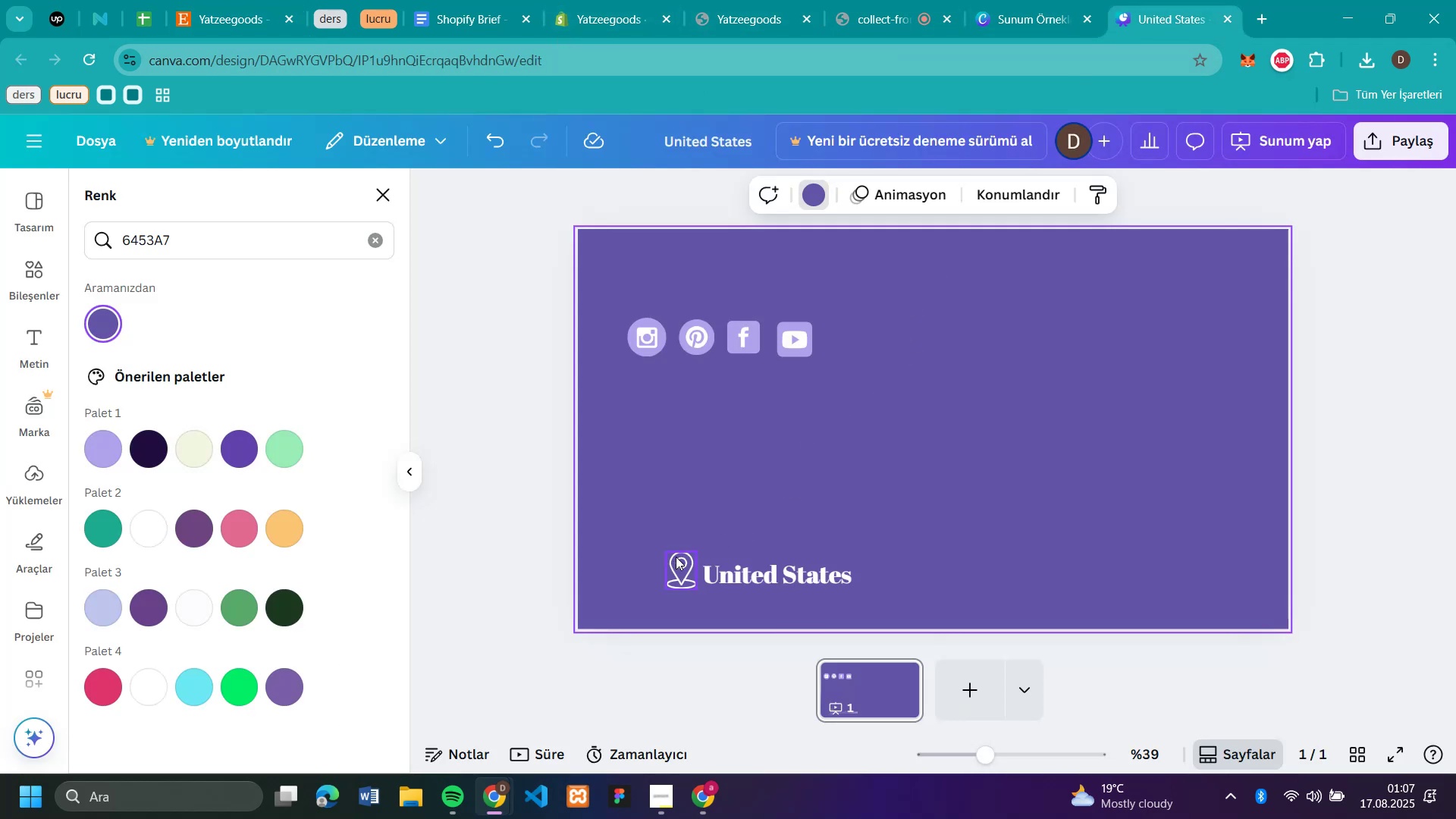 
left_click_drag(start_coordinate=[678, 564], to_coordinate=[643, 565])
 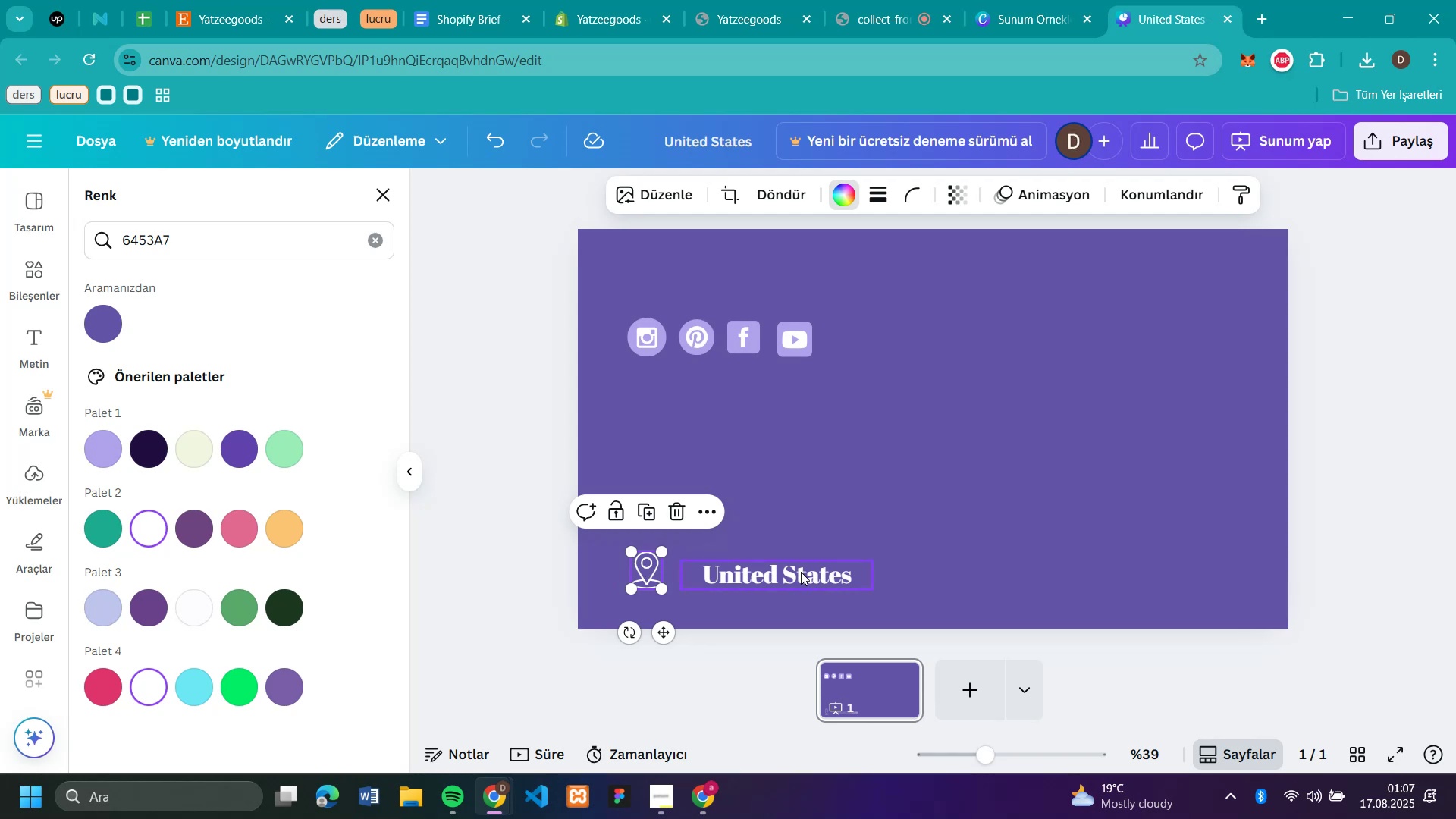 
left_click_drag(start_coordinate=[802, 574], to_coordinate=[764, 576])
 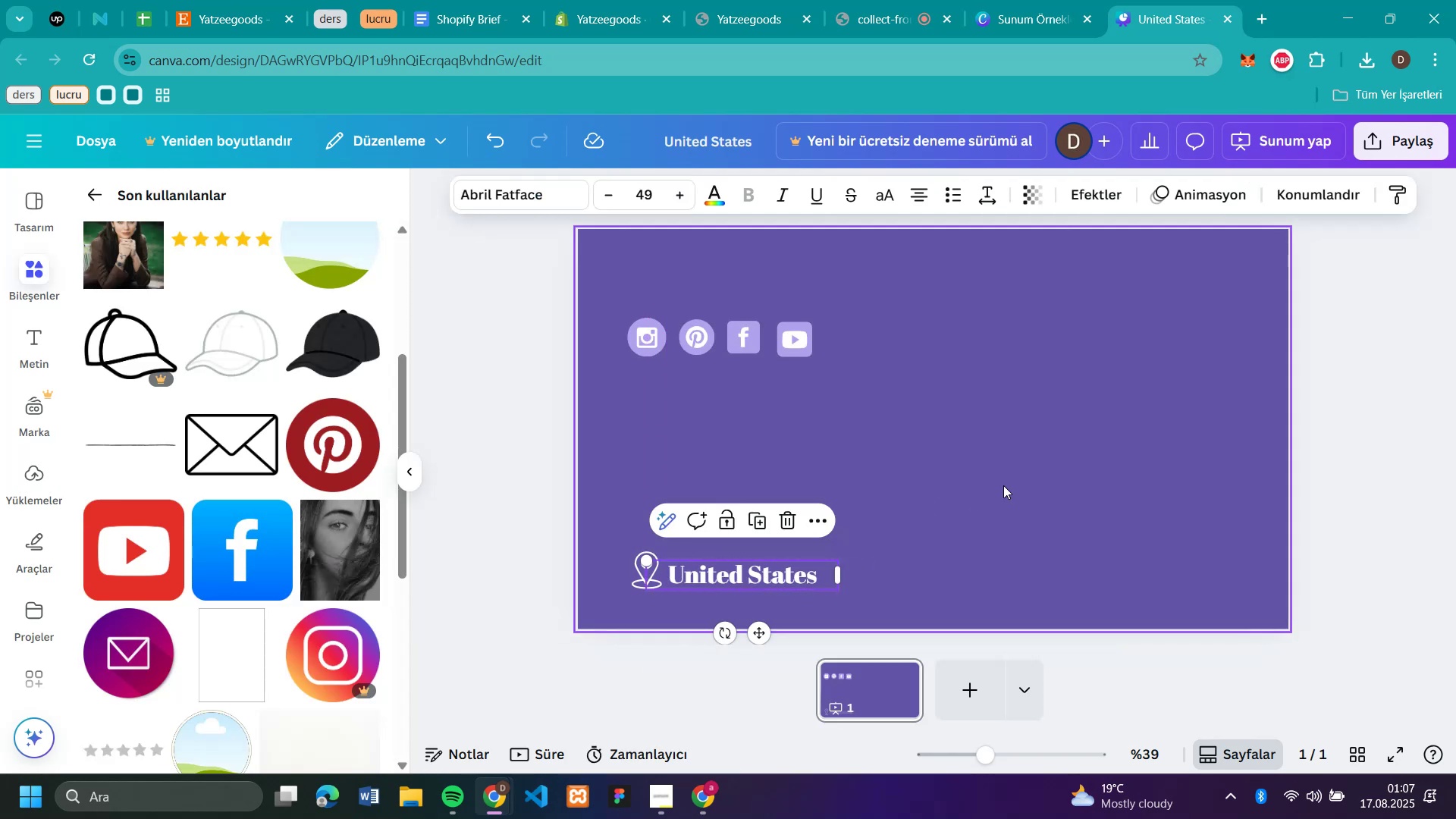 
left_click([1015, 482])
 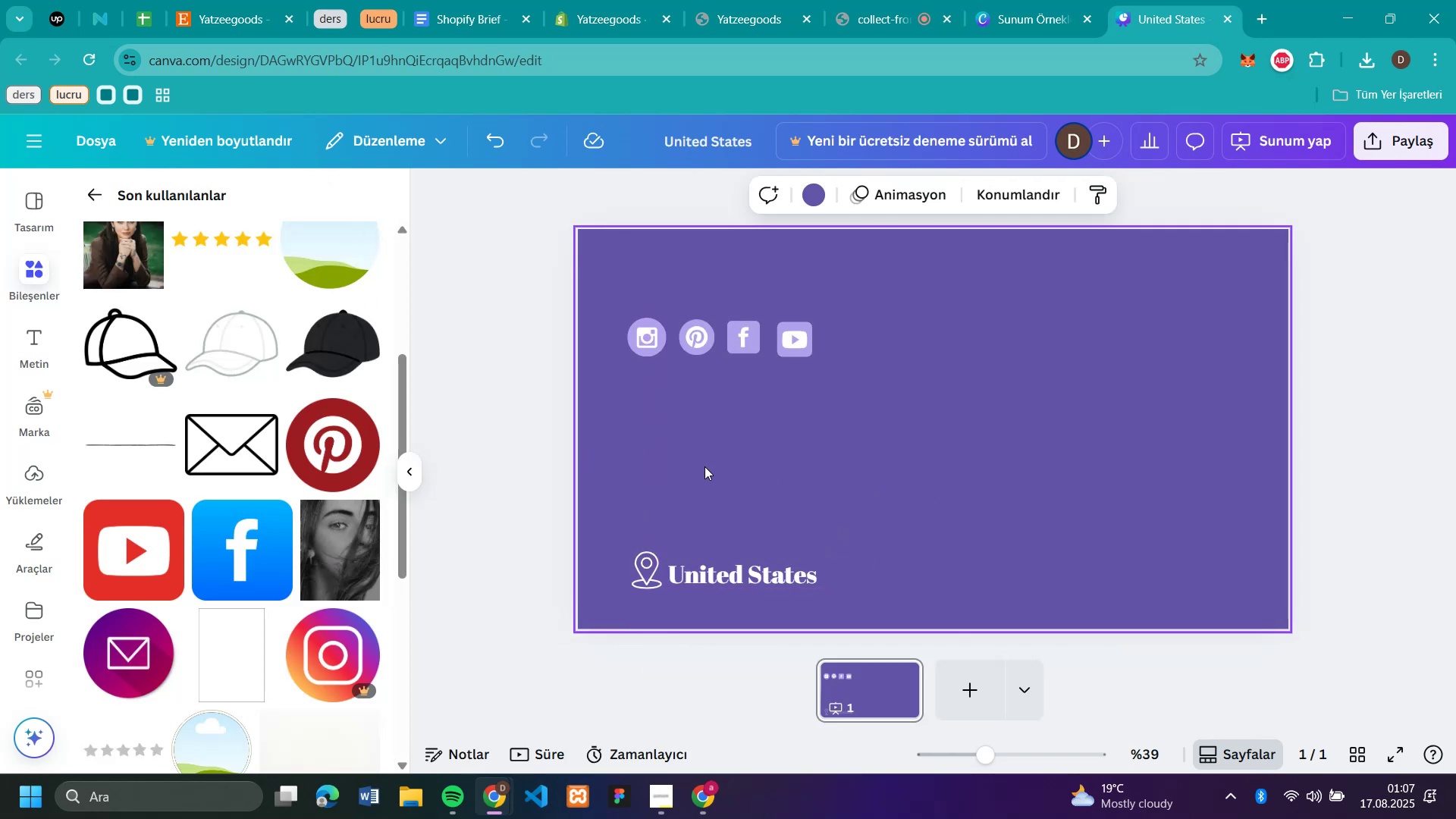 
wait(5.62)
 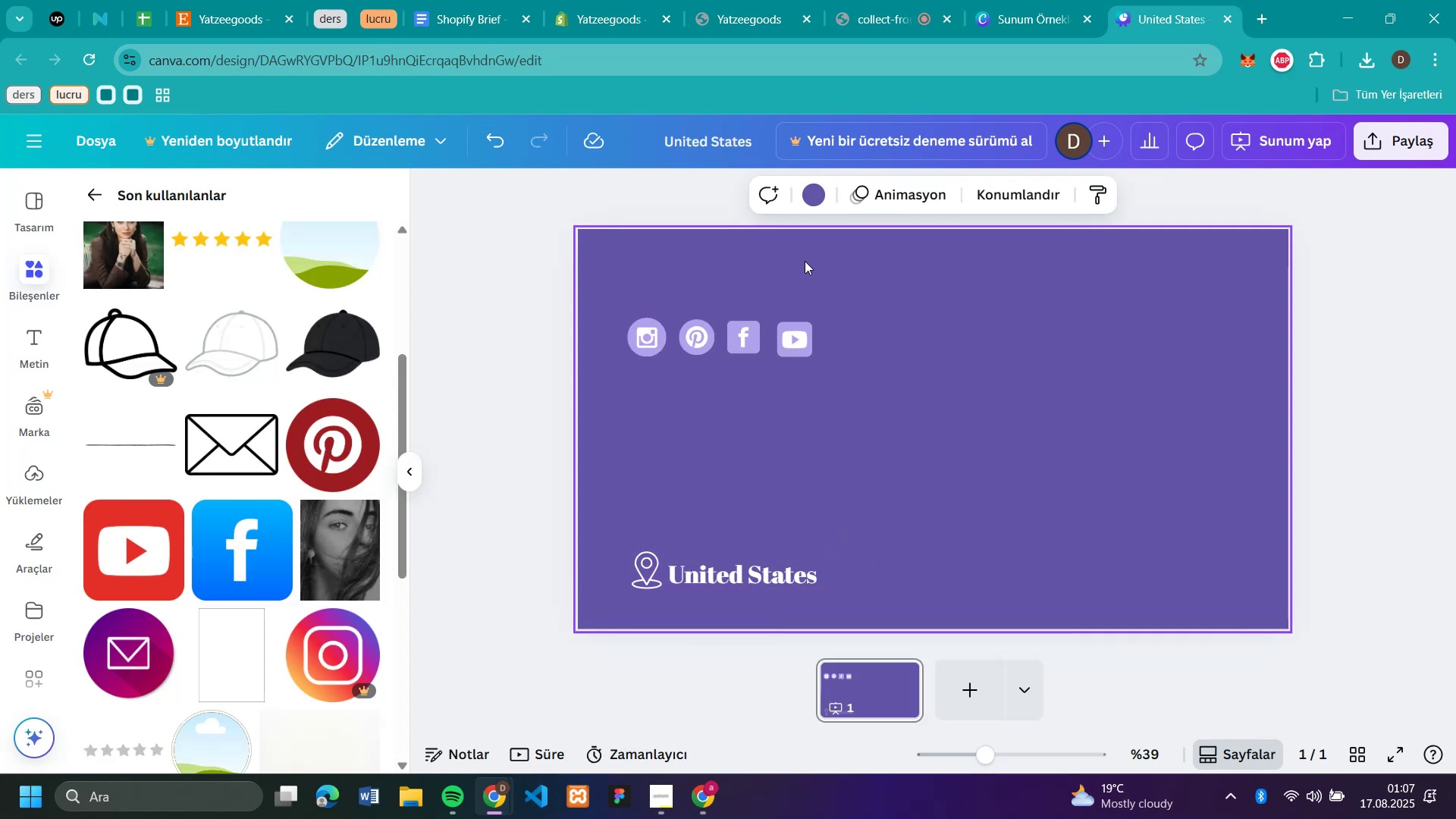 
left_click([35, 337])
 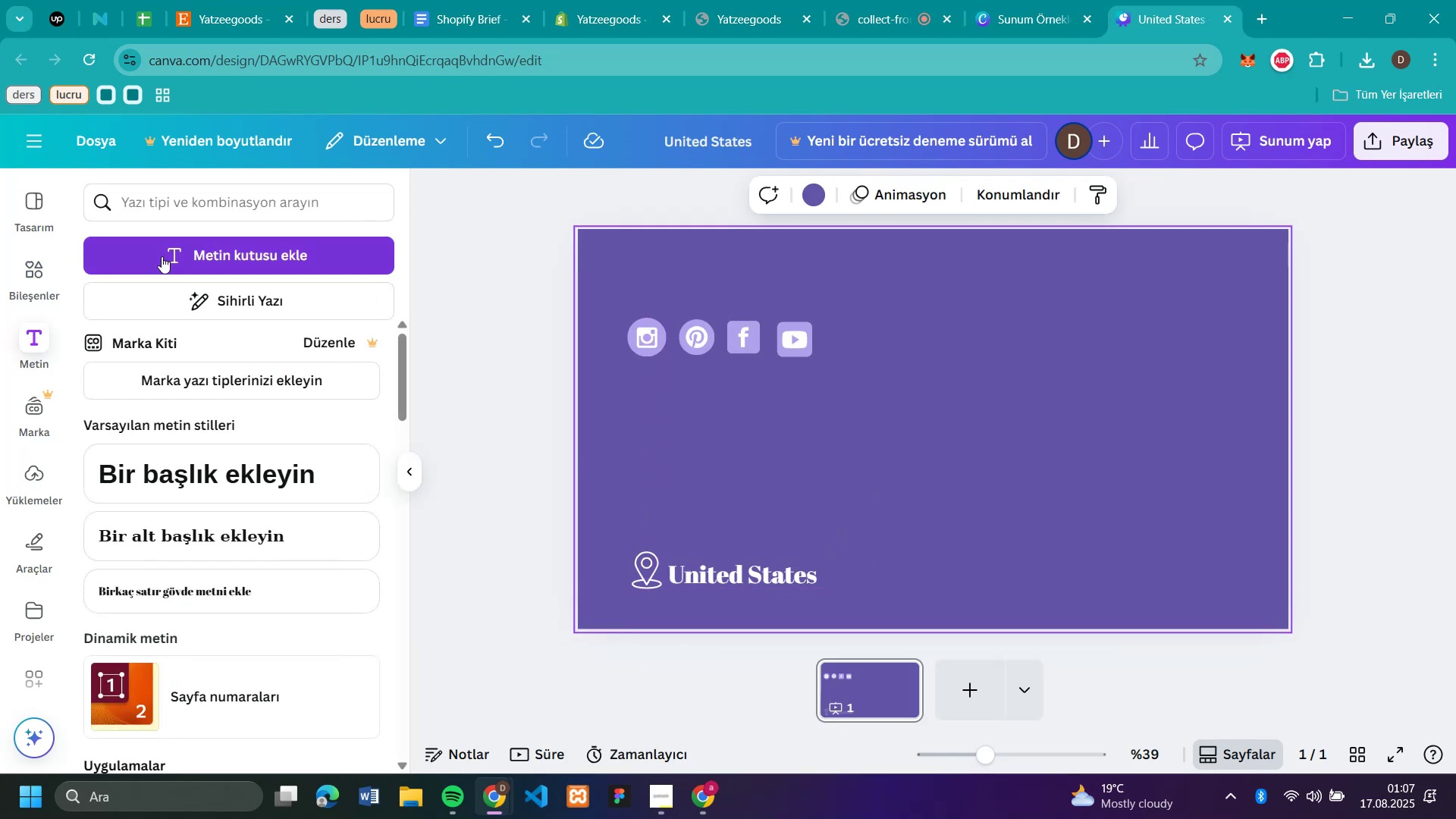 
left_click([162, 256])
 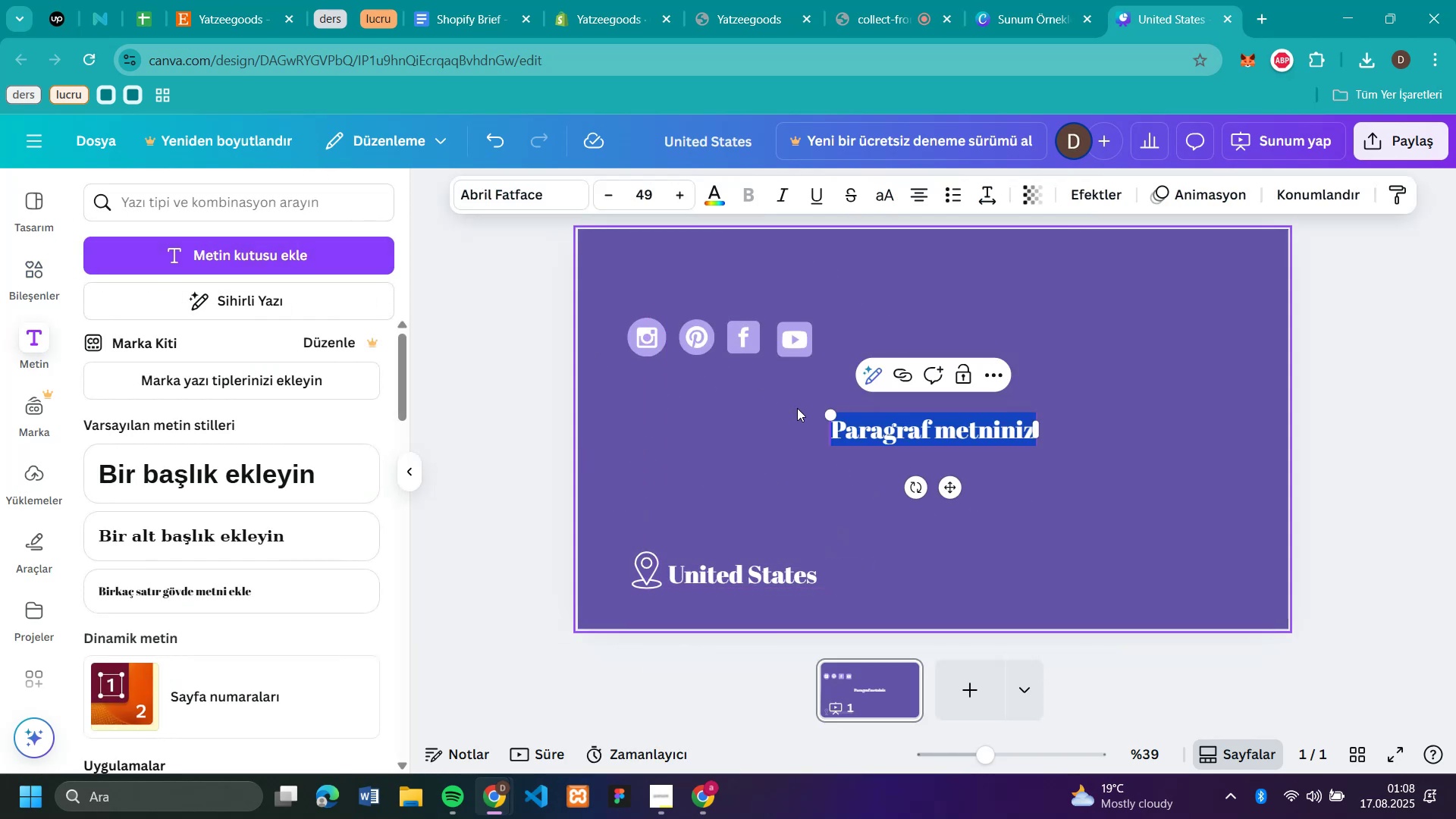 
key(Control+V)
 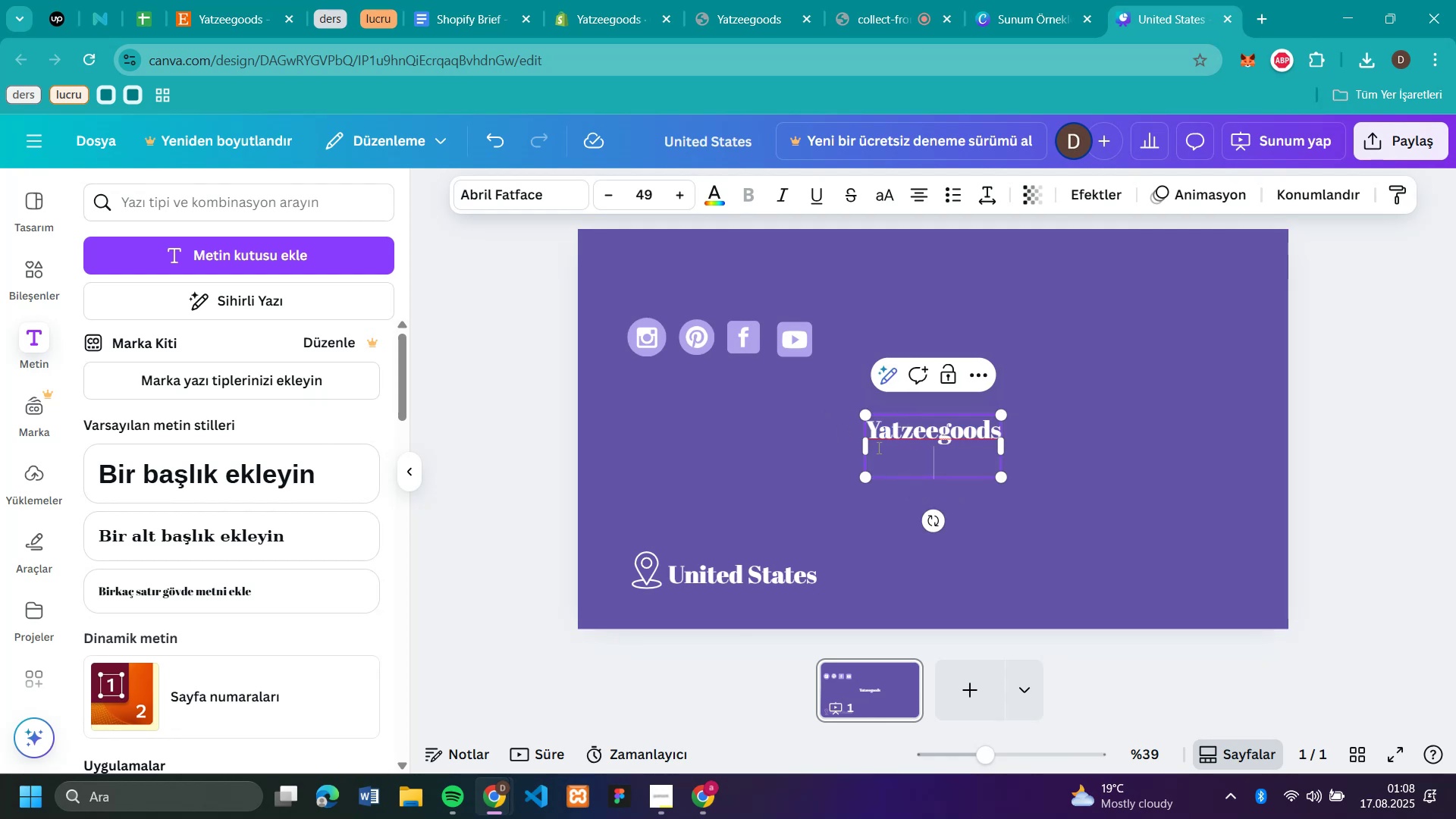 
left_click_drag(start_coordinate=[859, 445], to_coordinate=[828, 444])
 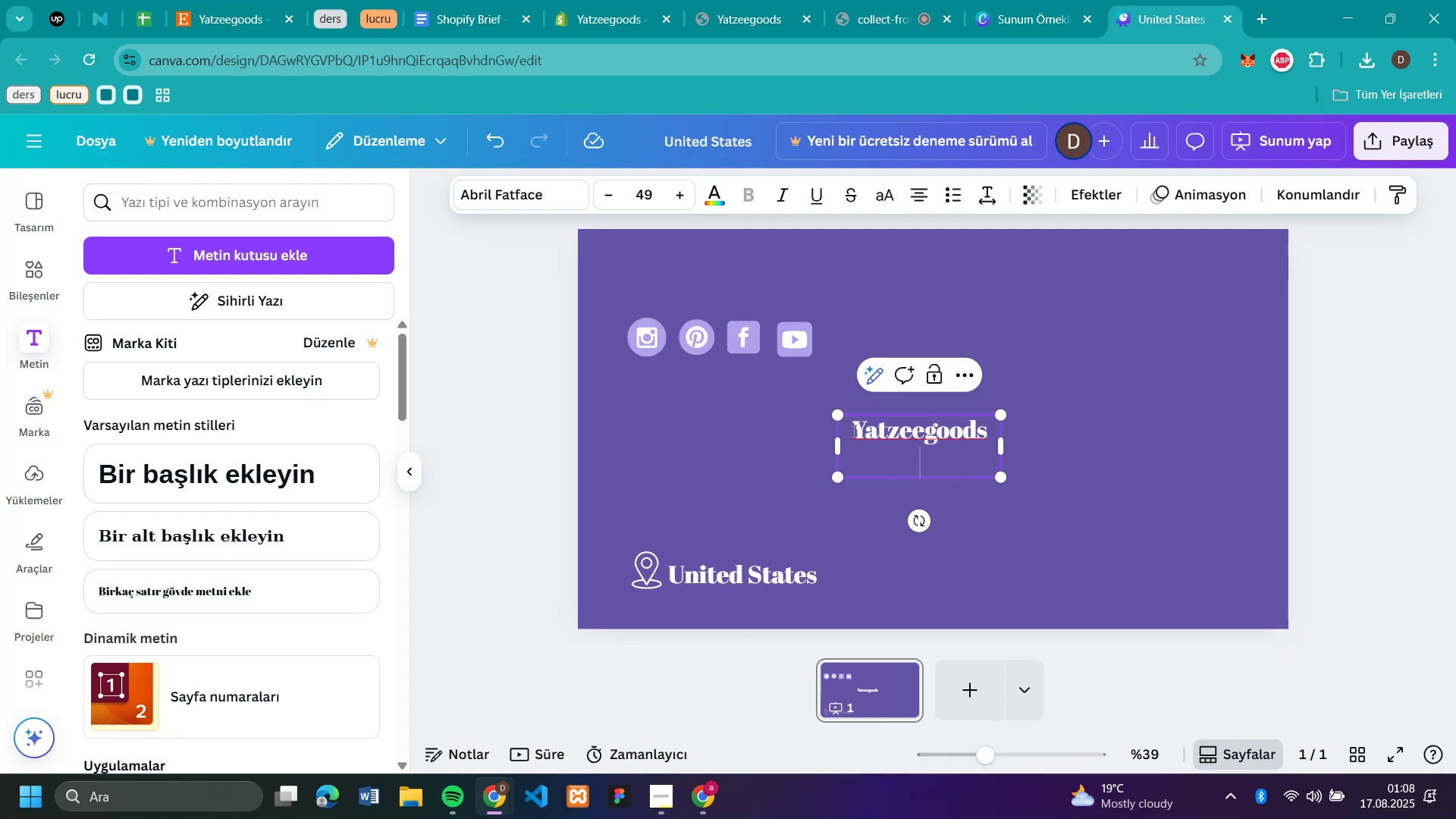 
left_click([852, 429])
 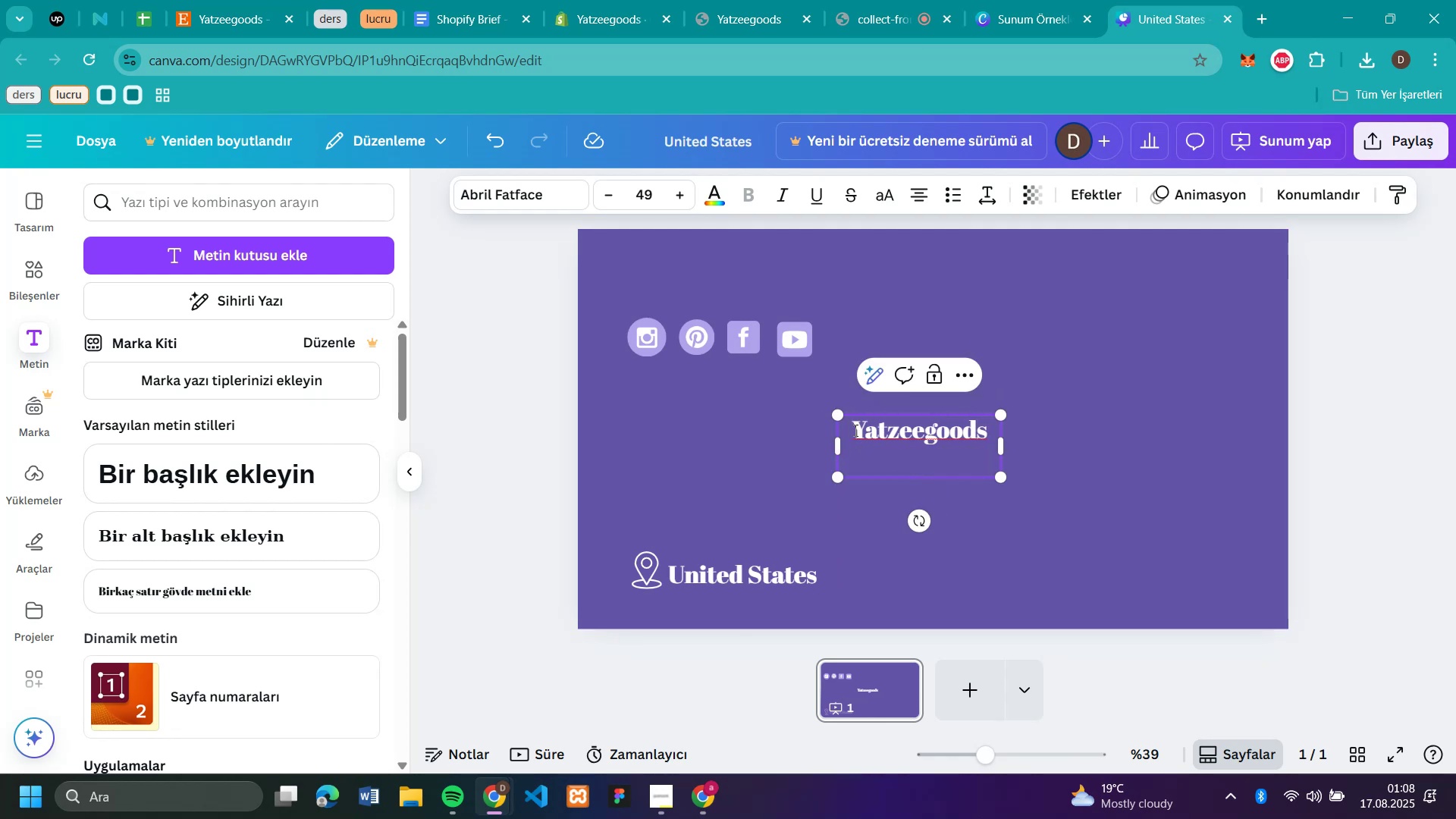 
key(Alt+Control+Q)
 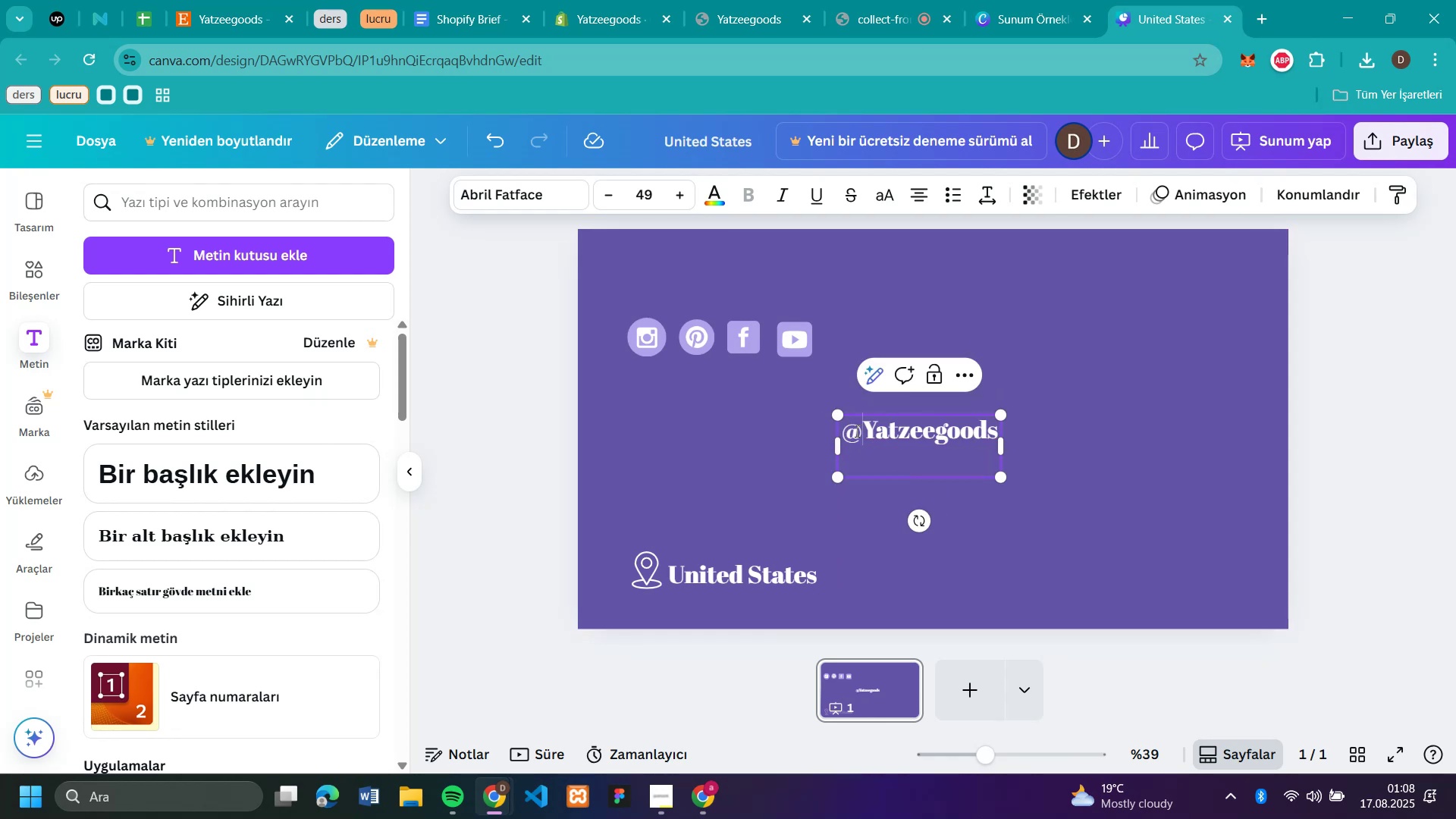 
double_click([896, 428])
 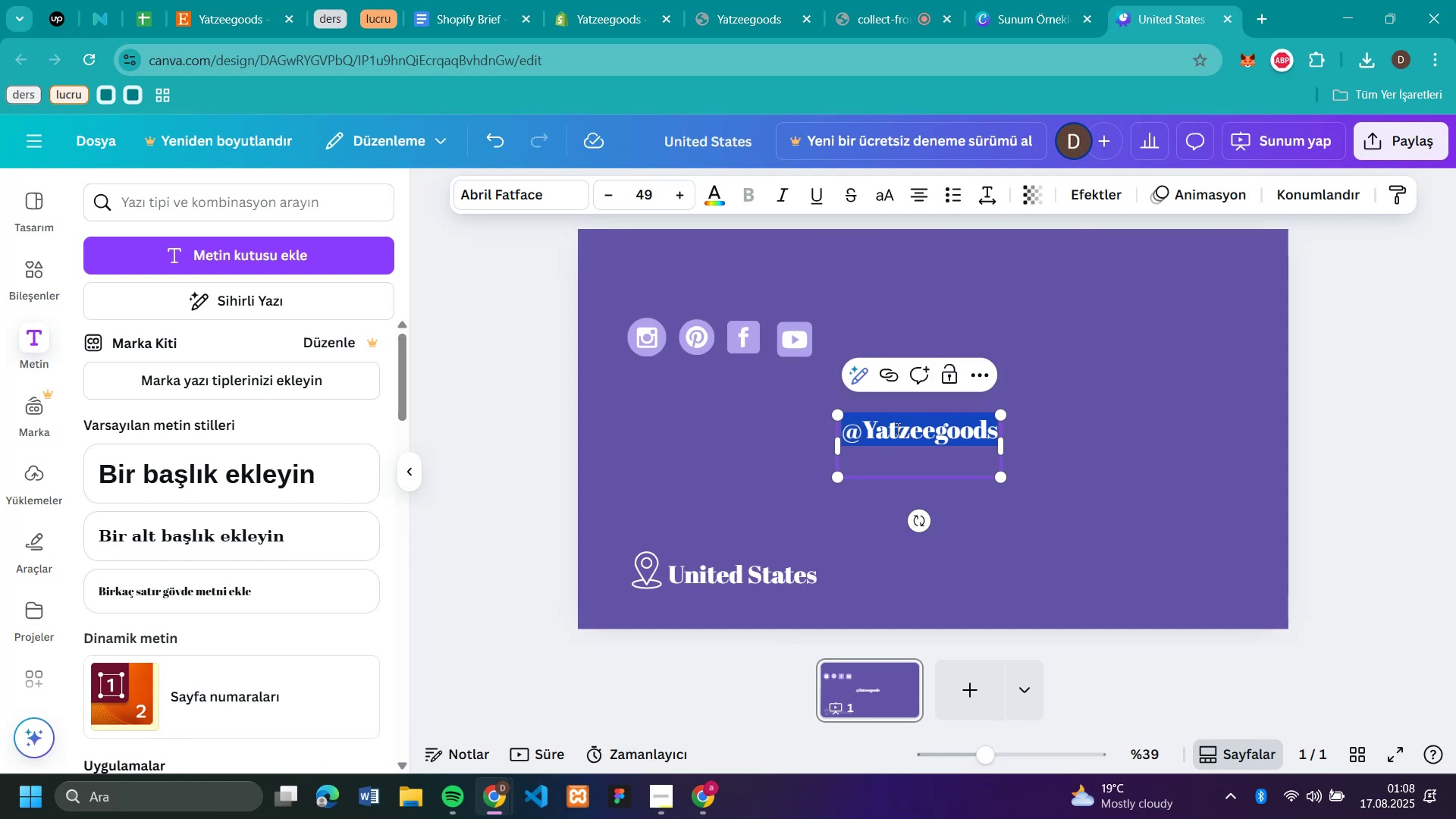 
triple_click([896, 428])
 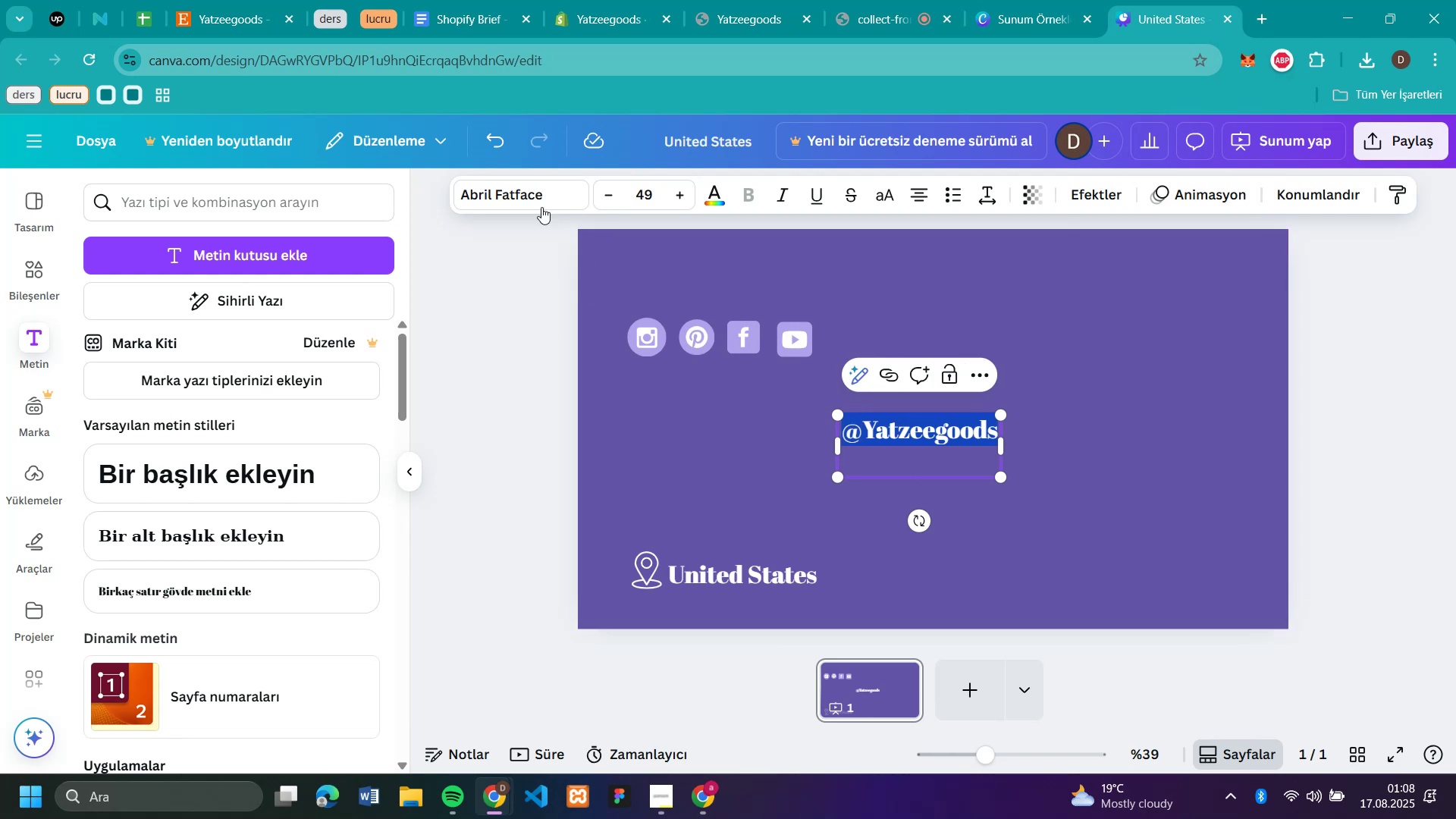 
left_click([520, 193])
 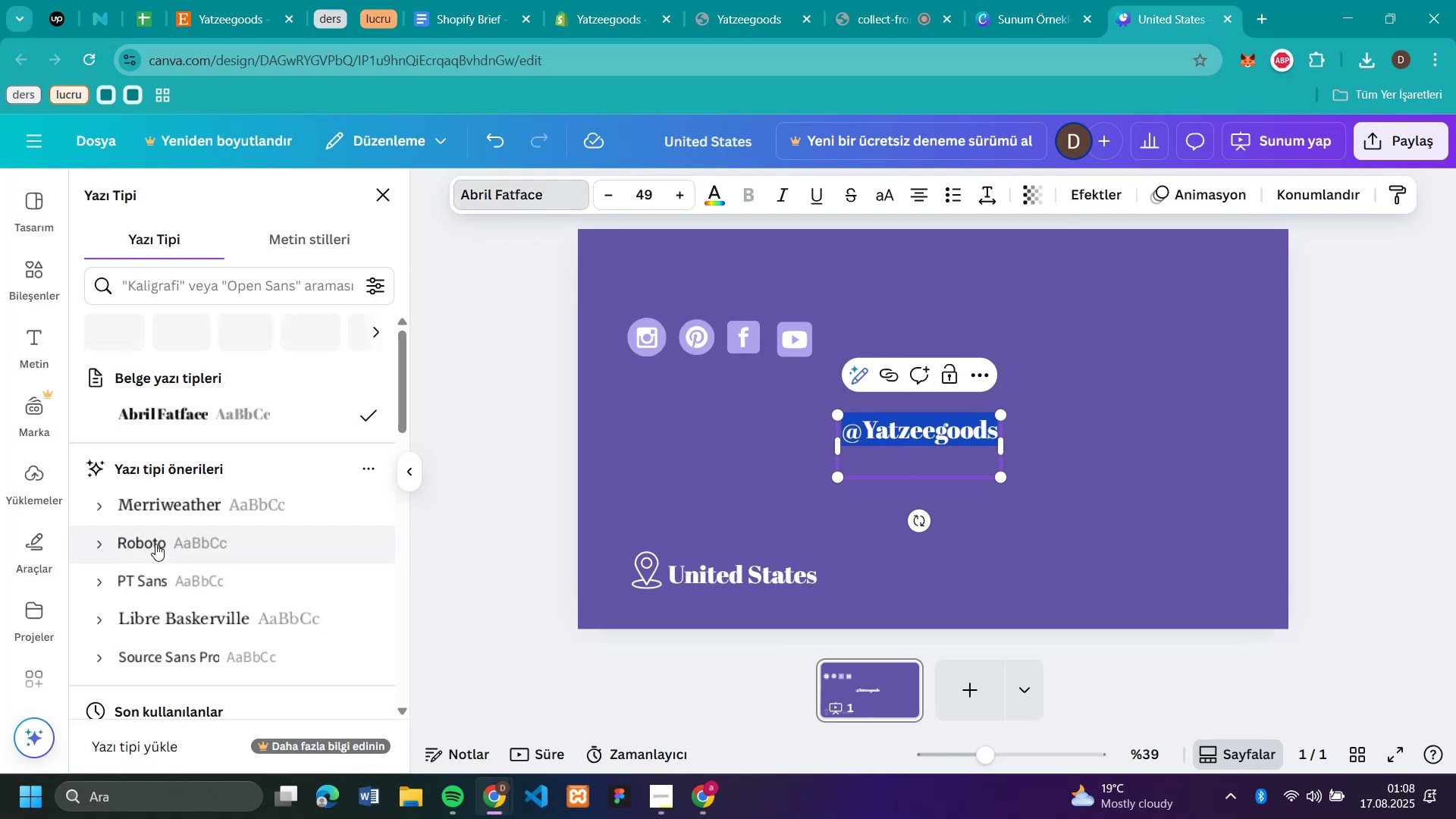 
scroll: coordinate [228, 410], scroll_direction: down, amount: 13.0
 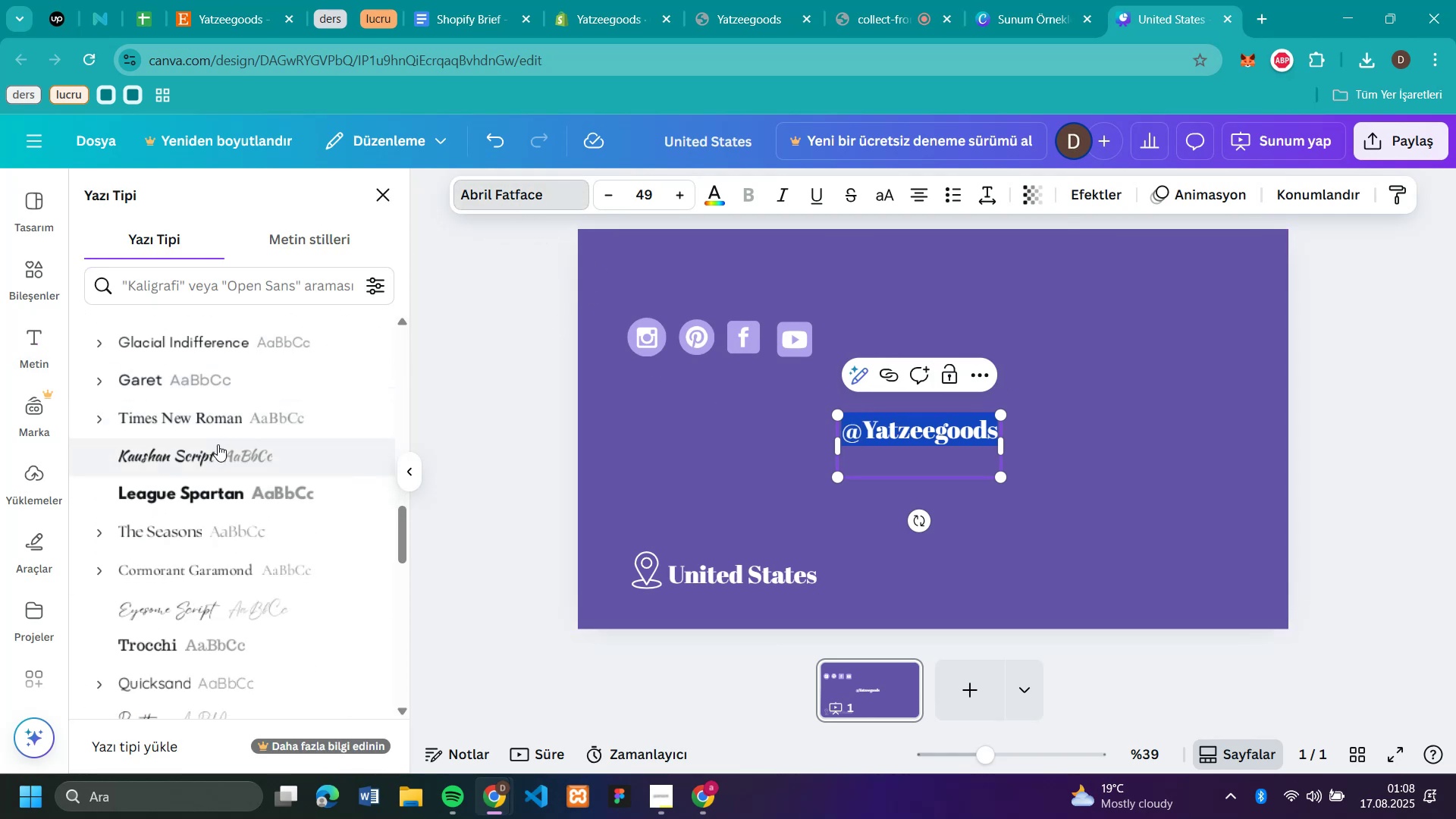 
left_click([218, 444])
 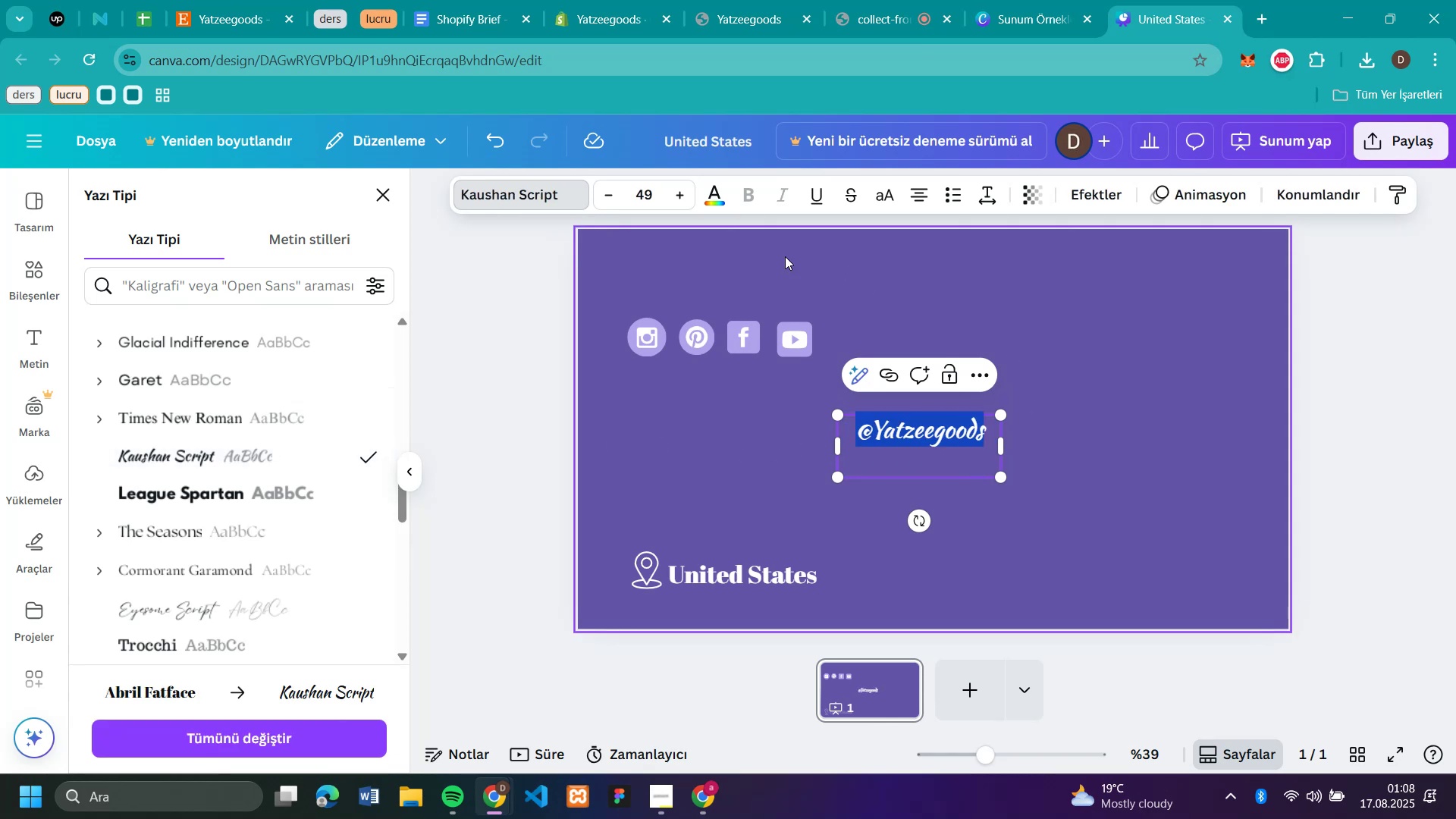 
left_click([679, 199])
 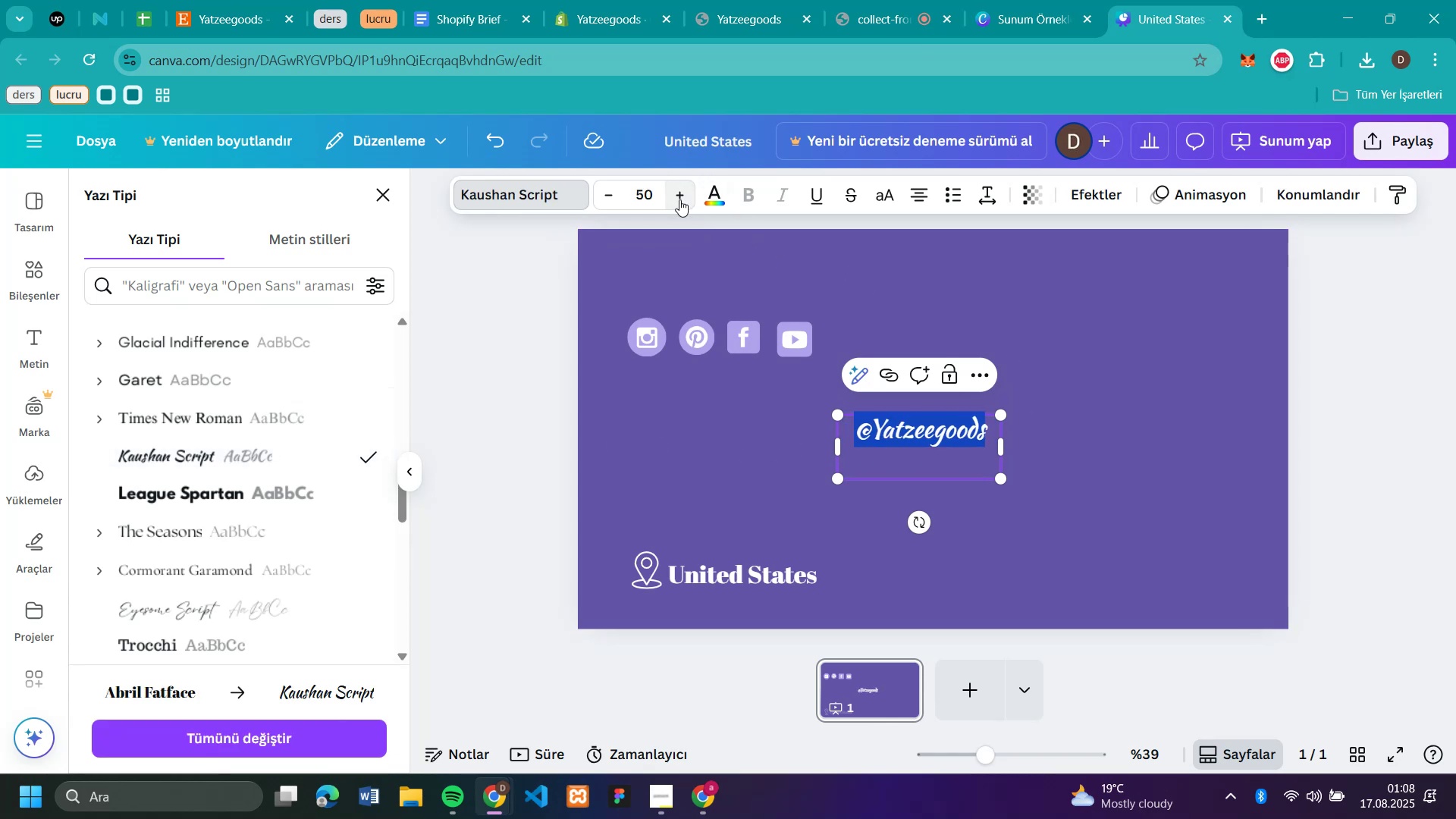 
left_click([679, 199])
 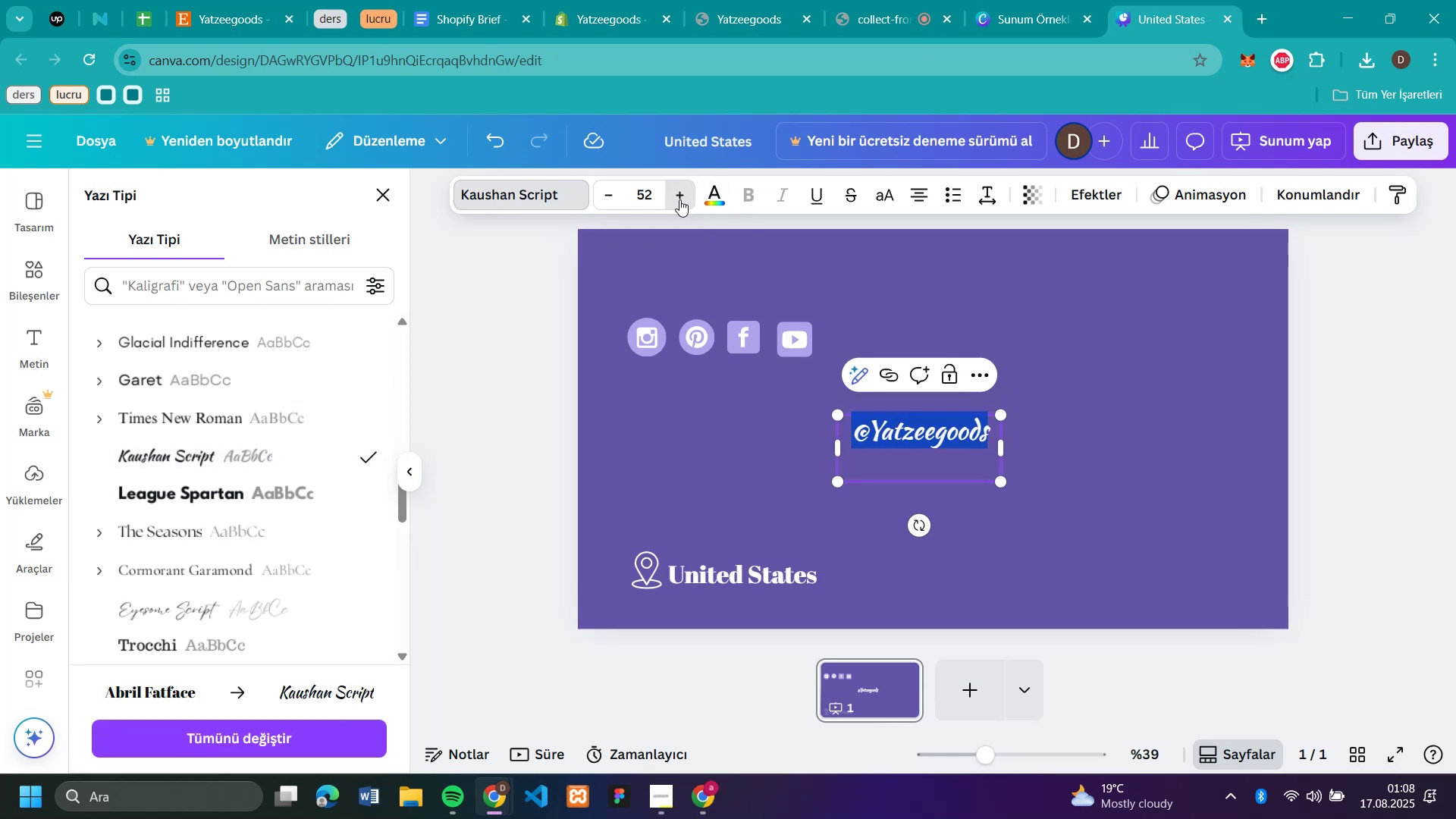 
double_click([679, 199])
 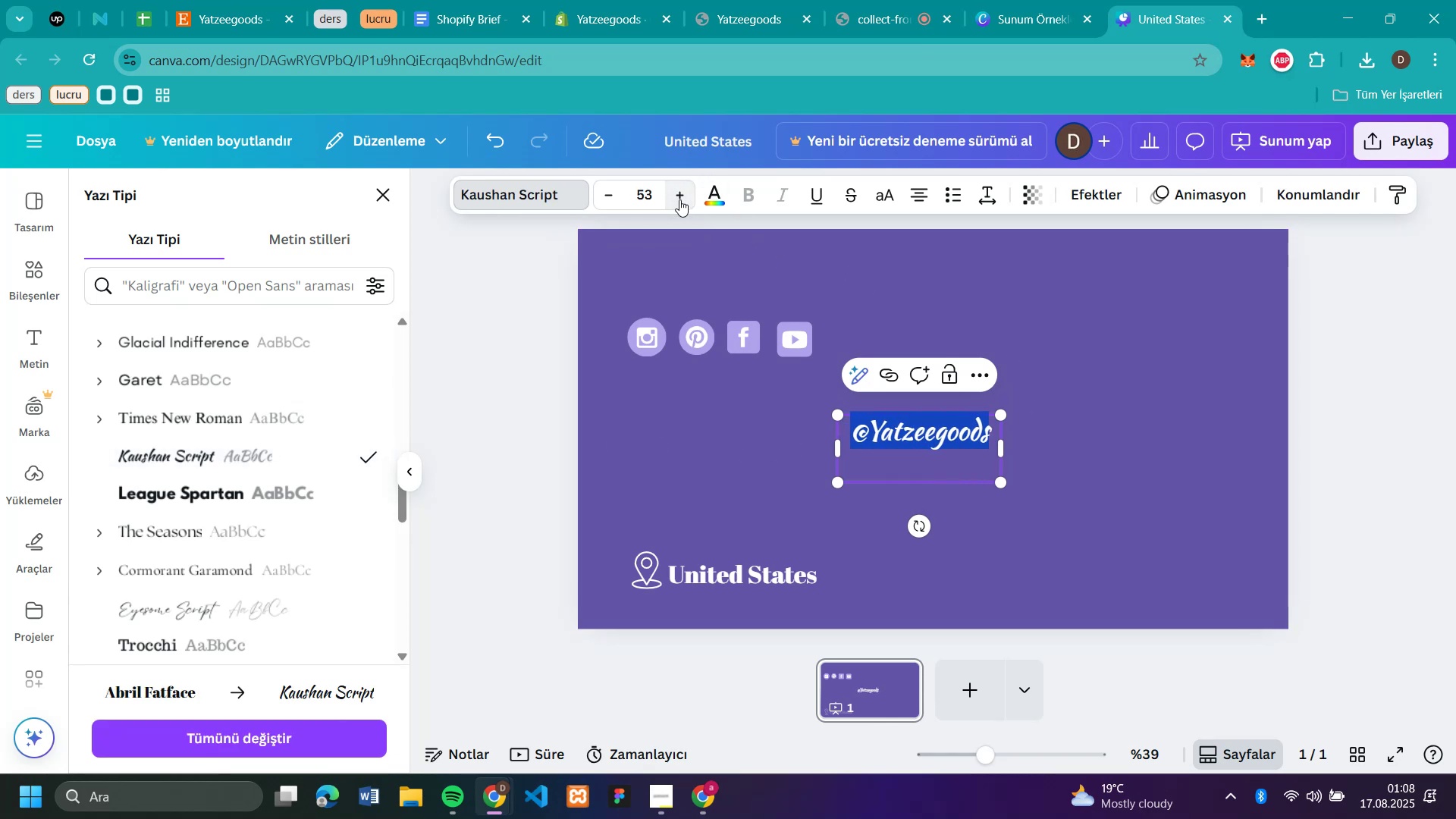 
triple_click([679, 199])
 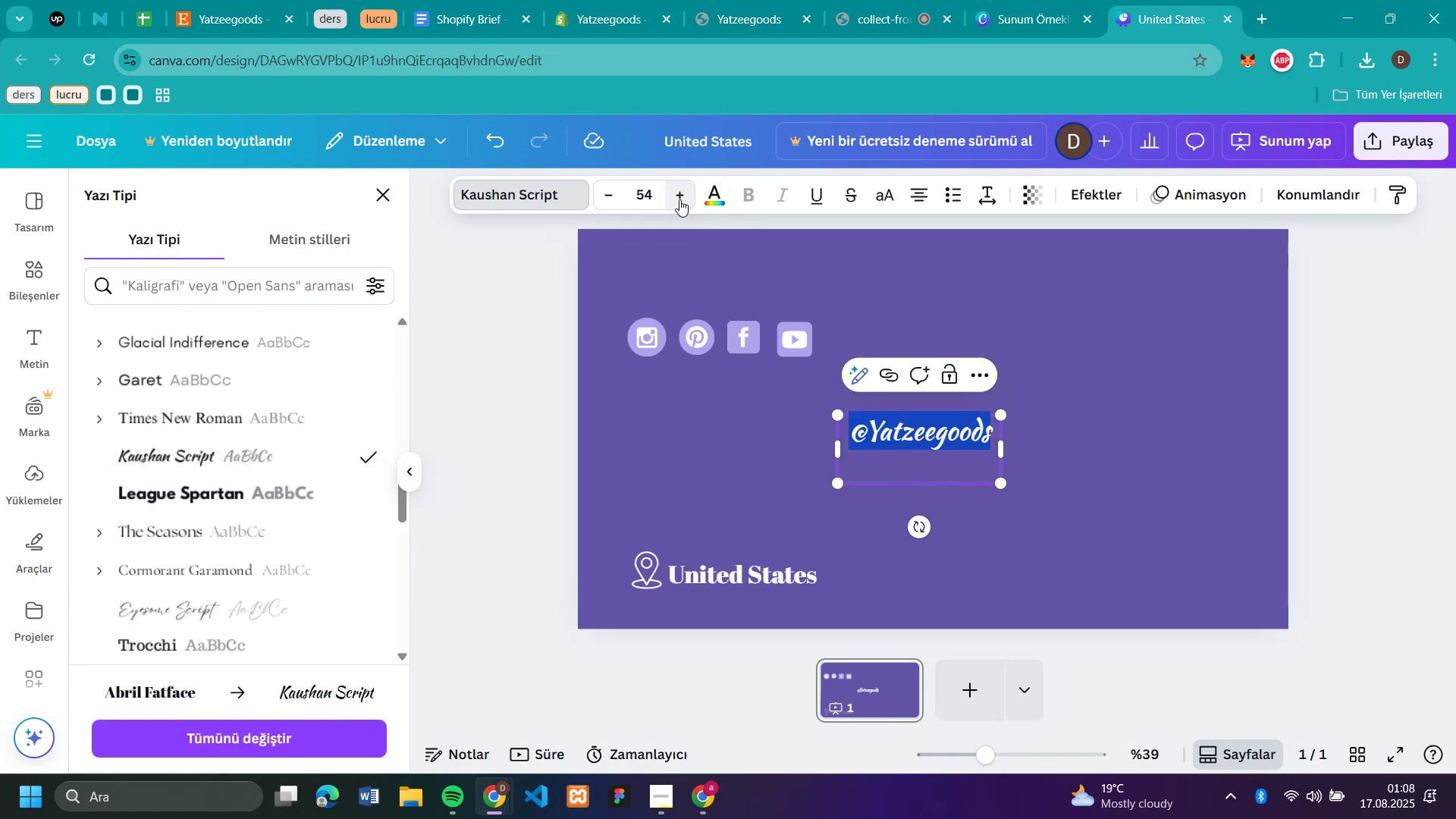 
triple_click([679, 199])
 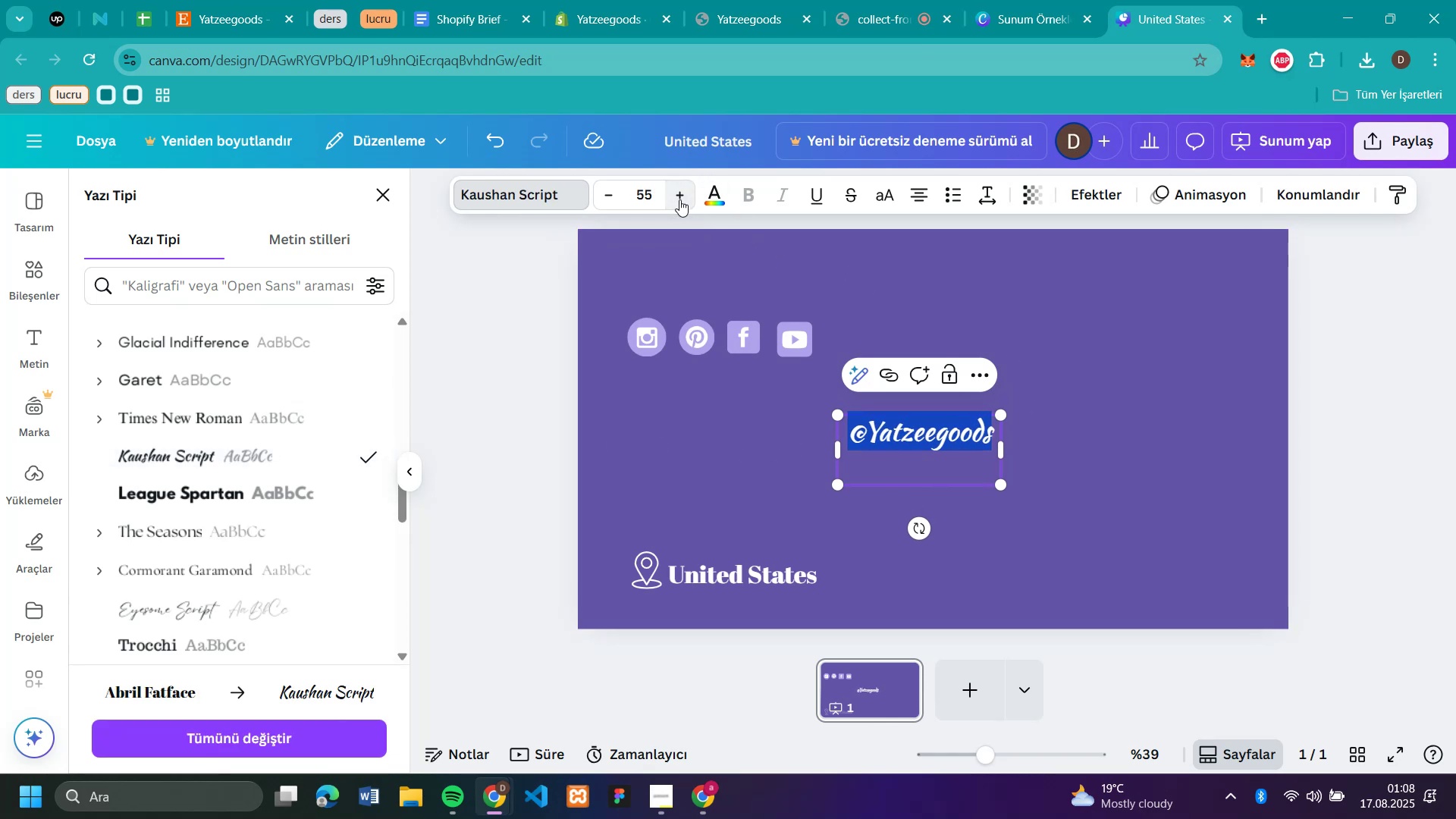 
triple_click([679, 199])
 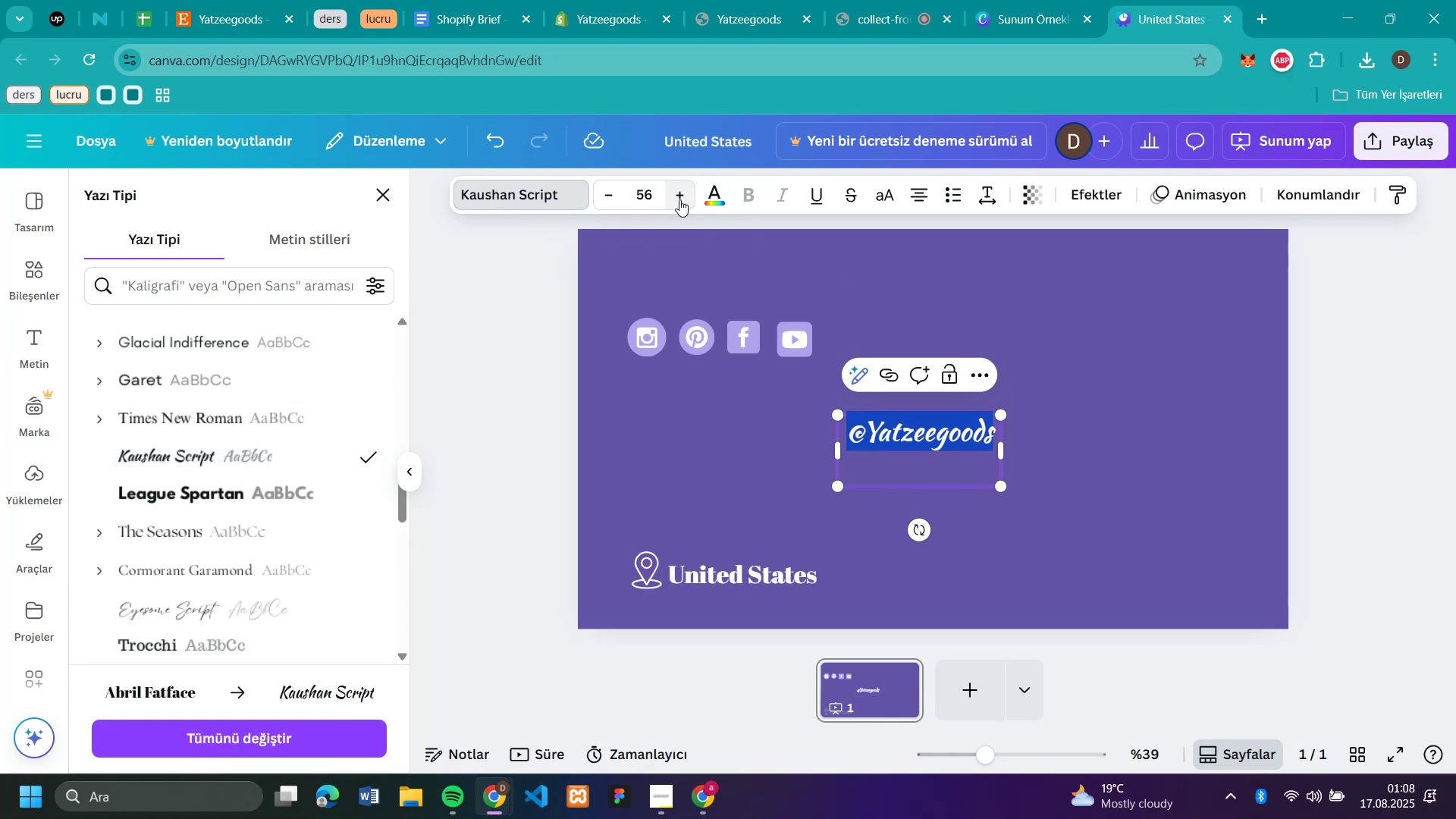 
triple_click([679, 199])
 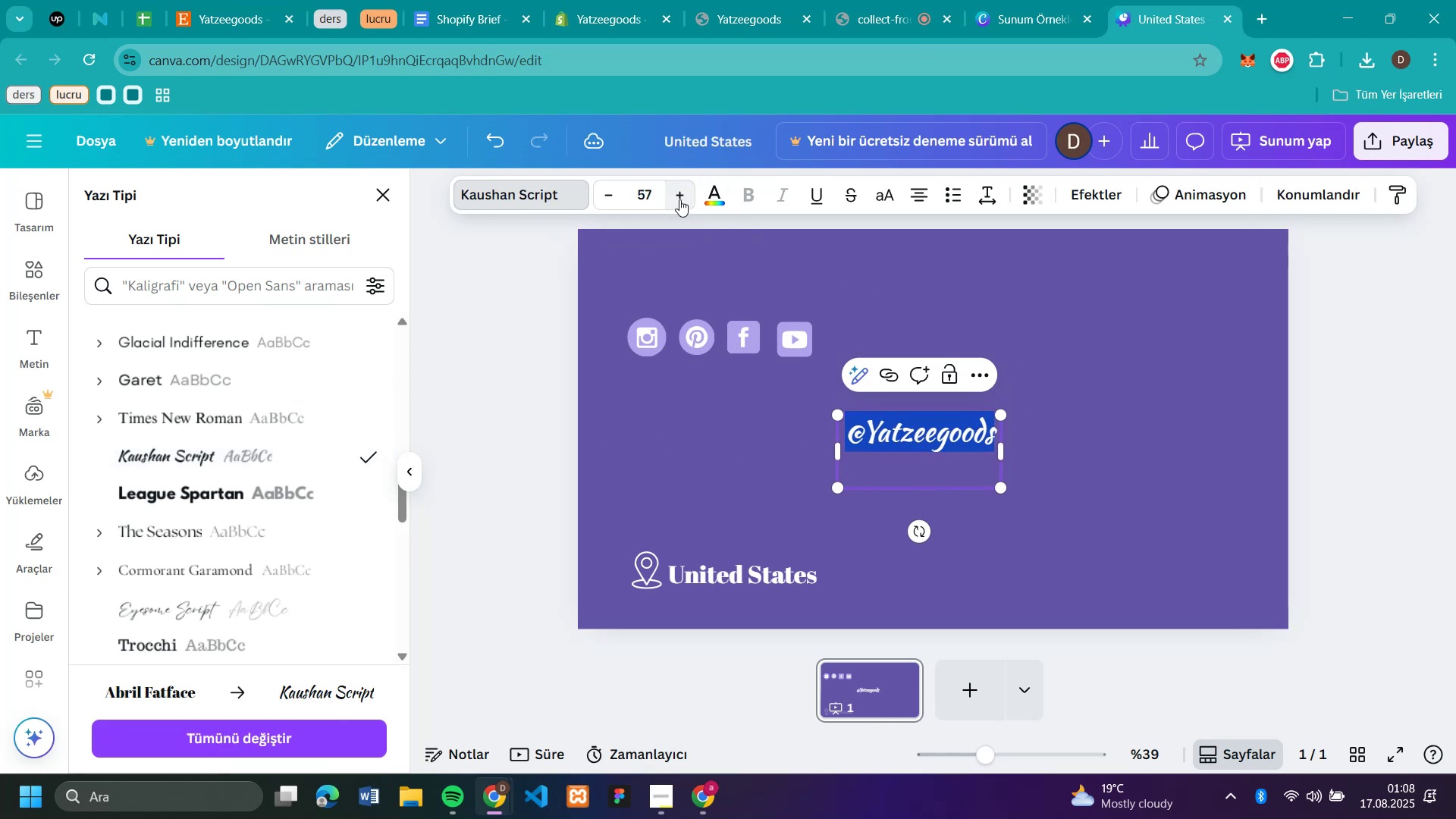 
triple_click([679, 199])
 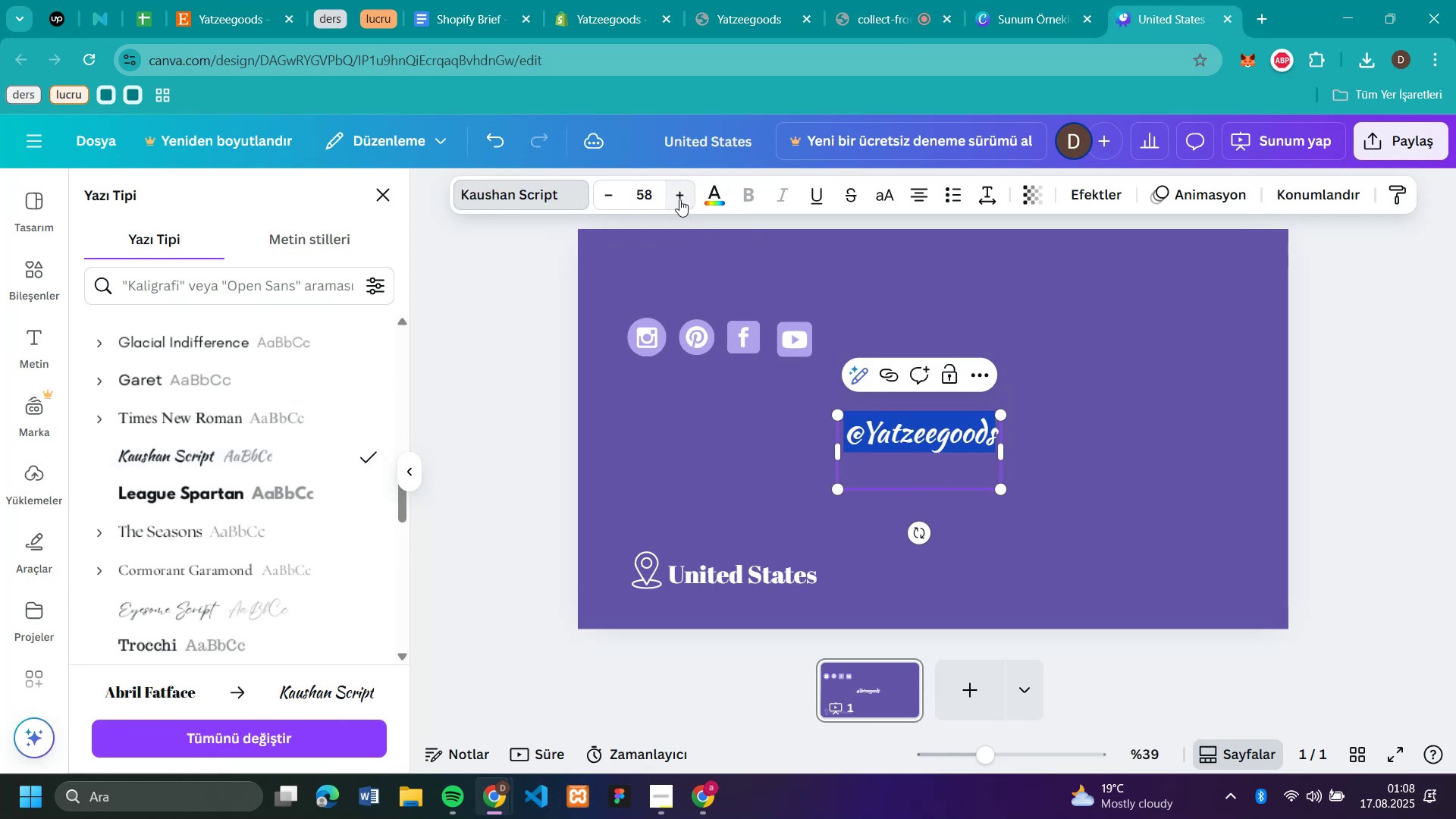 
triple_click([679, 199])
 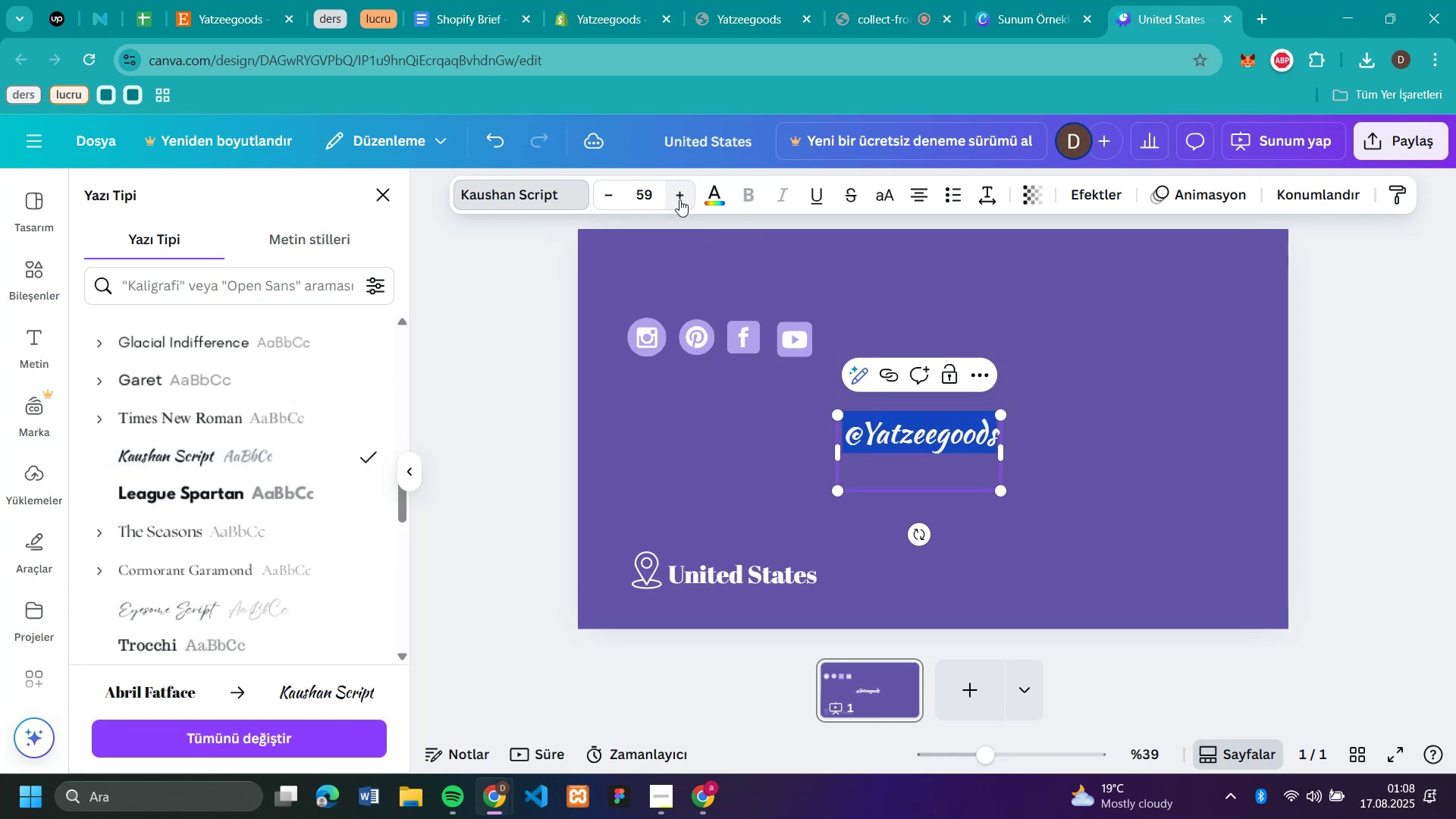 
left_click([679, 199])
 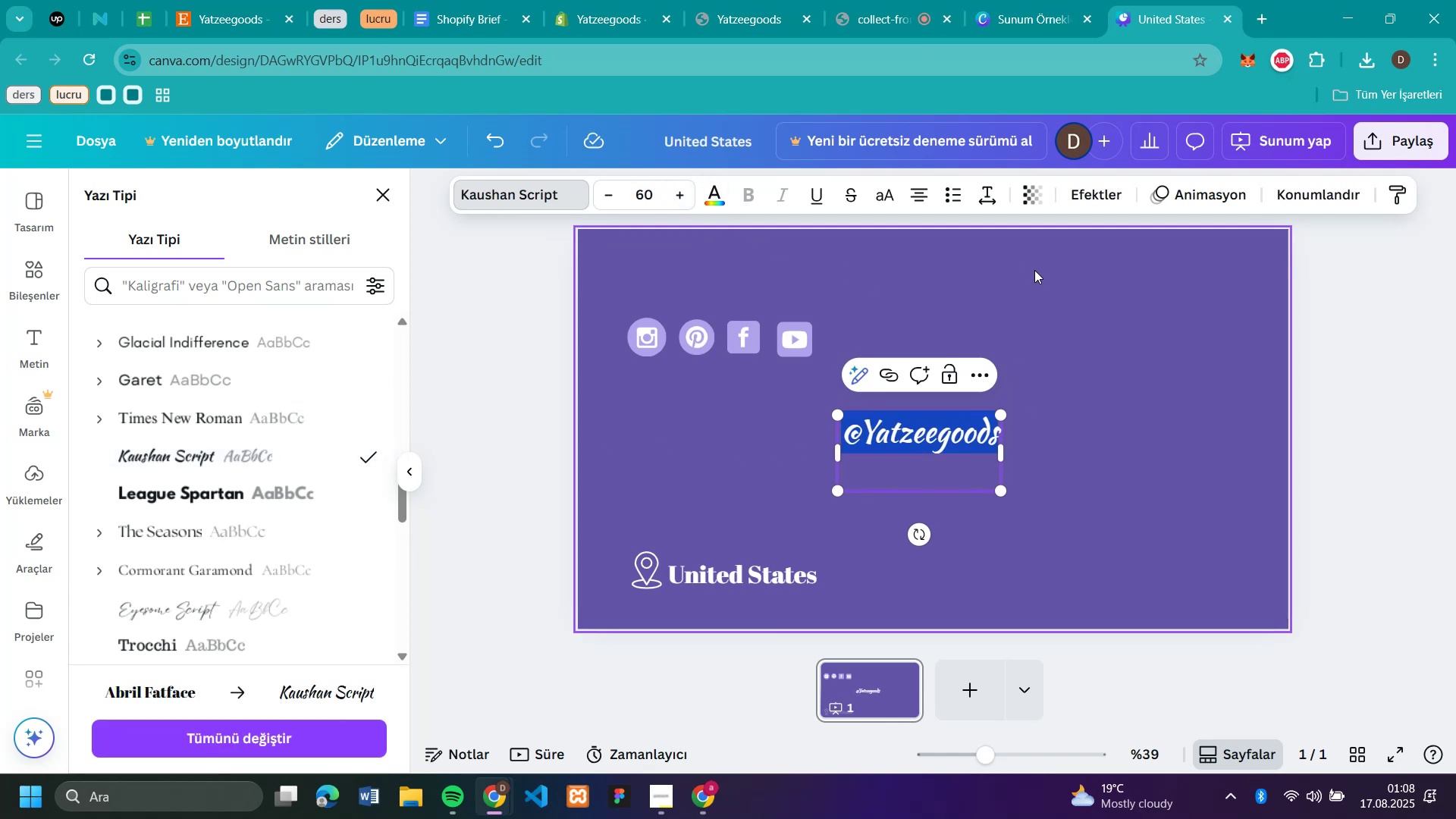 
left_click([1034, 270])
 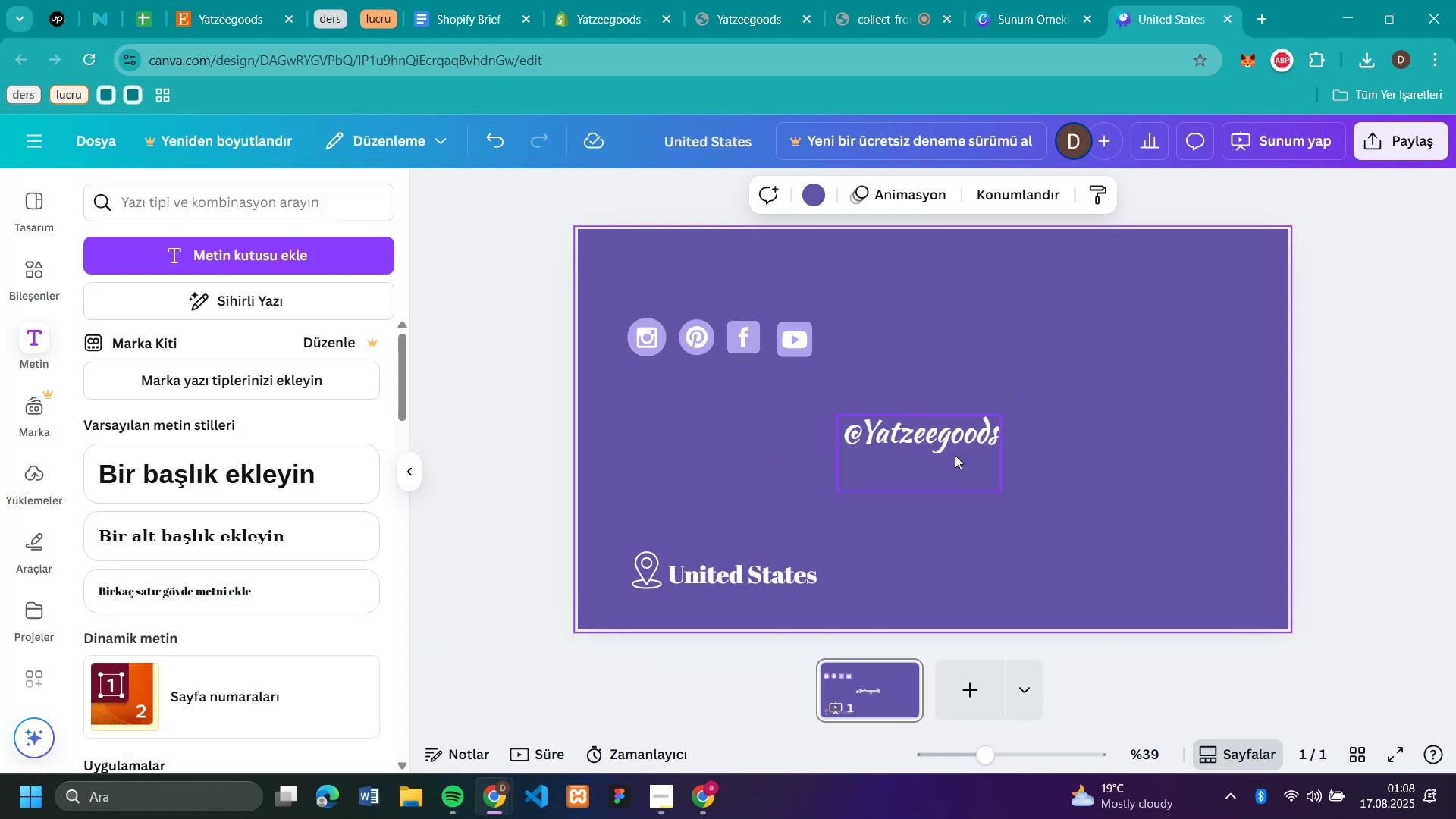 
left_click_drag(start_coordinate=[940, 432], to_coordinate=[736, 490])
 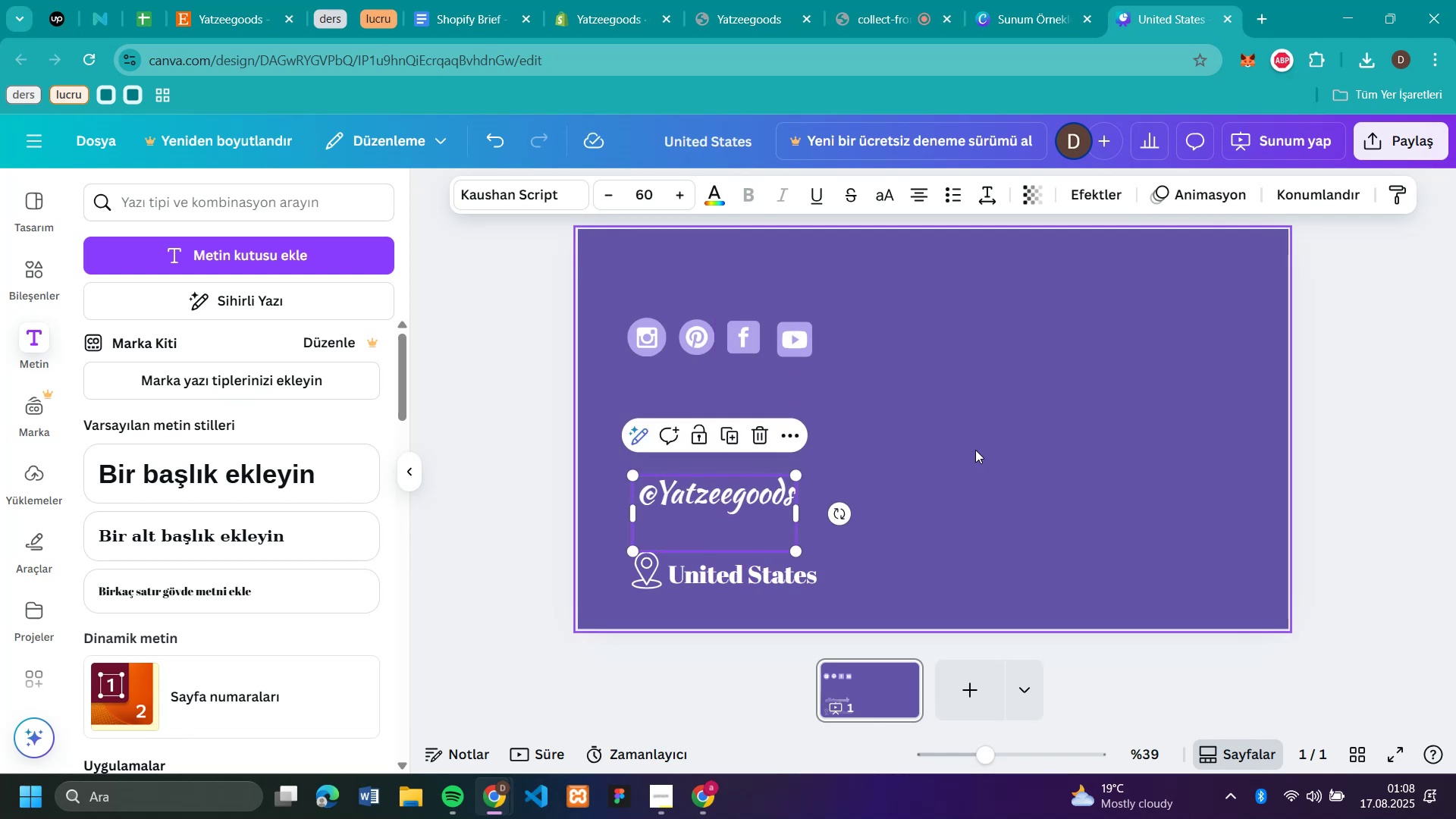 
left_click([975, 450])
 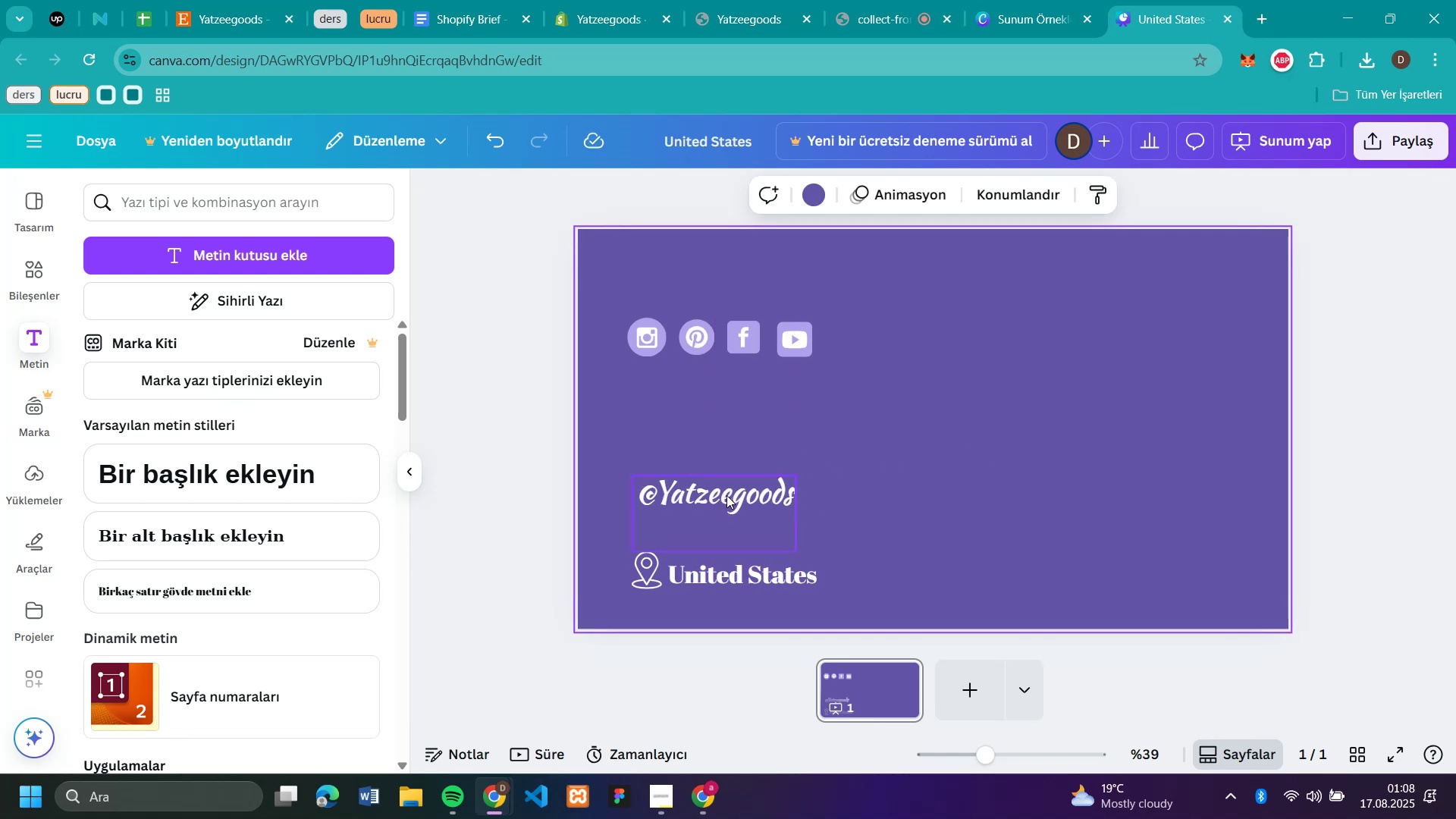 
left_click([722, 497])
 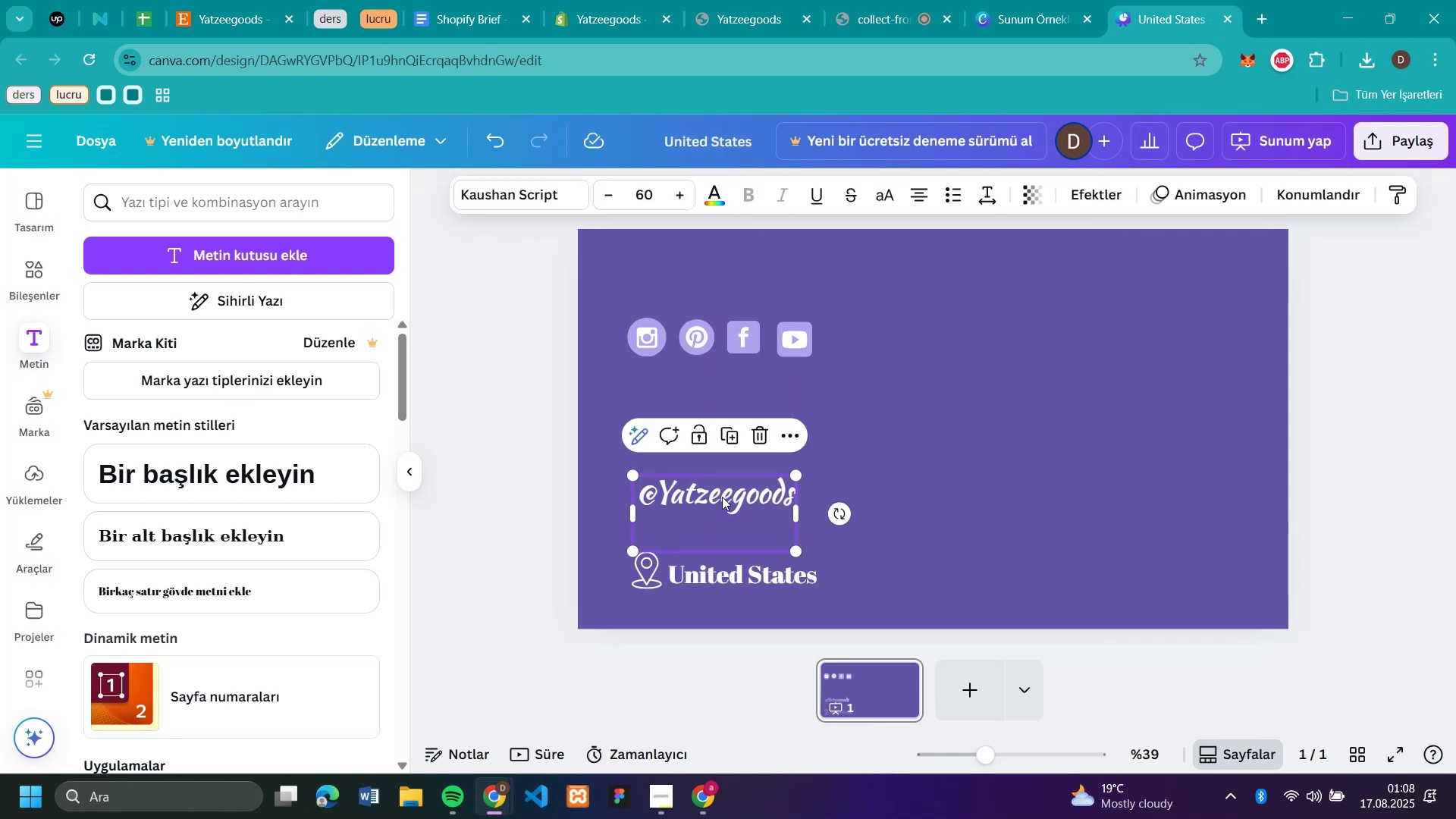 
left_click_drag(start_coordinate=[722, 497], to_coordinate=[1092, 424])
 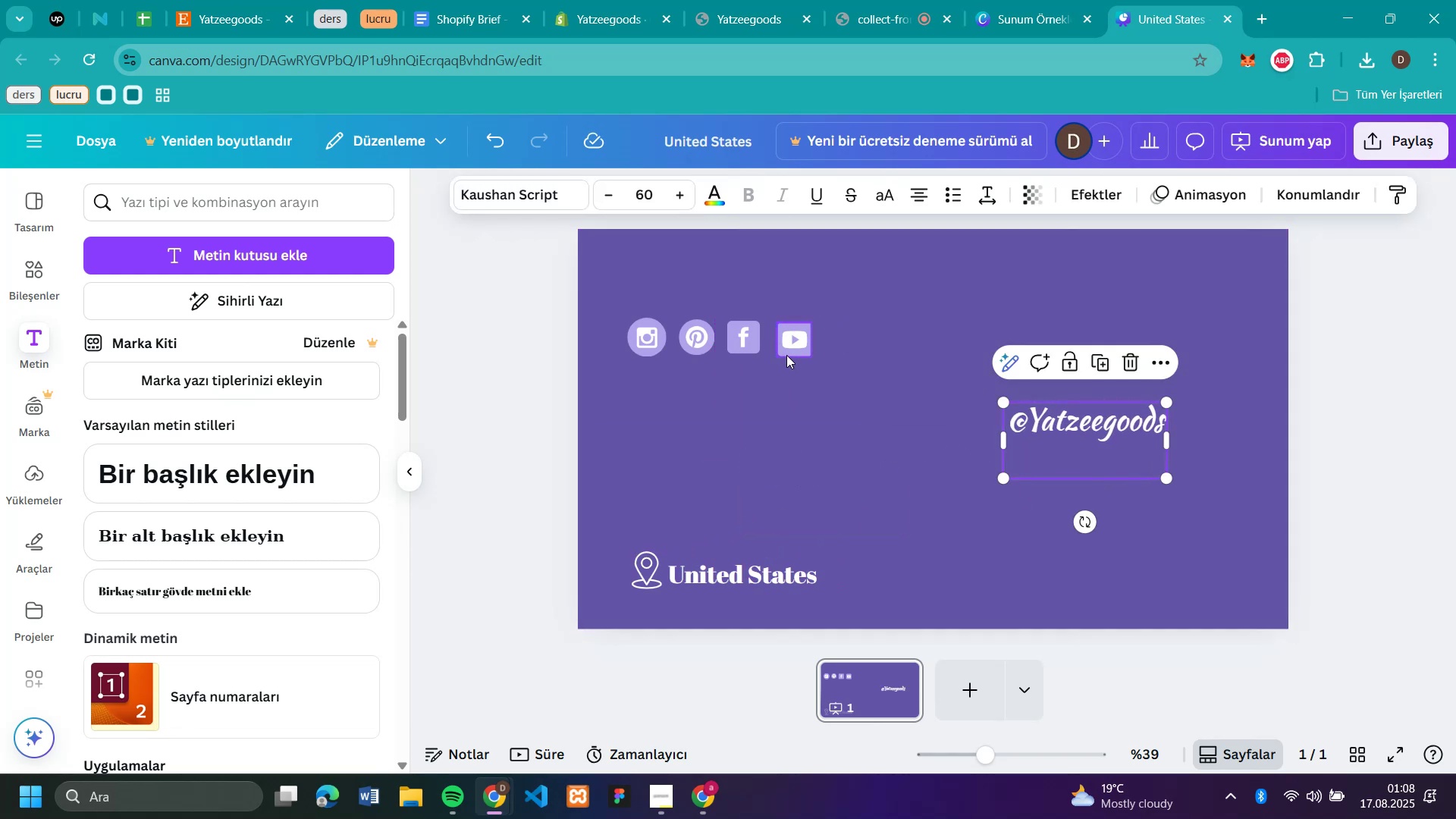 
left_click_drag(start_coordinate=[791, 341], to_coordinate=[791, 430])
 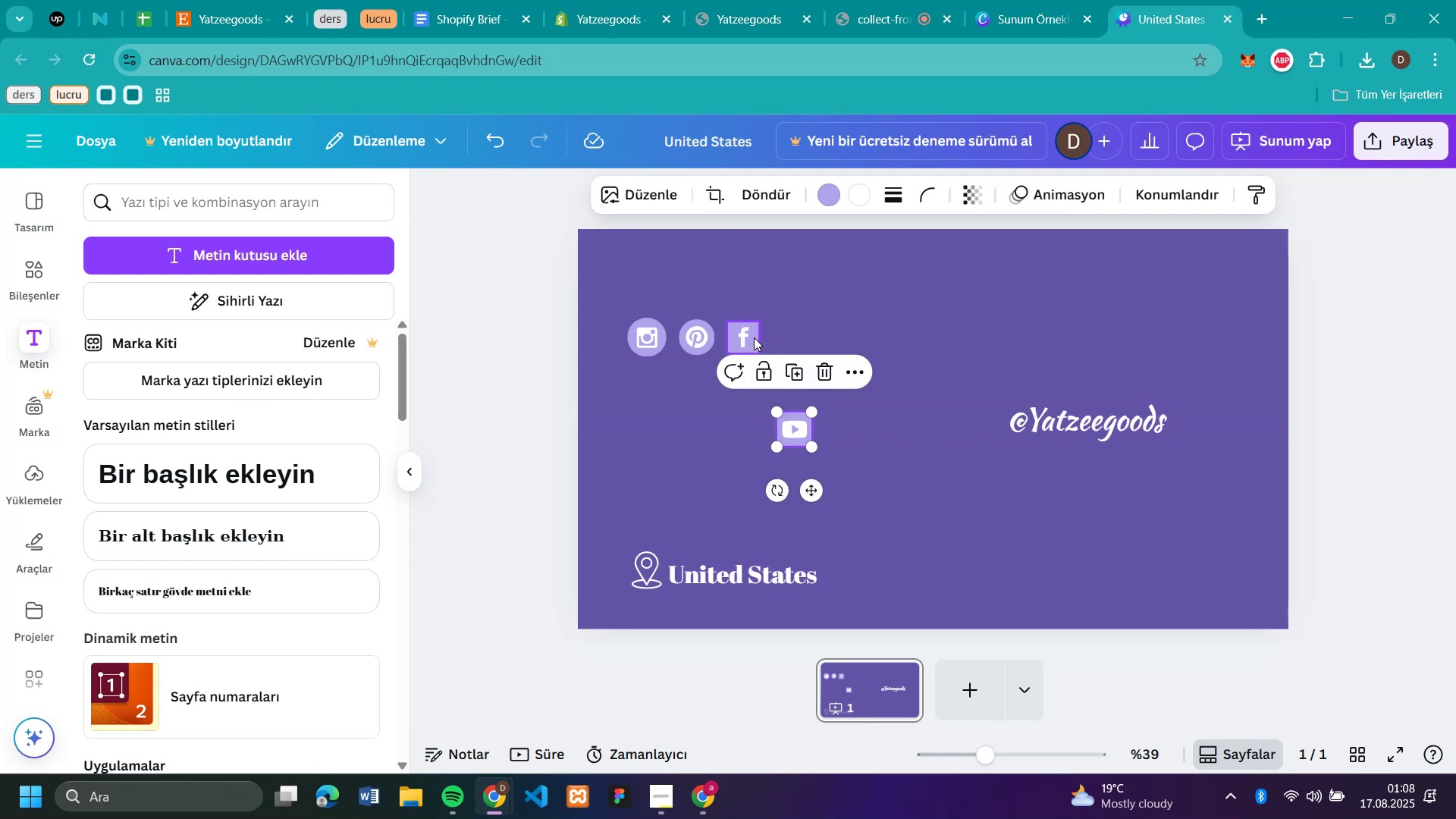 
left_click_drag(start_coordinate=[746, 337], to_coordinate=[755, 432])
 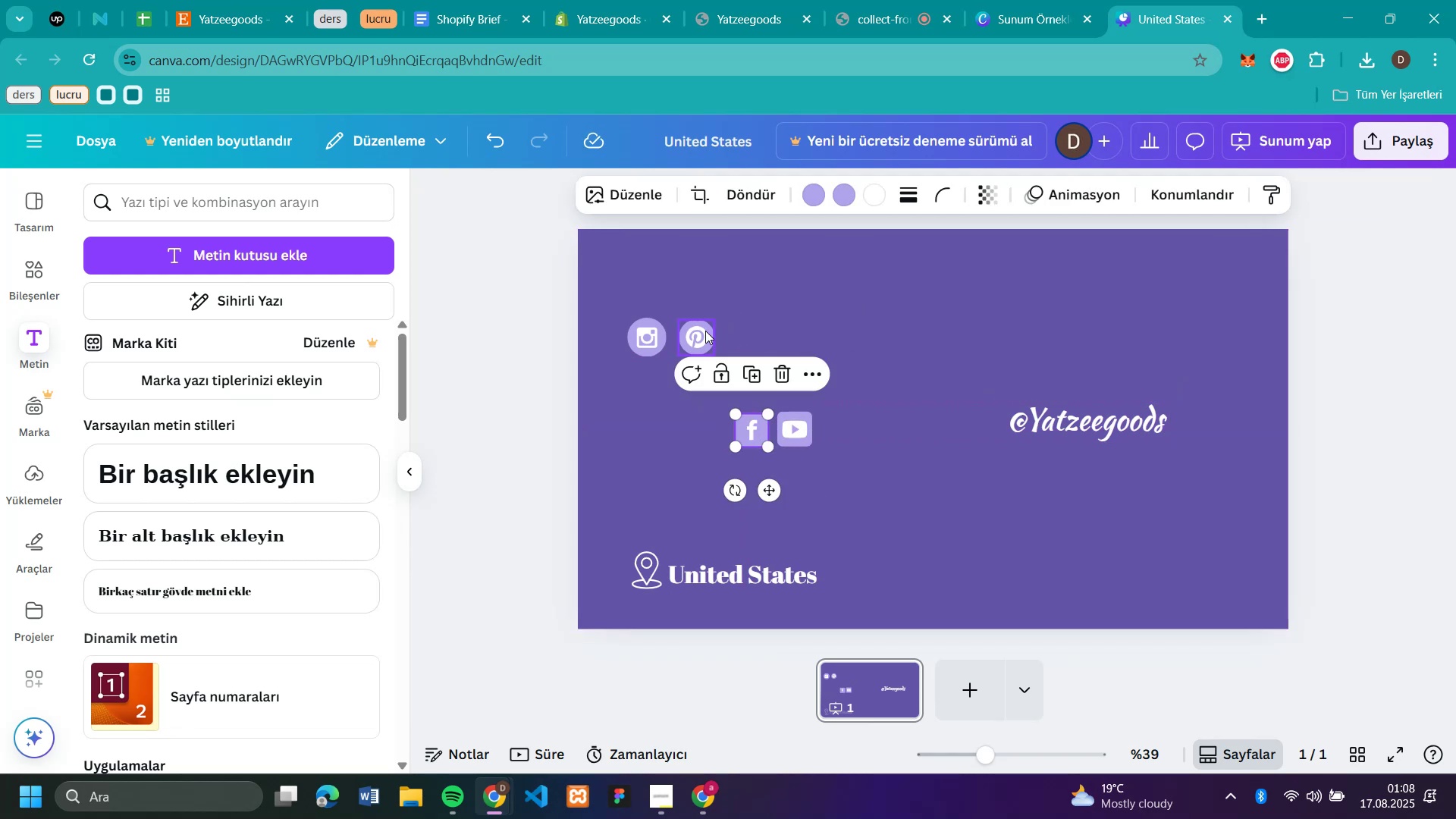 
left_click_drag(start_coordinate=[698, 333], to_coordinate=[708, 424])
 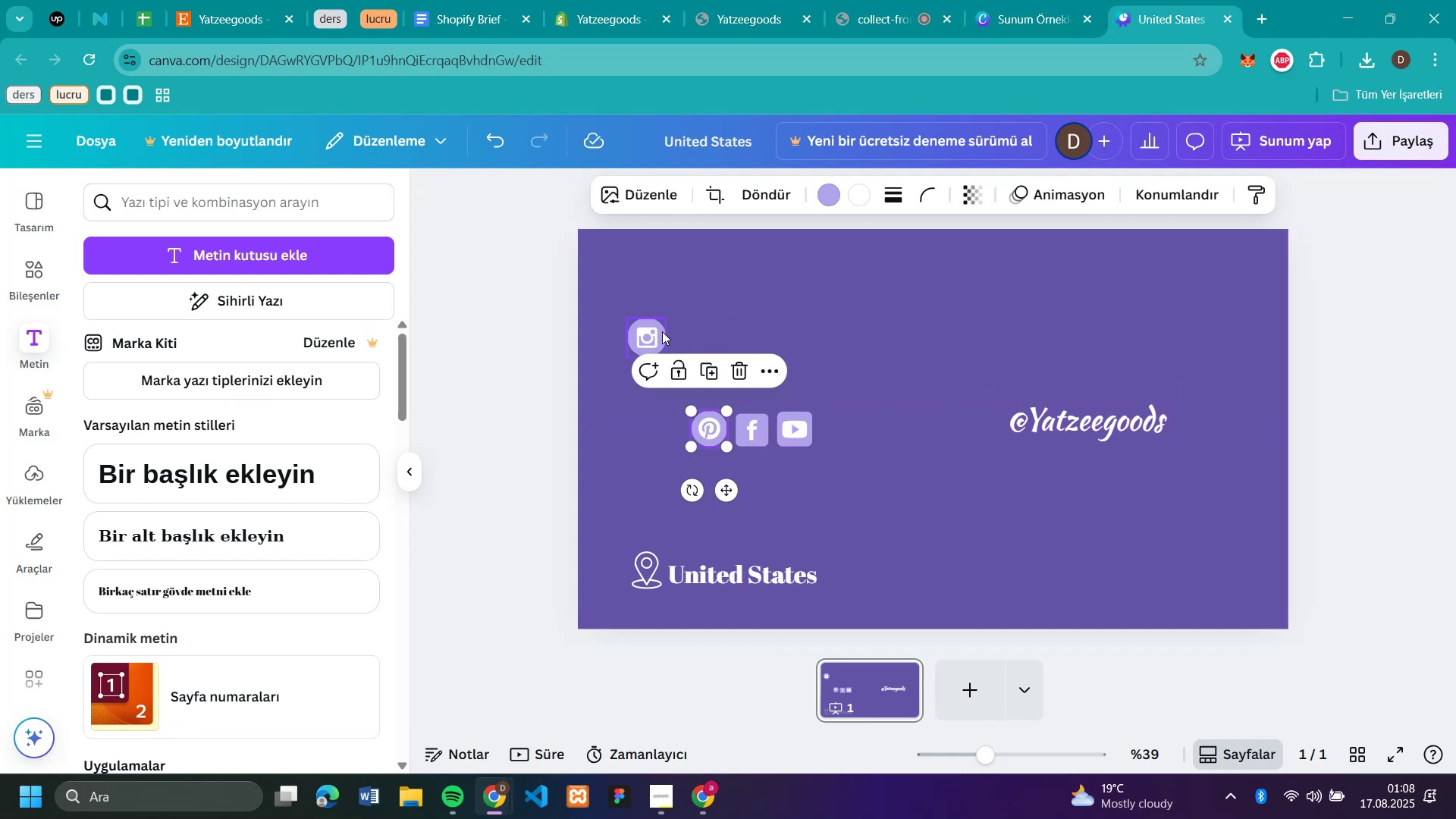 
left_click_drag(start_coordinate=[653, 334], to_coordinate=[672, 428])
 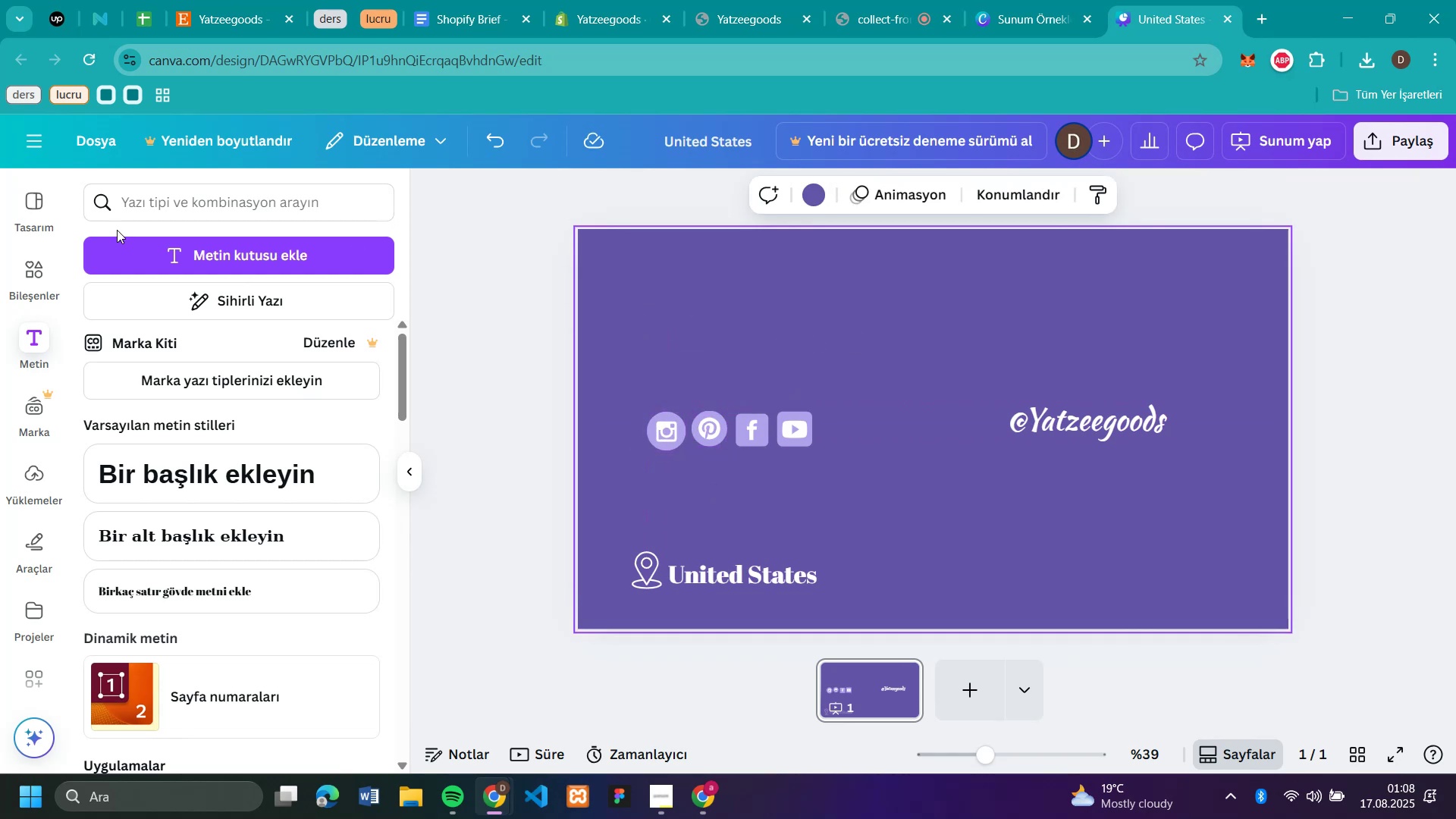 
left_click([158, 258])
 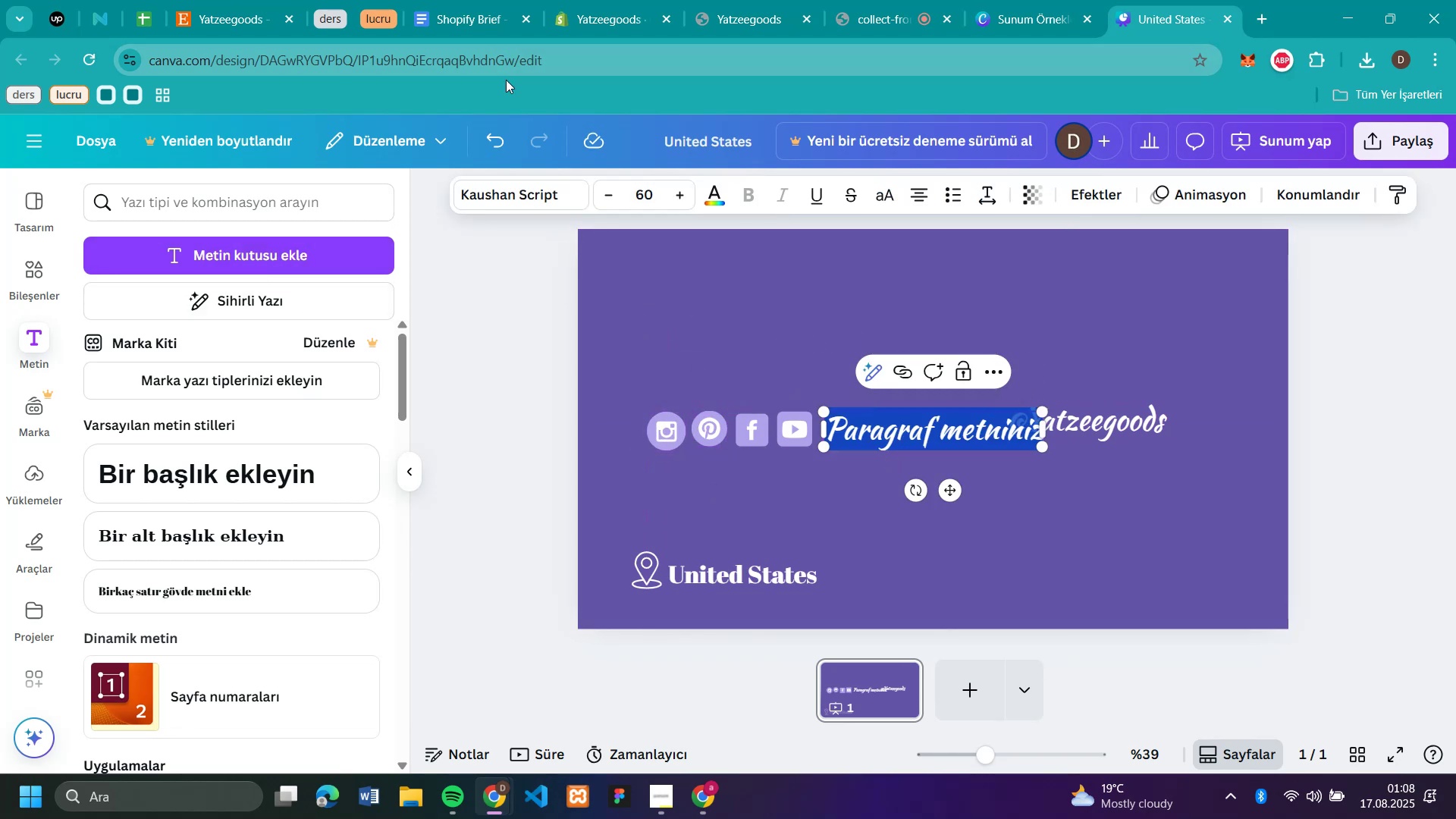 
left_click([513, 191])
 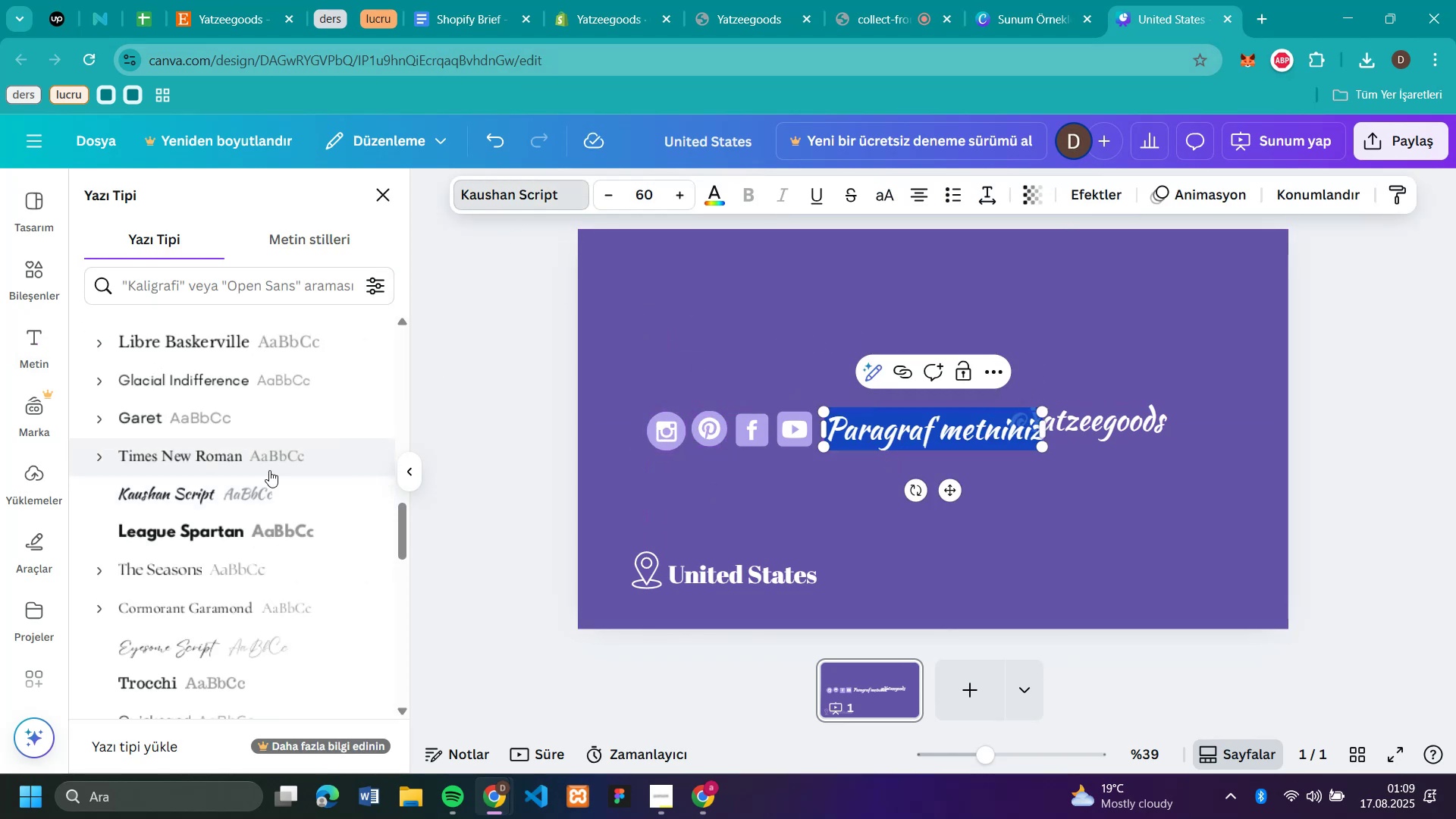 
scroll: coordinate [210, 400], scroll_direction: up, amount: 4.0
 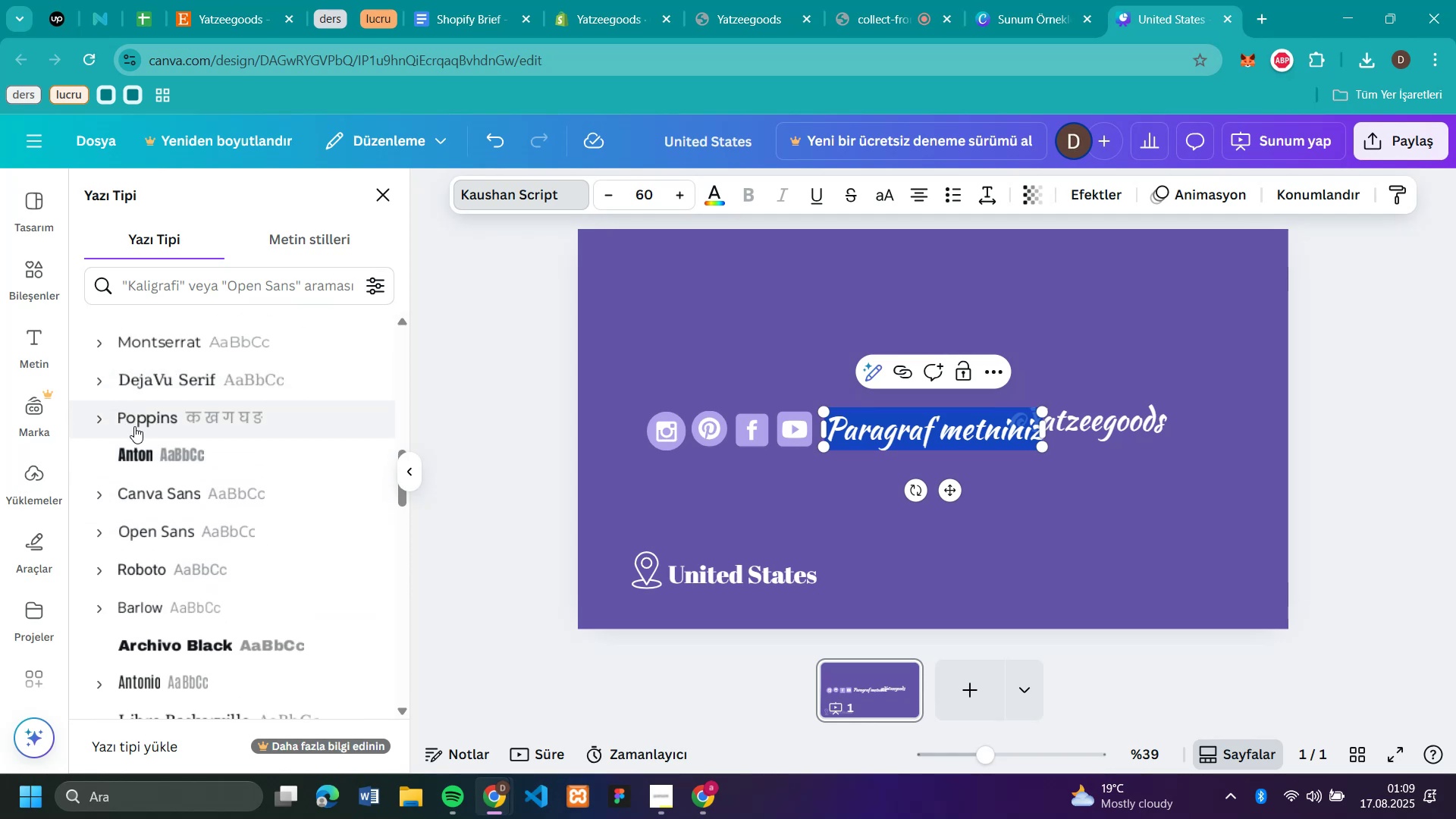 
left_click([134, 426])
 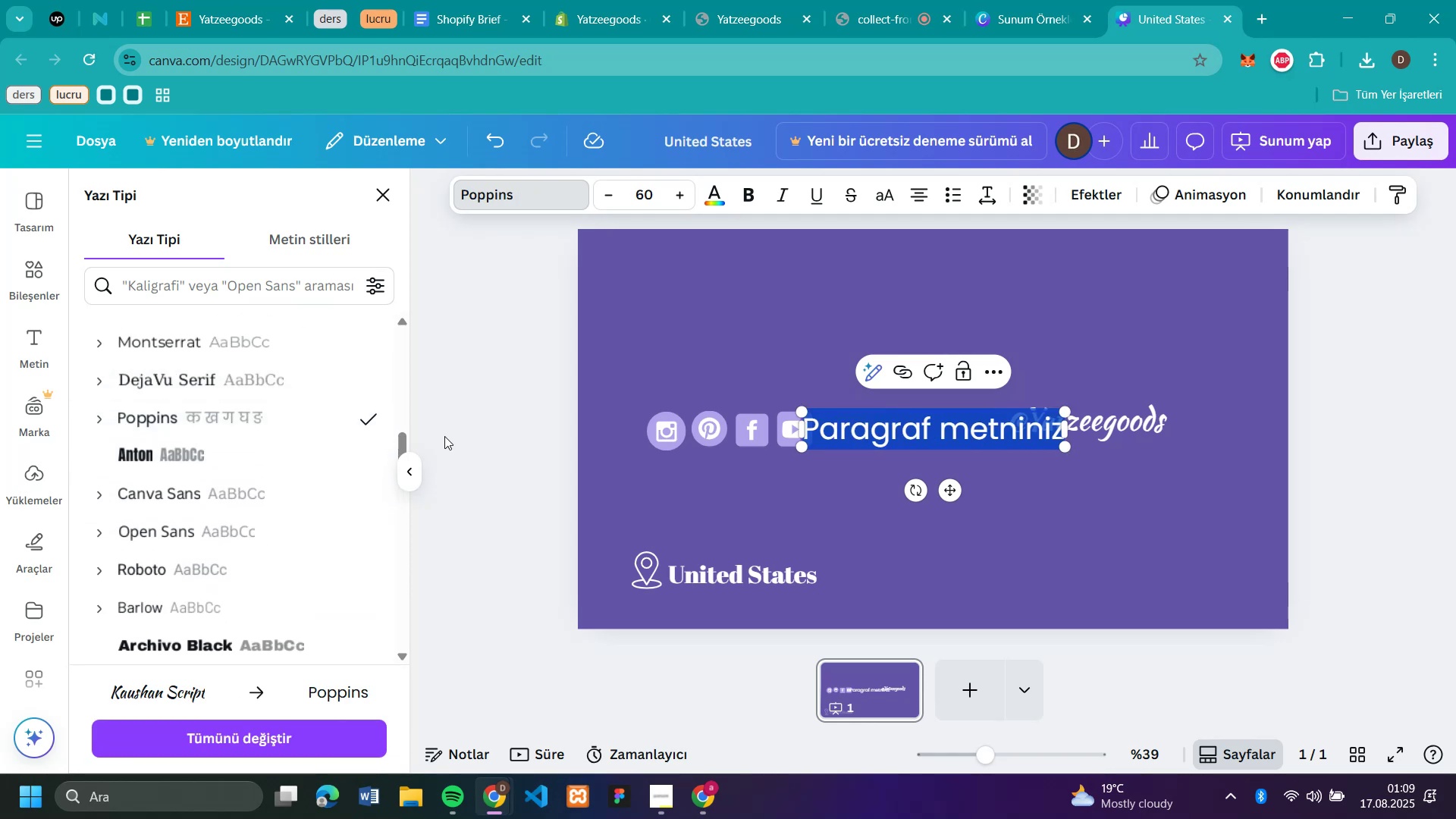 
type(Contact Us)
 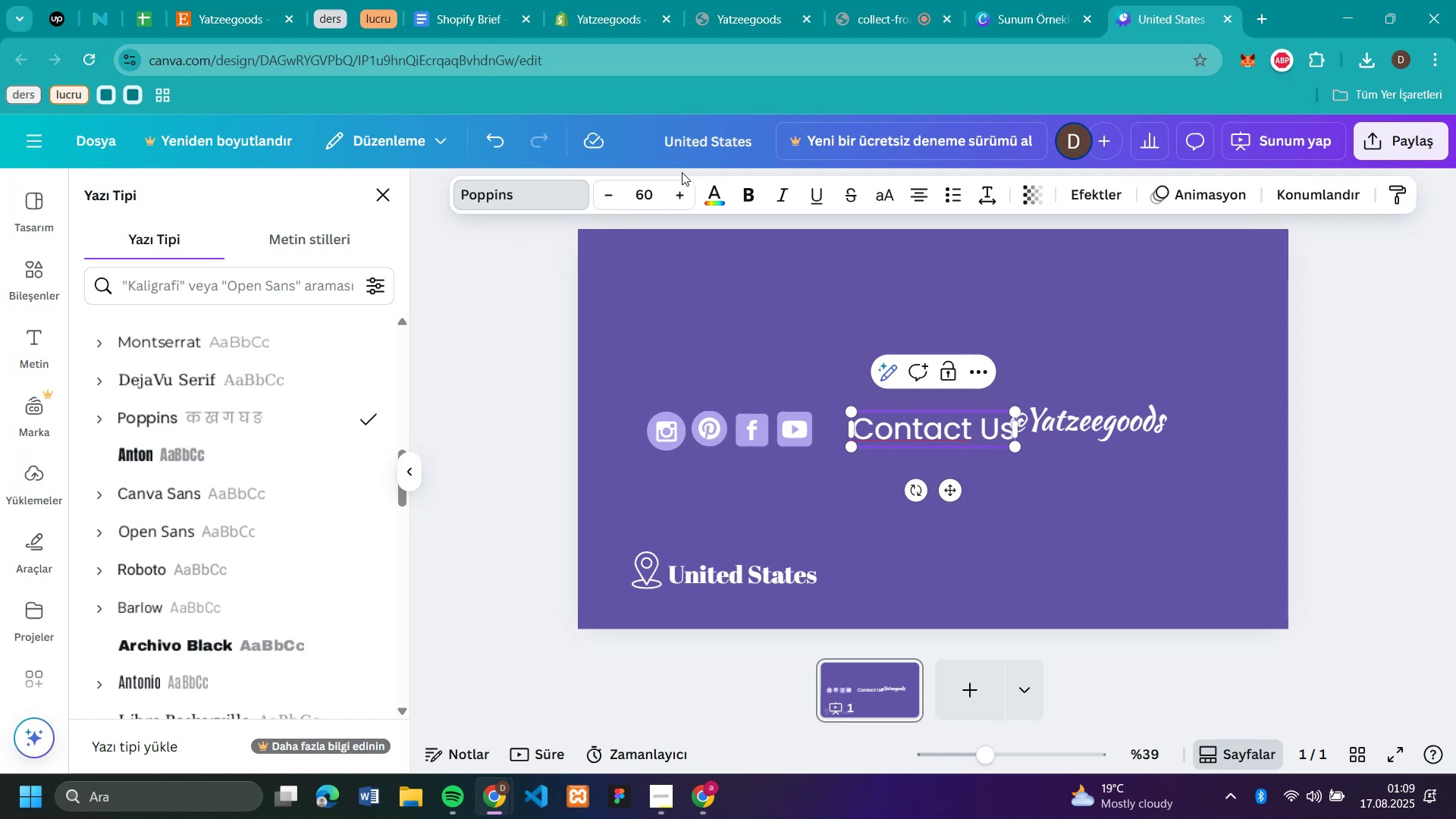 
left_click([683, 200])
 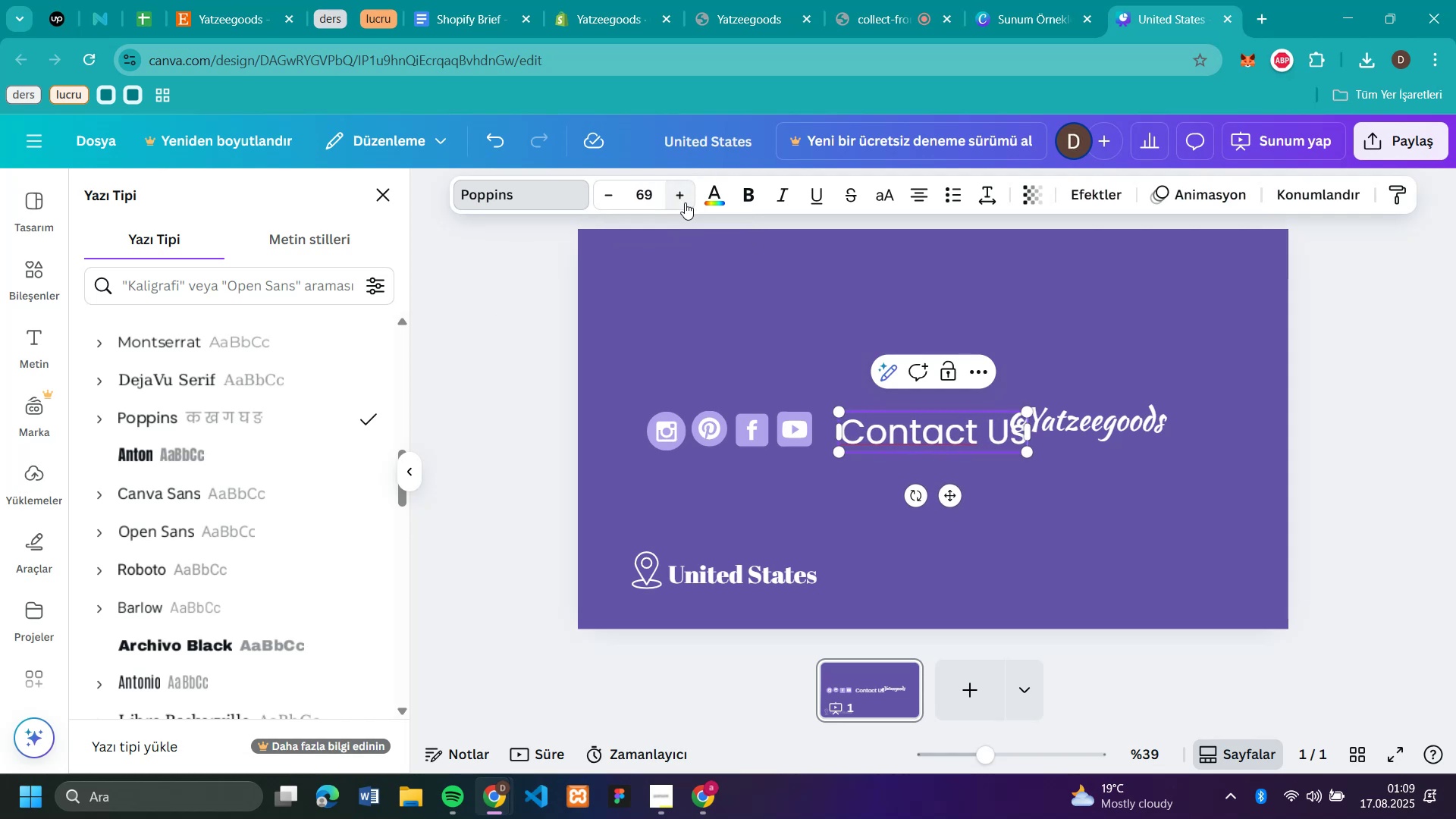 
double_click([685, 202])
 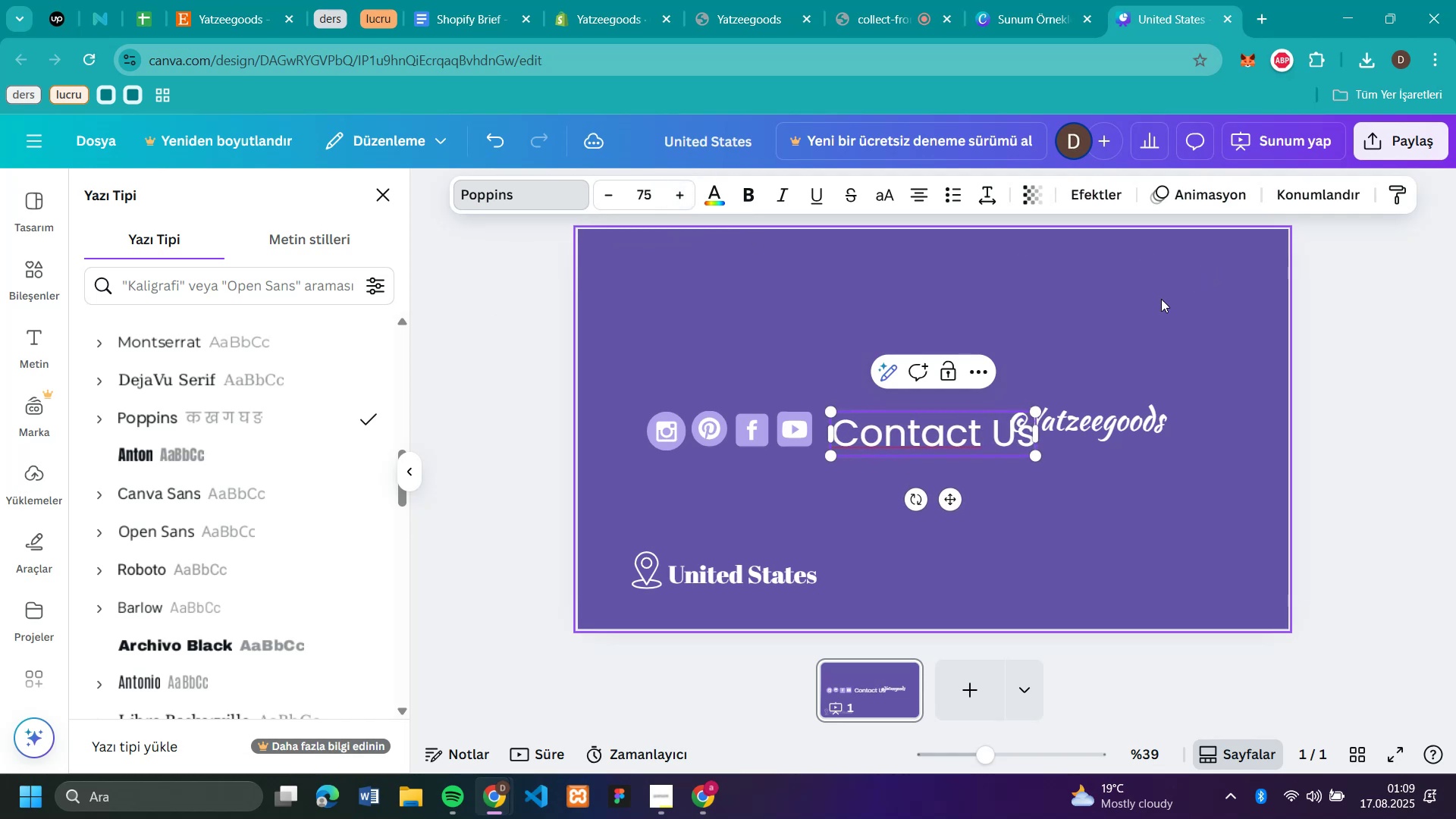 
left_click([1133, 319])
 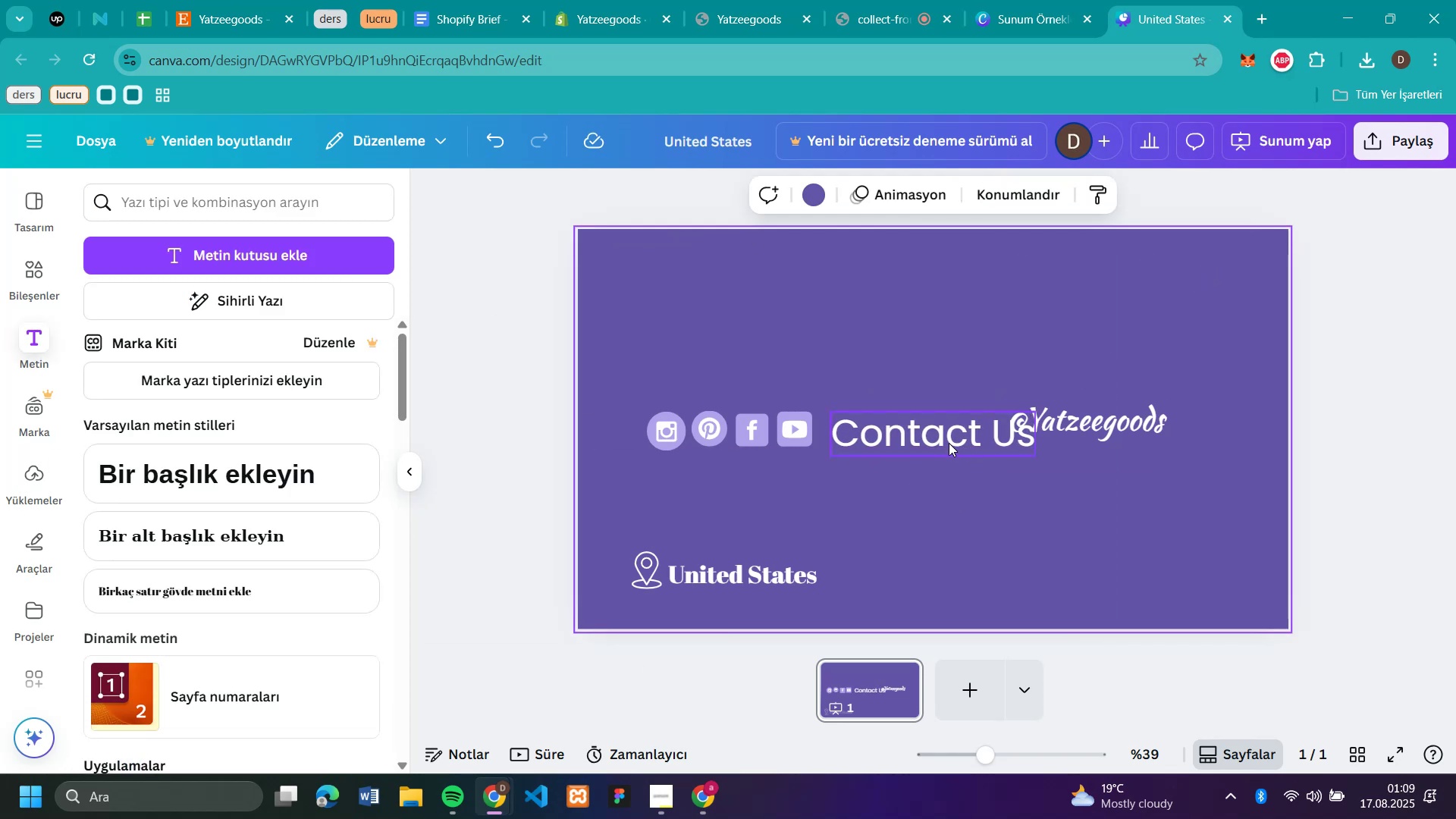 
left_click_drag(start_coordinate=[949, 434], to_coordinate=[739, 358])
 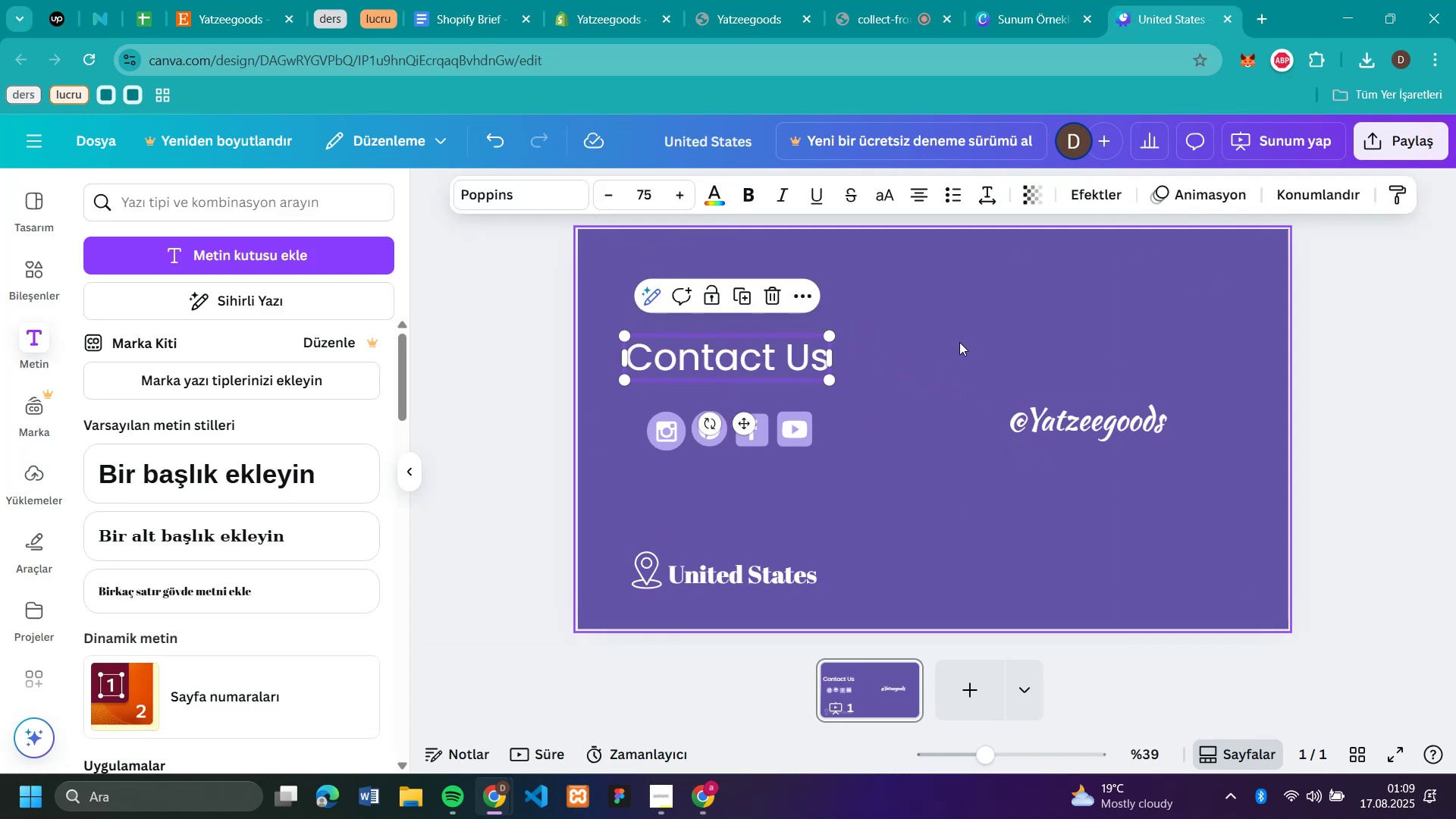 
left_click([959, 342])
 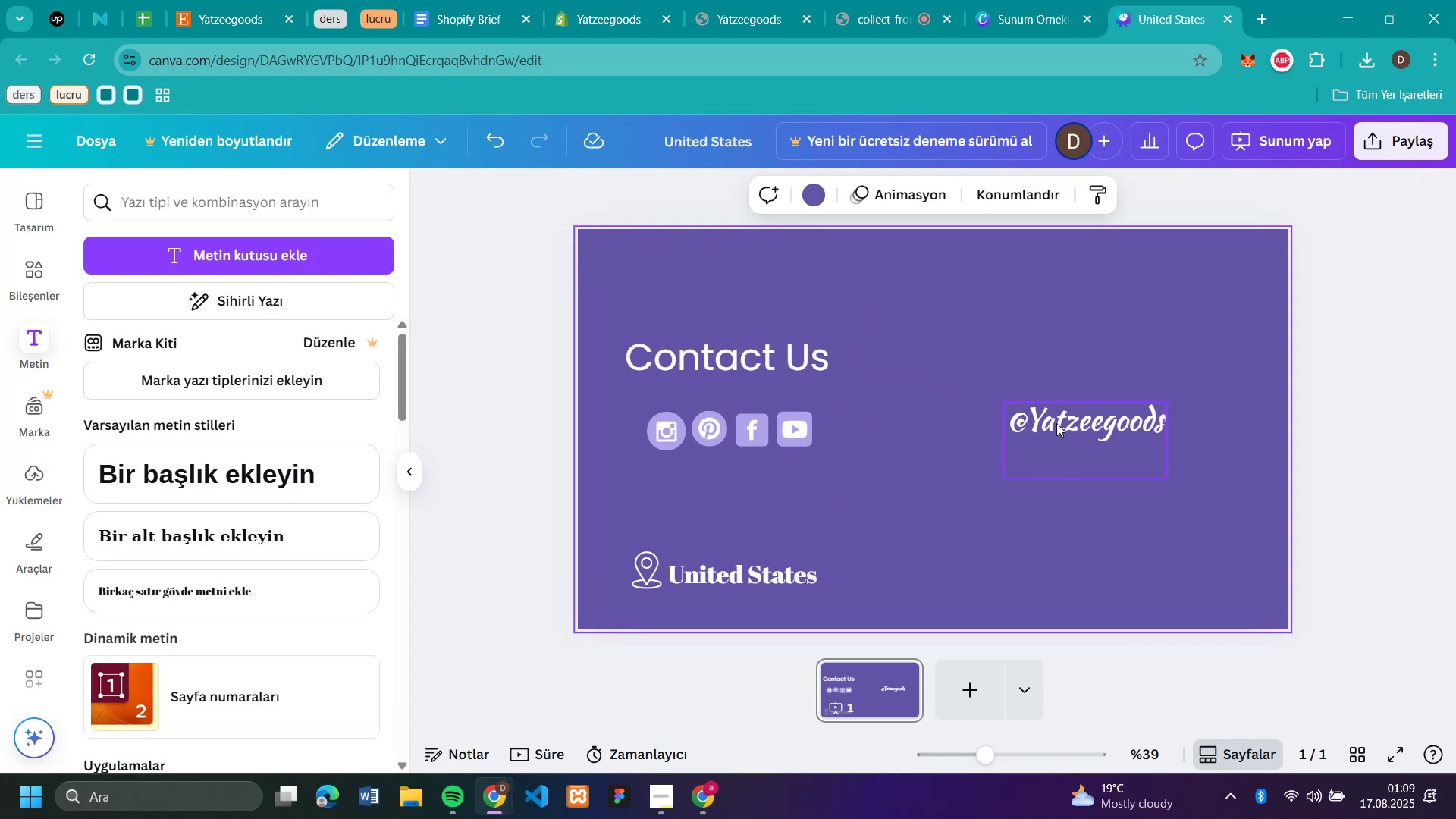 
left_click([1057, 422])
 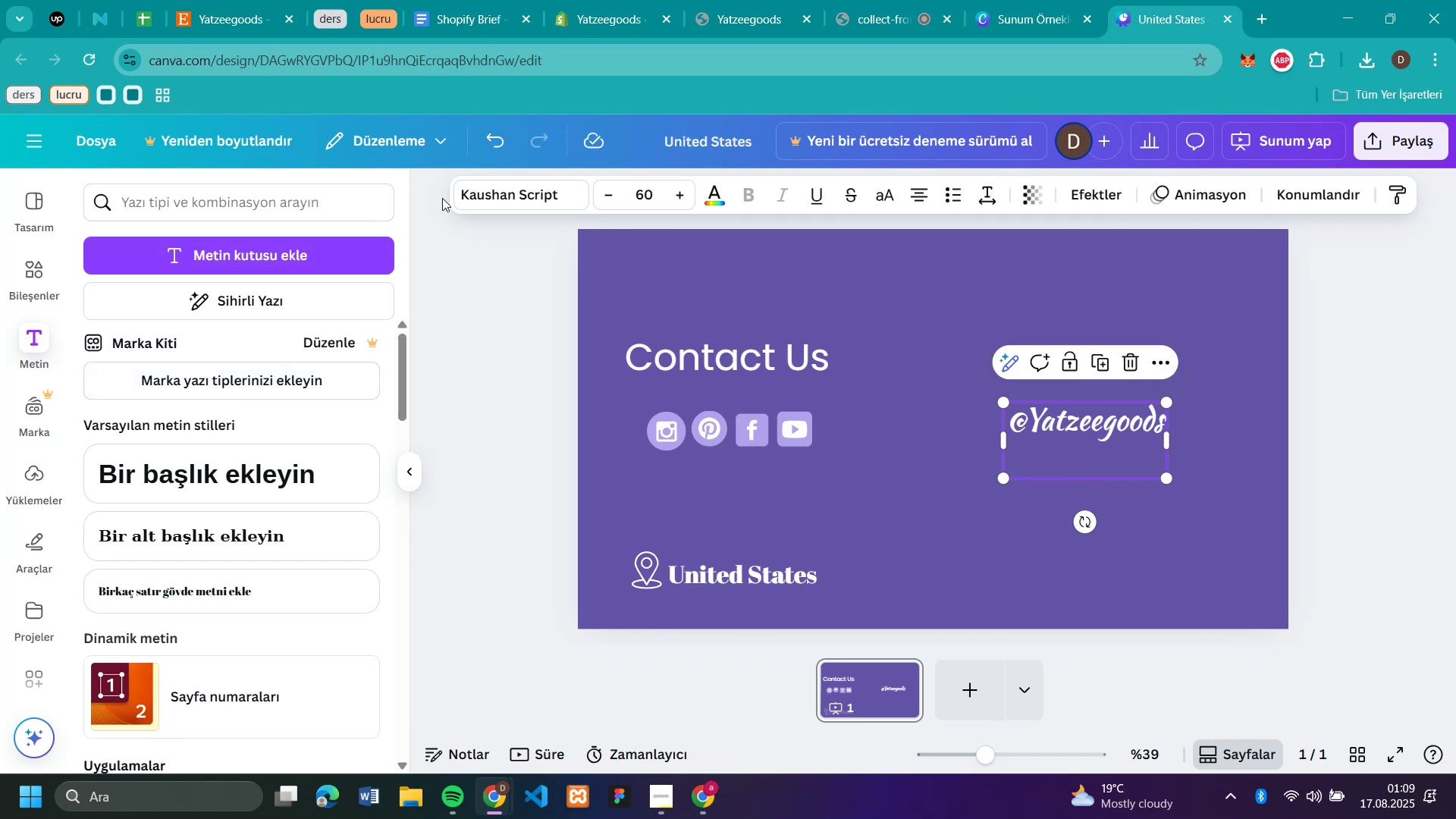 
left_click([489, 190])
 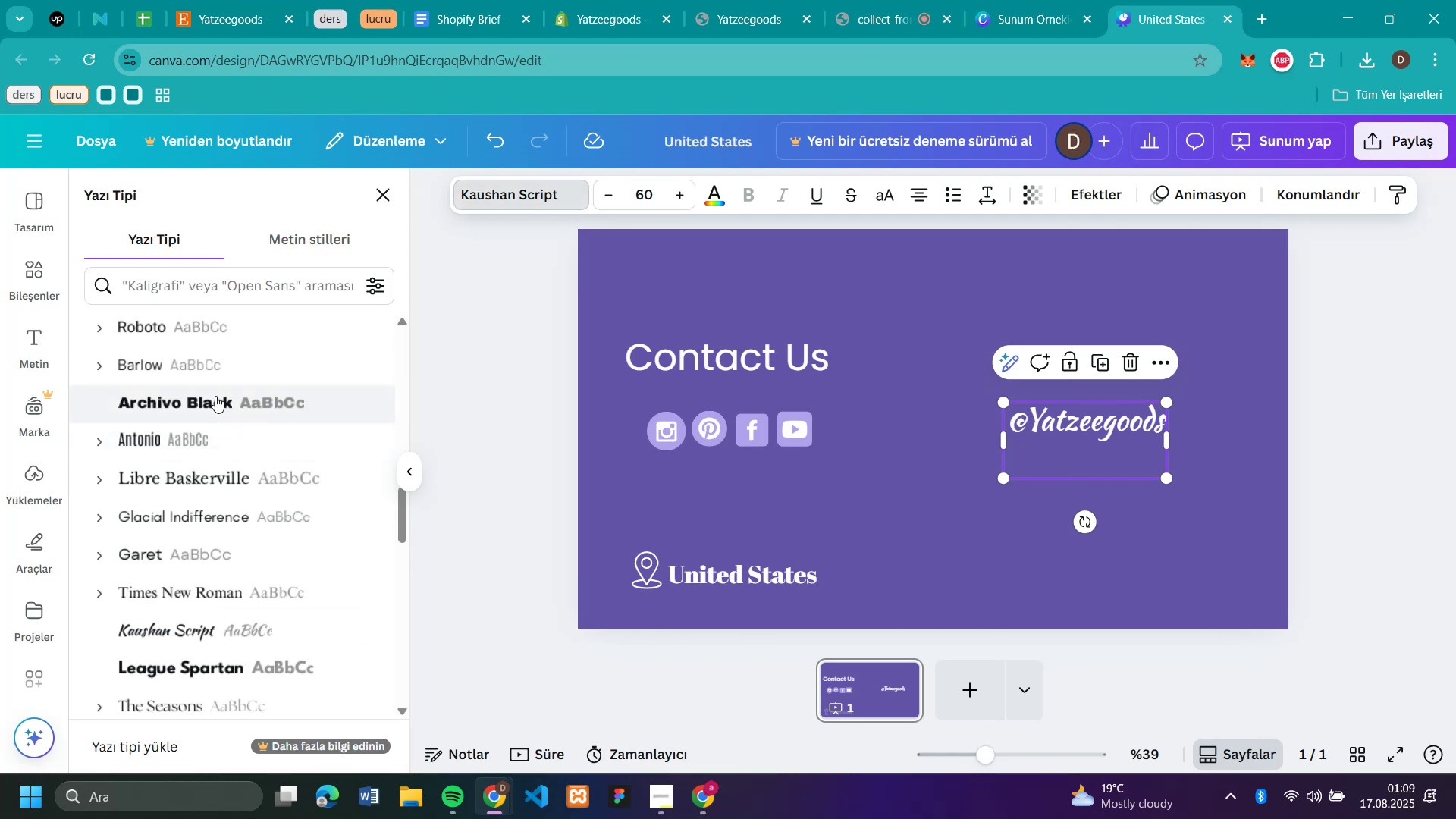 
scroll: coordinate [215, 396], scroll_direction: up, amount: 10.0
 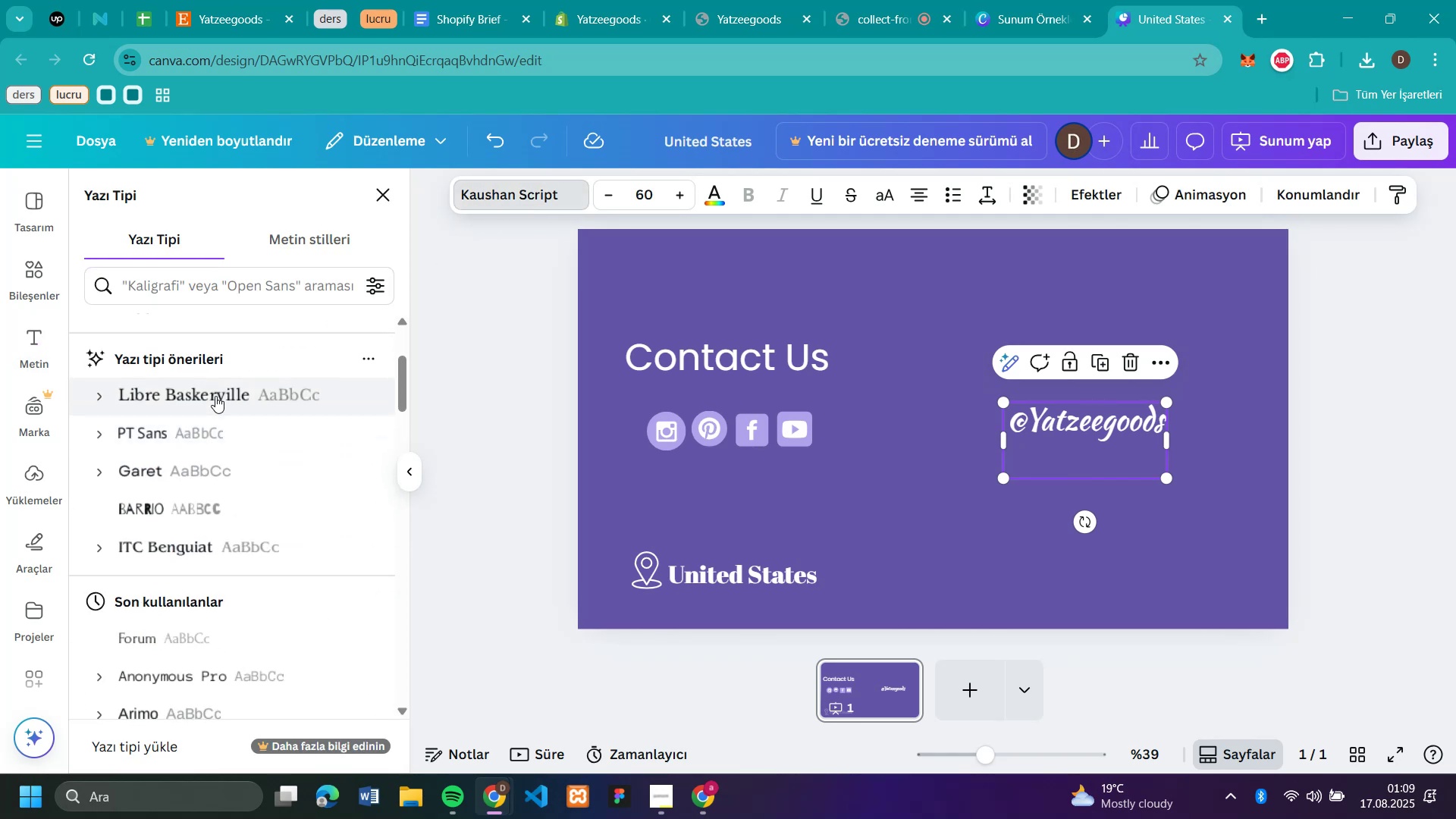 
scroll: coordinate [215, 396], scroll_direction: down, amount: 6.0
 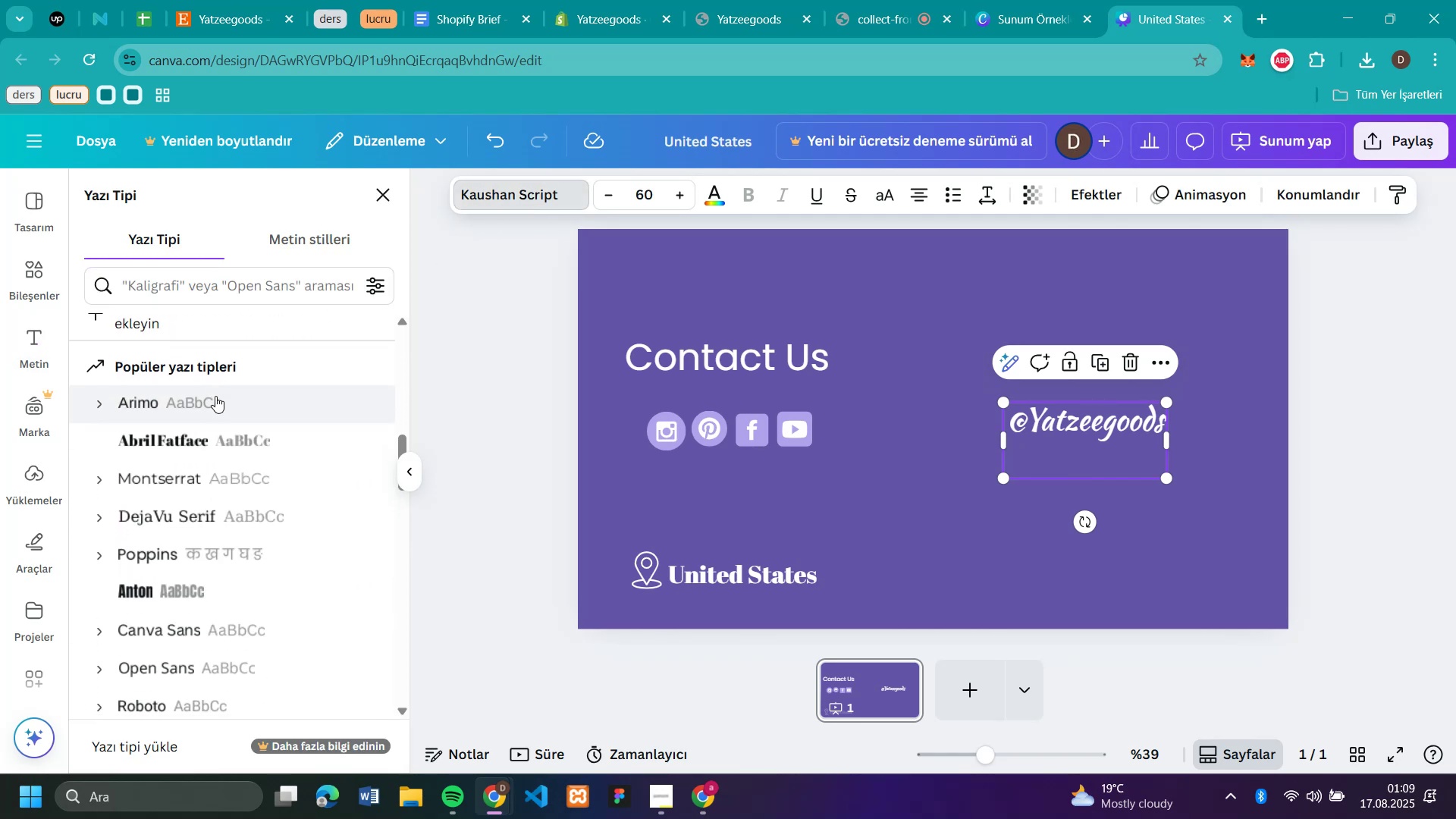 
scroll: coordinate [215, 396], scroll_direction: up, amount: 2.0
 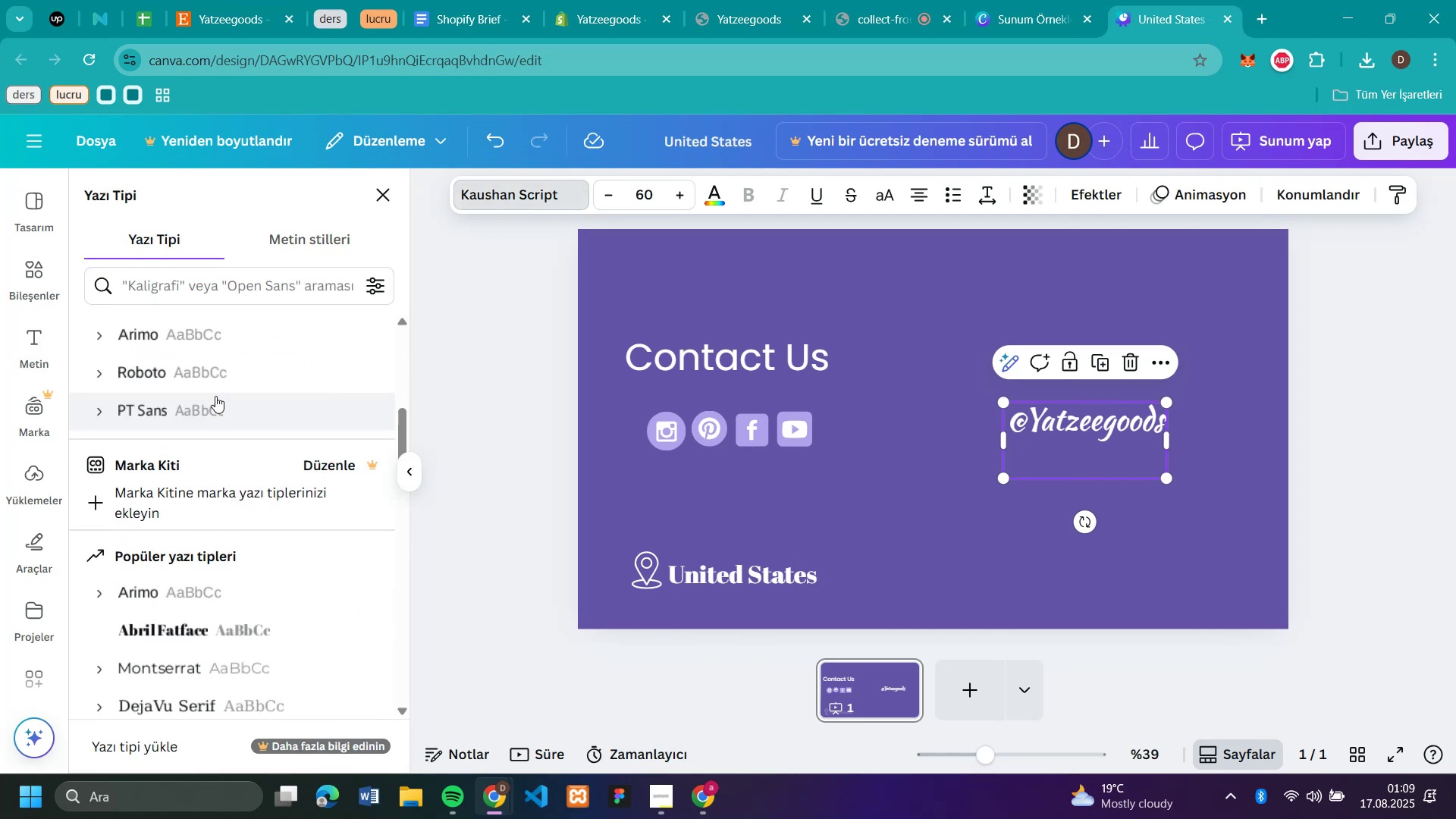 
scroll: coordinate [215, 396], scroll_direction: down, amount: 1.0
 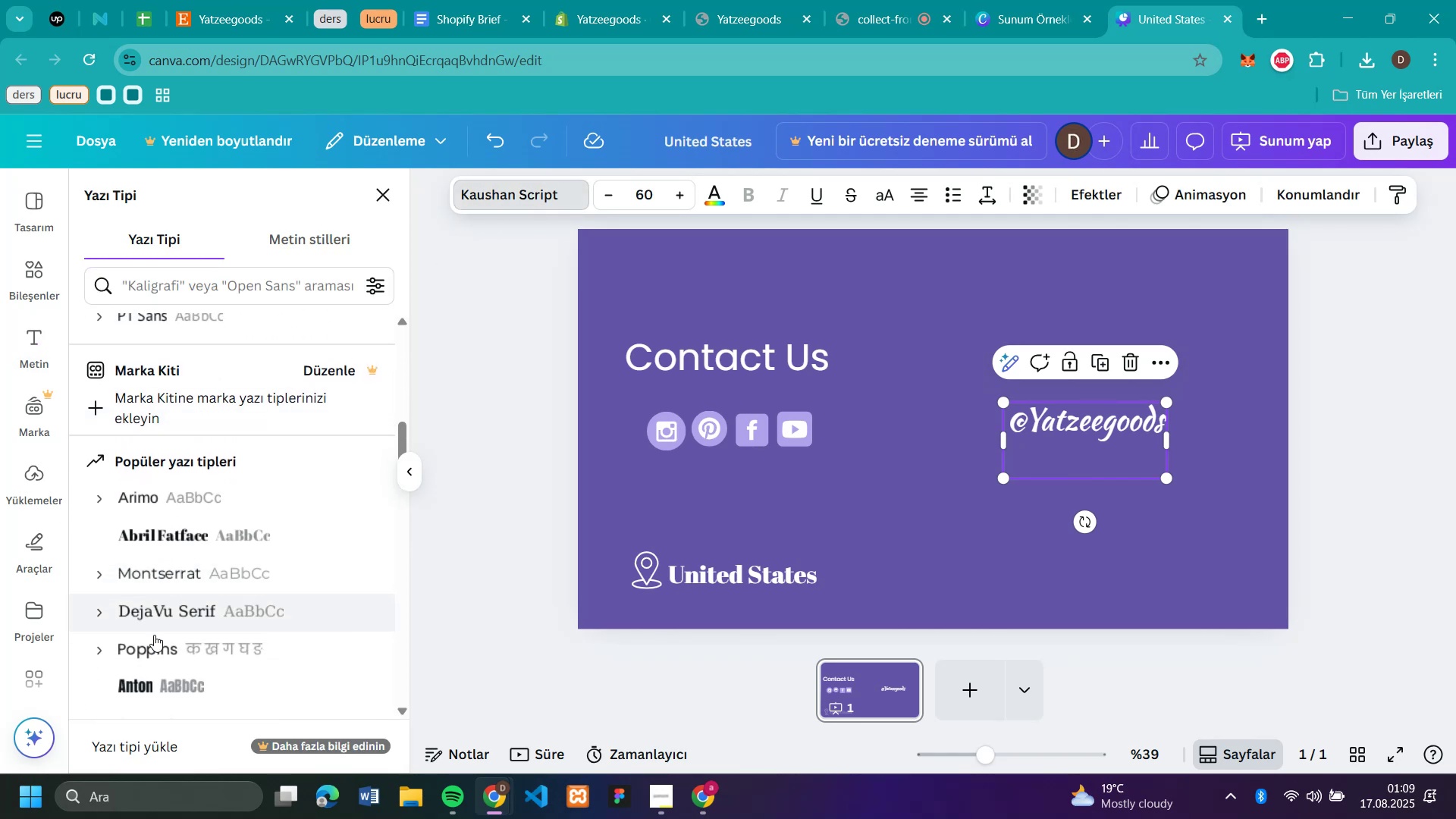 
left_click([154, 648])
 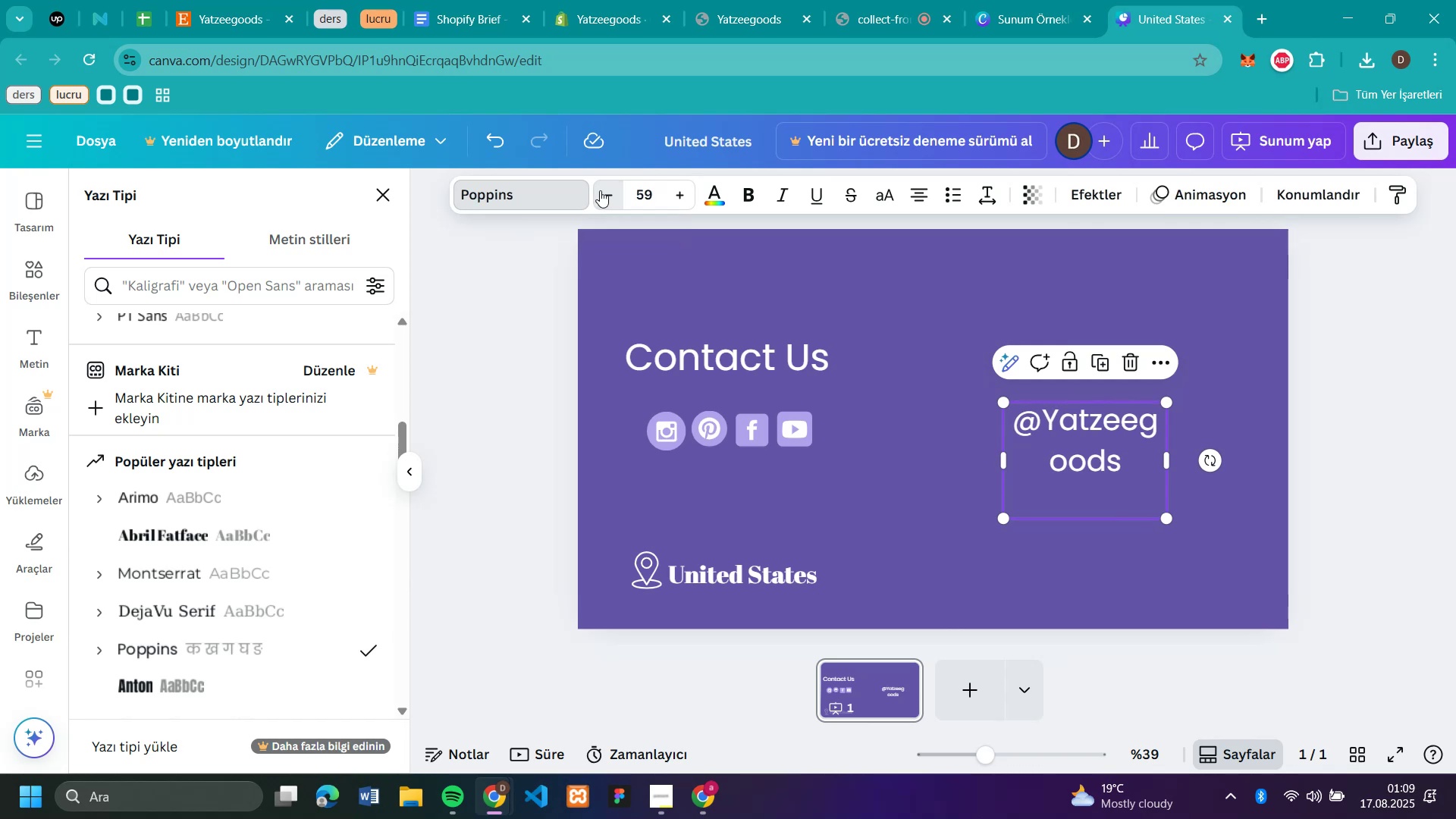 
left_click([600, 190])
 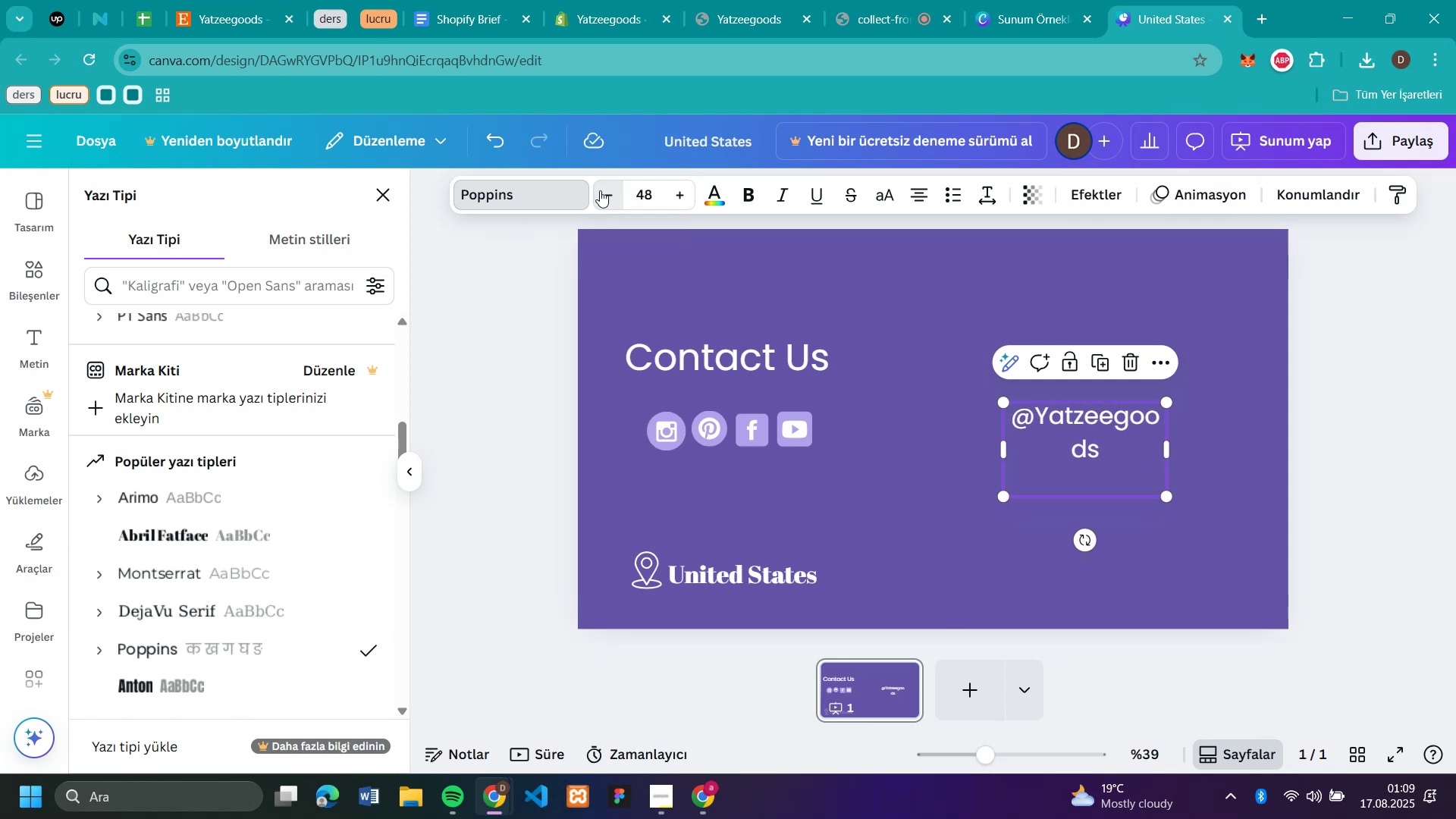 
left_click([600, 190])
 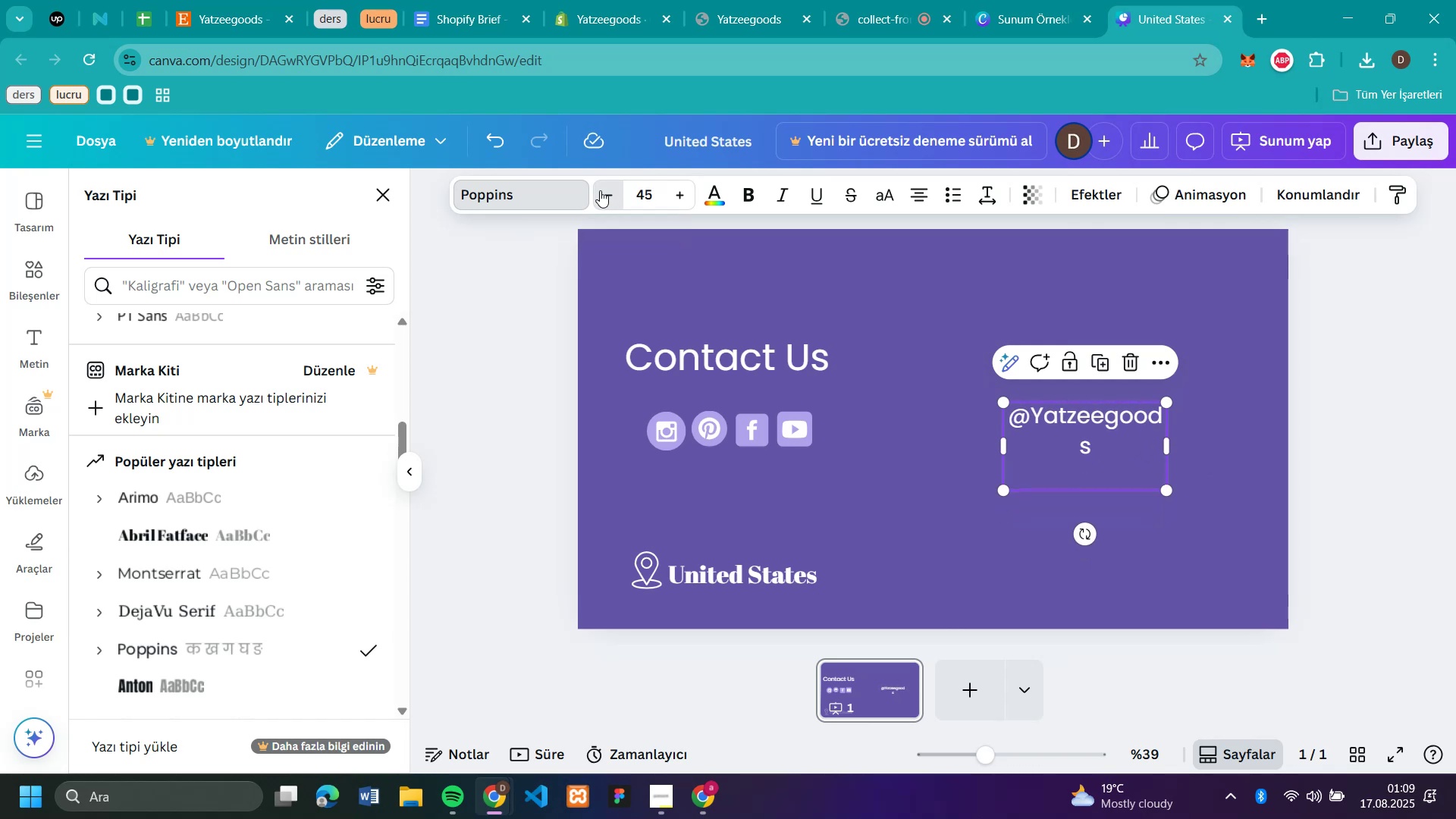 
double_click([600, 190])
 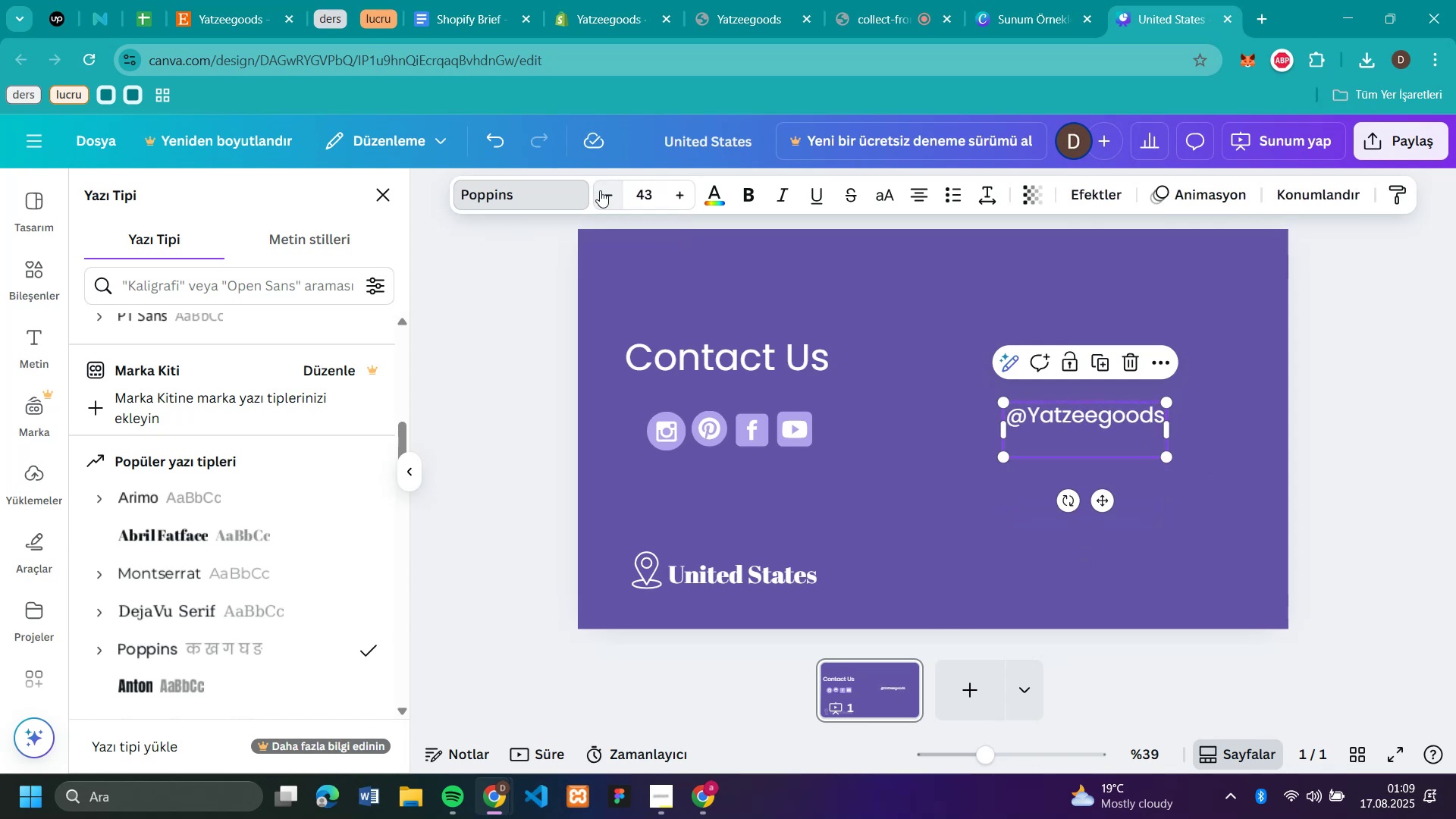 
triple_click([600, 190])
 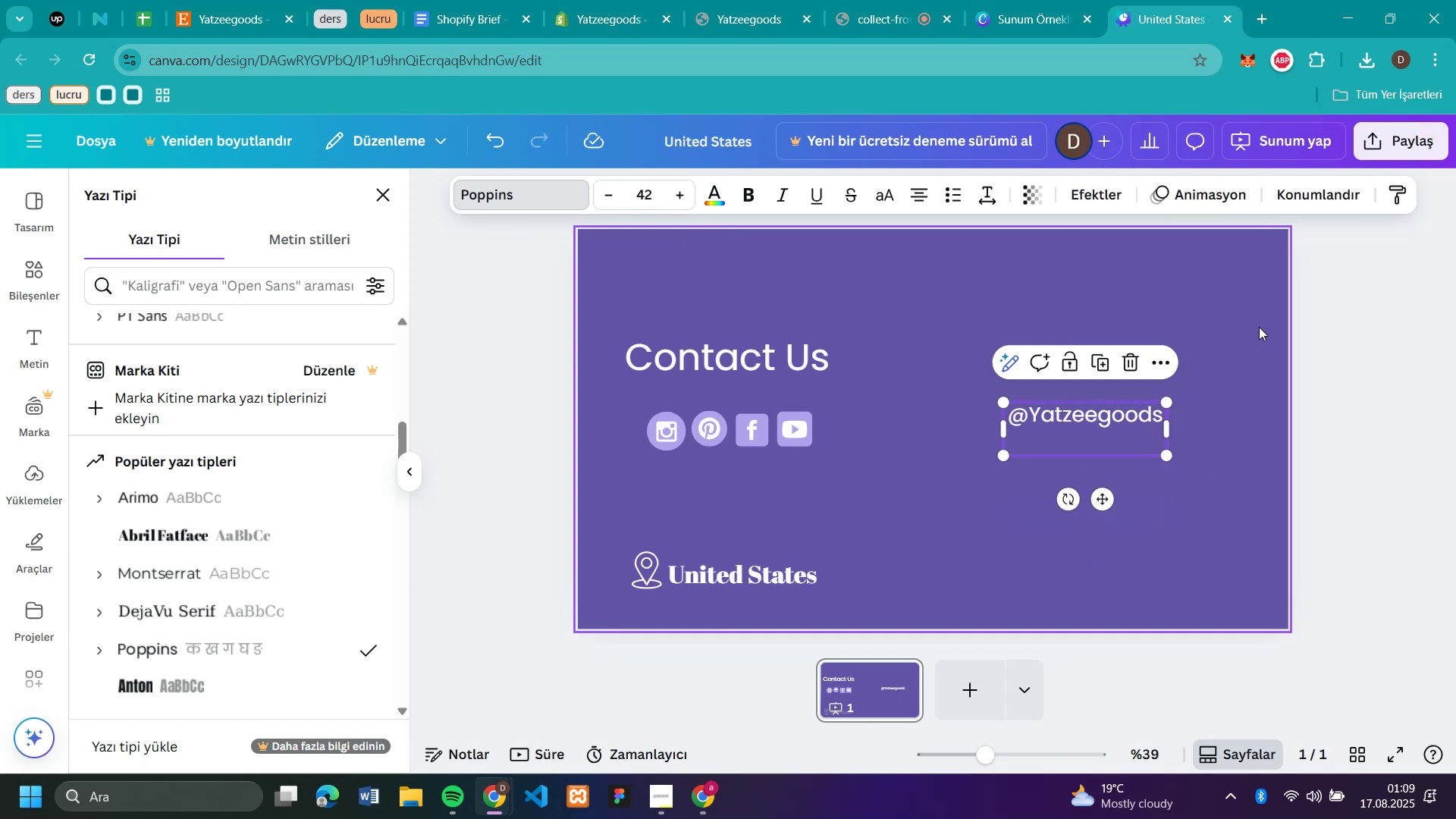 
left_click([1241, 329])
 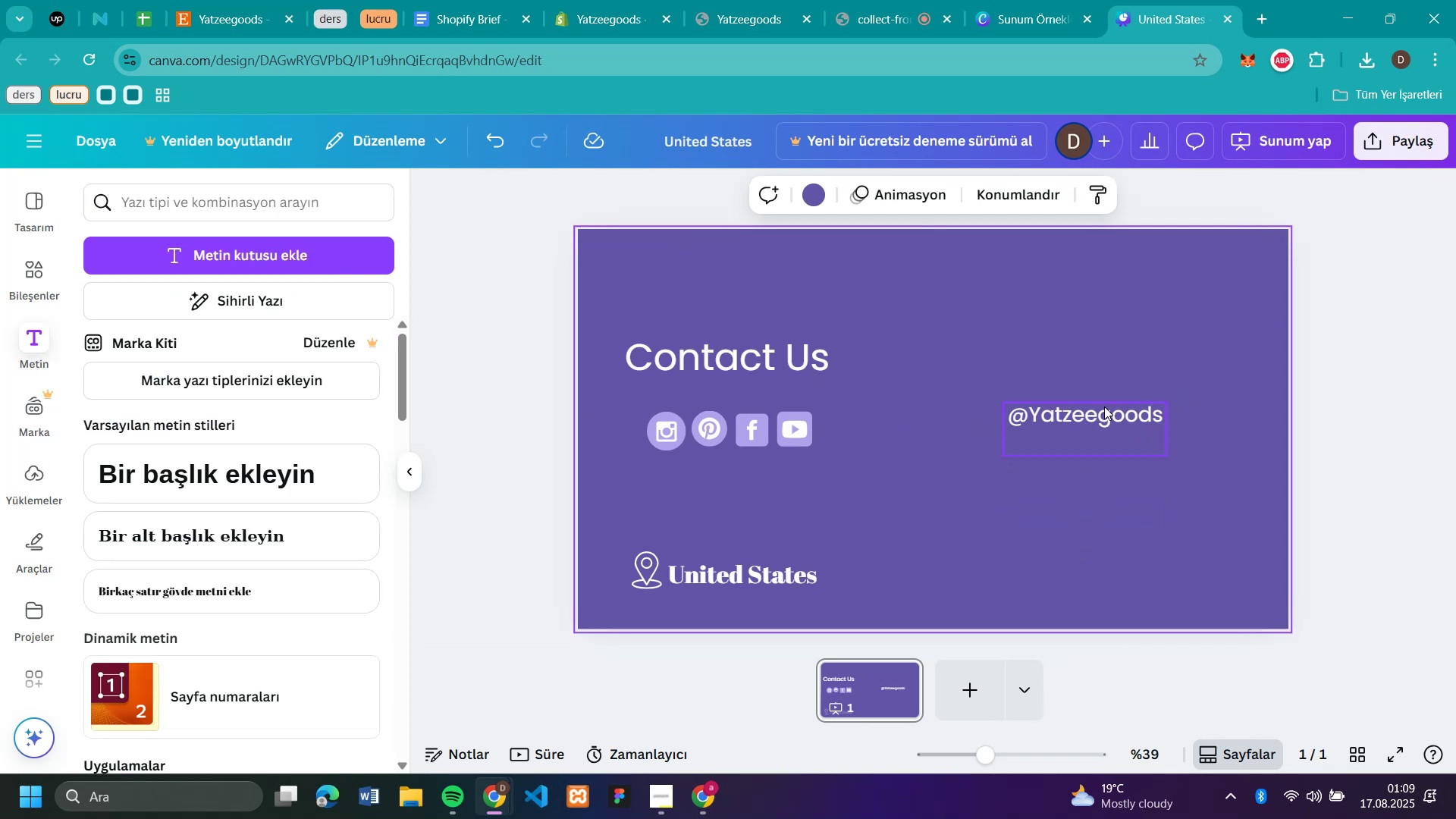 
left_click_drag(start_coordinate=[1109, 419], to_coordinate=[1034, 357])
 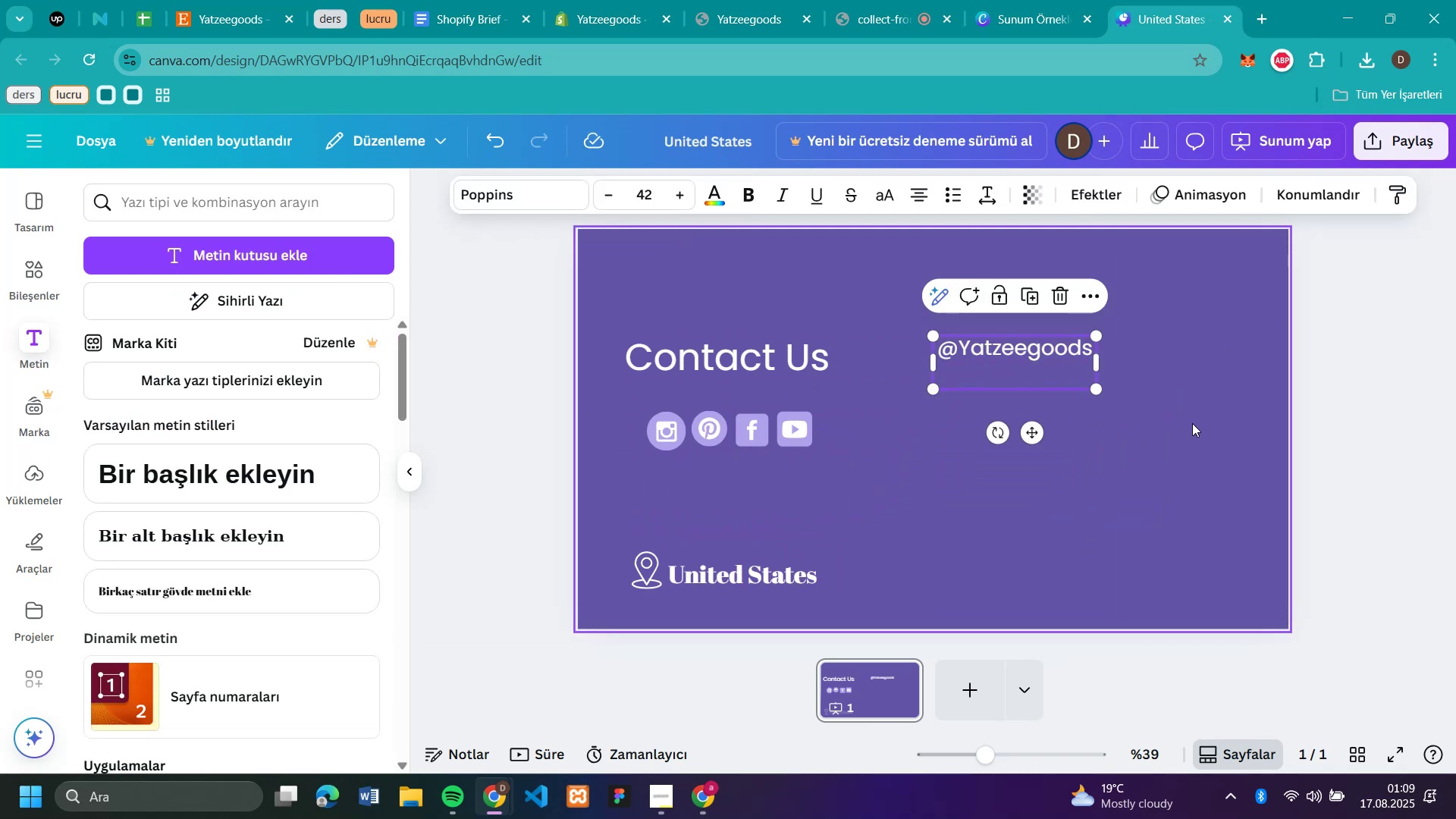 
left_click([1192, 423])
 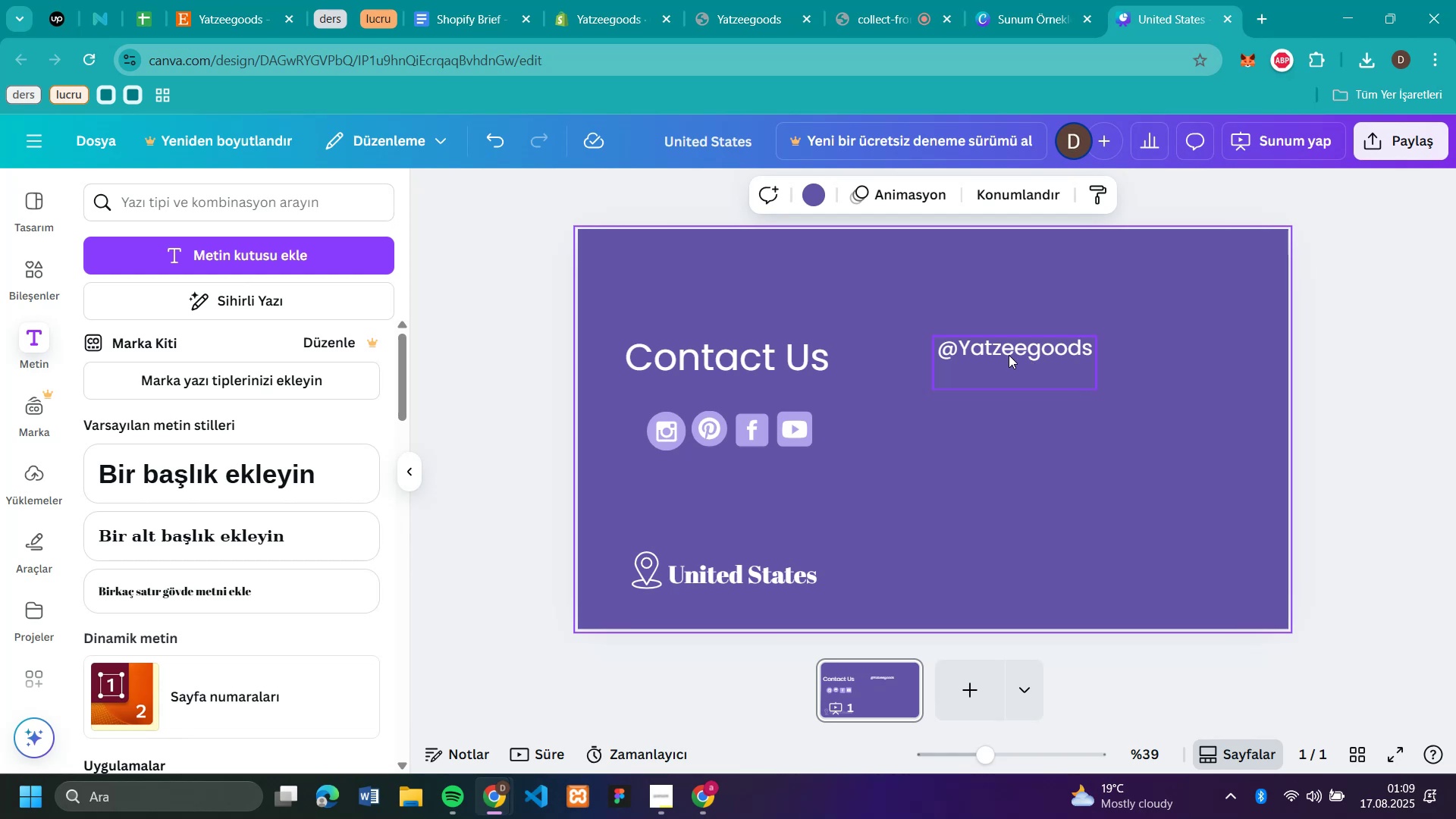 
left_click([1009, 355])
 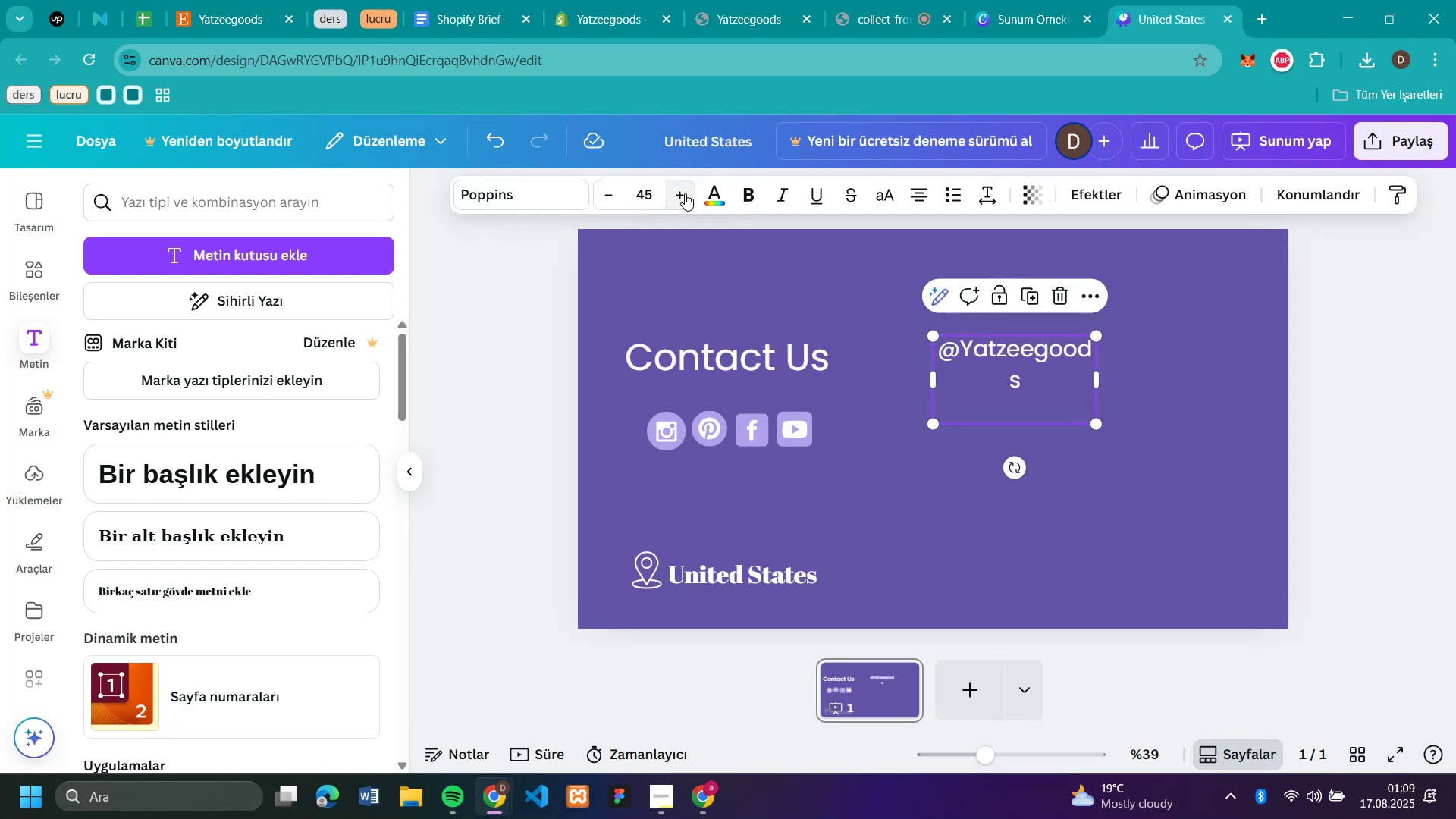 
left_click([685, 193])
 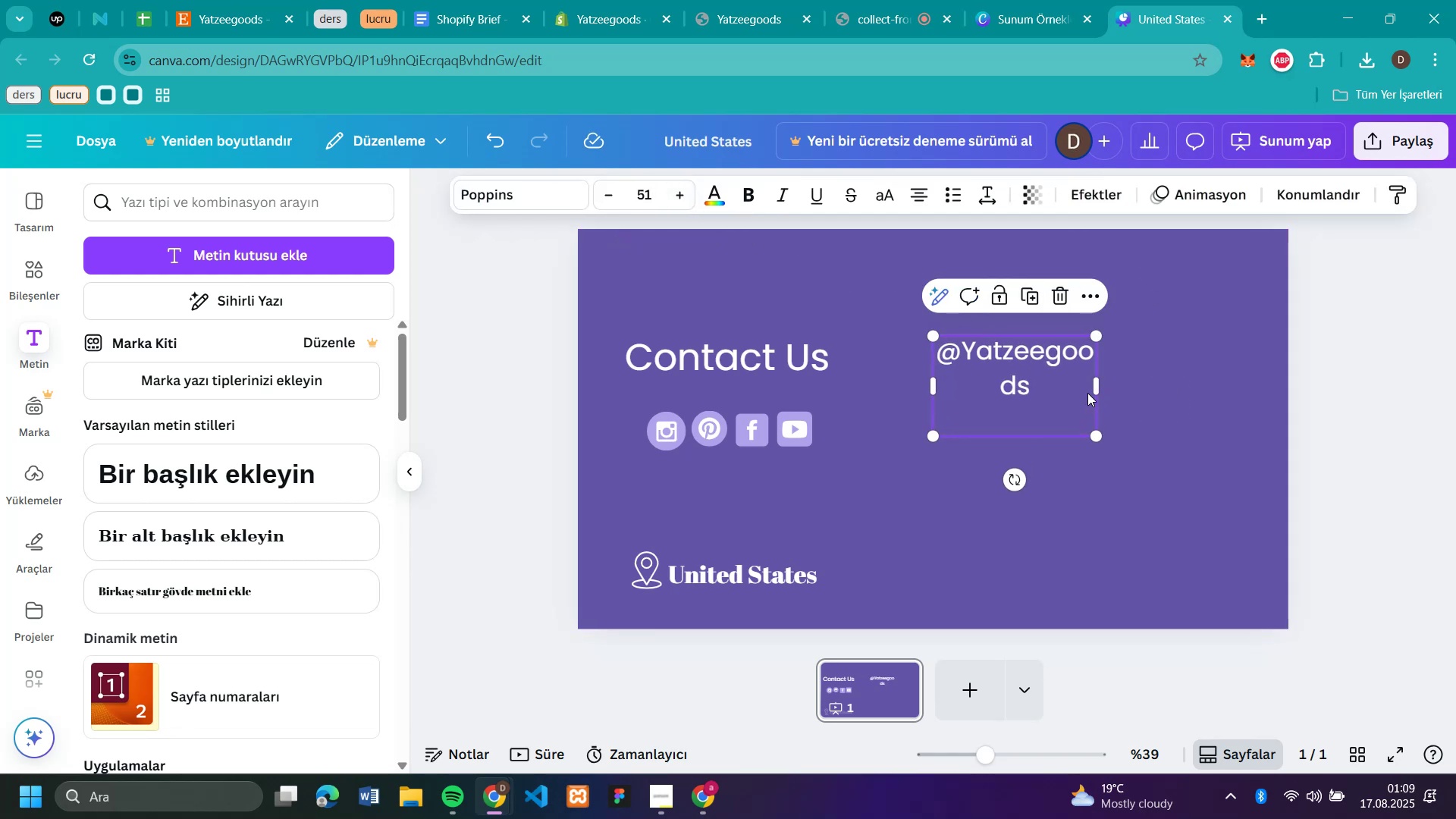 
left_click_drag(start_coordinate=[1102, 387], to_coordinate=[1161, 391])
 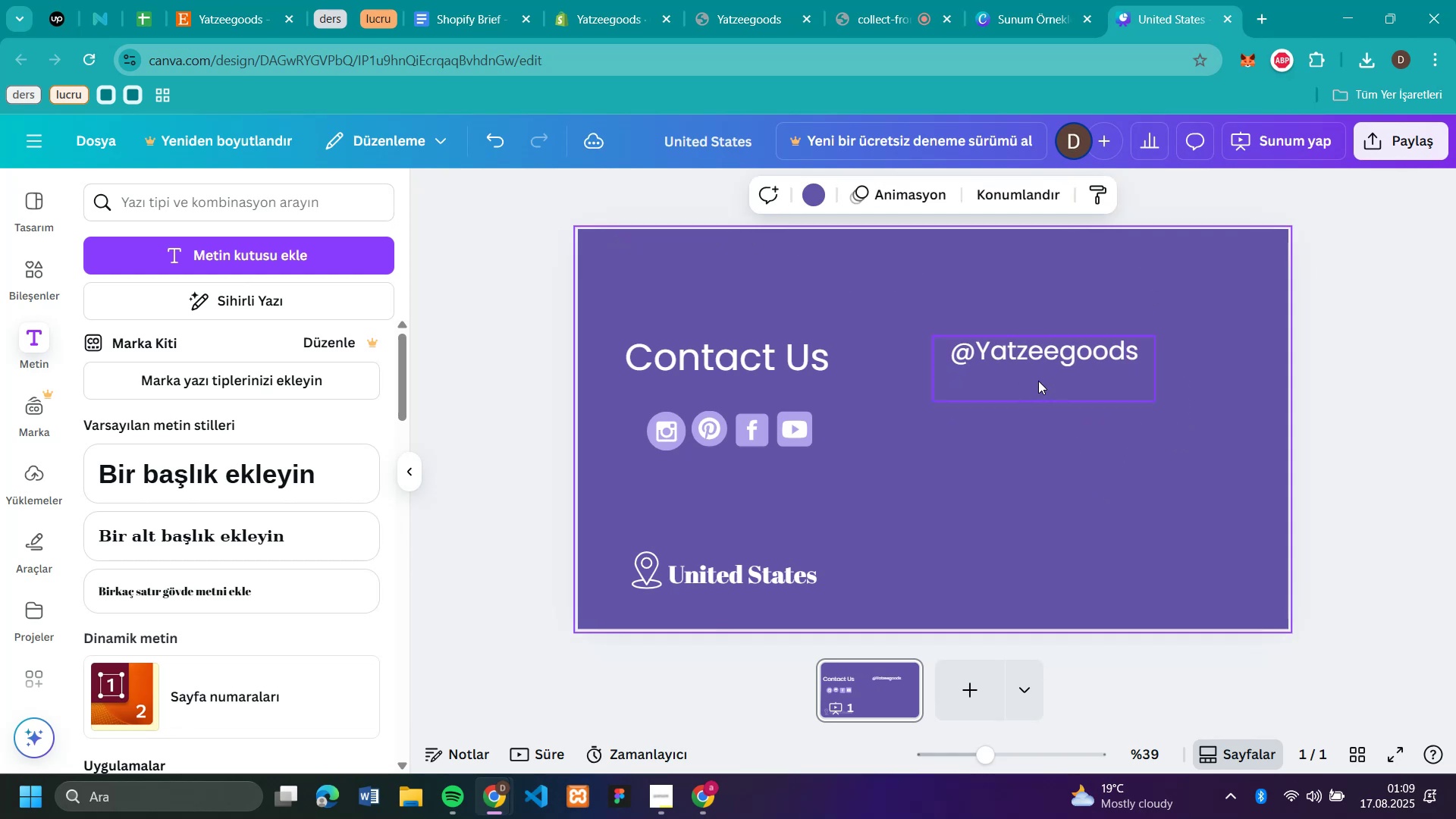 
left_click_drag(start_coordinate=[1033, 360], to_coordinate=[1018, 356])
 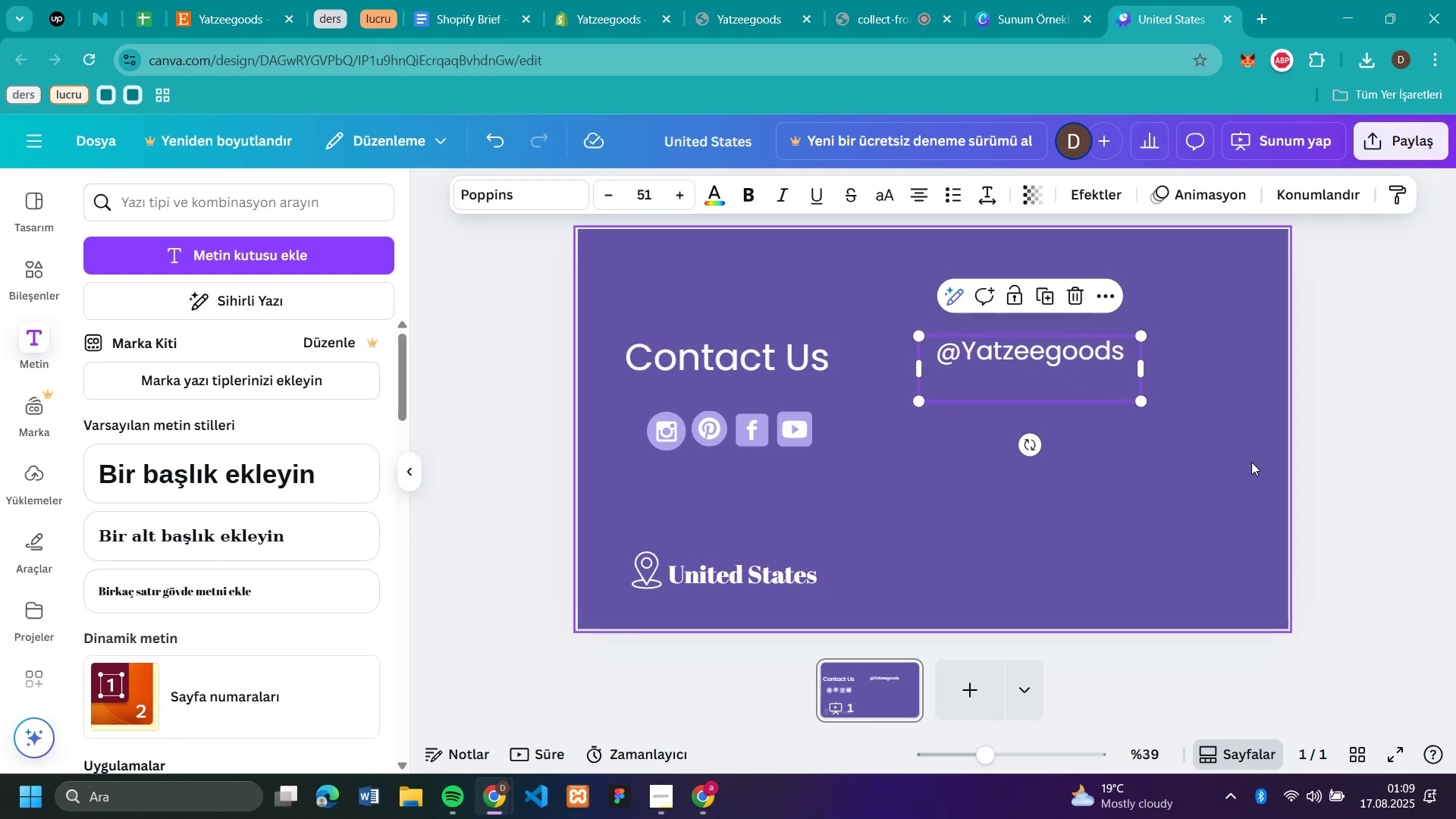 
left_click([1251, 462])
 